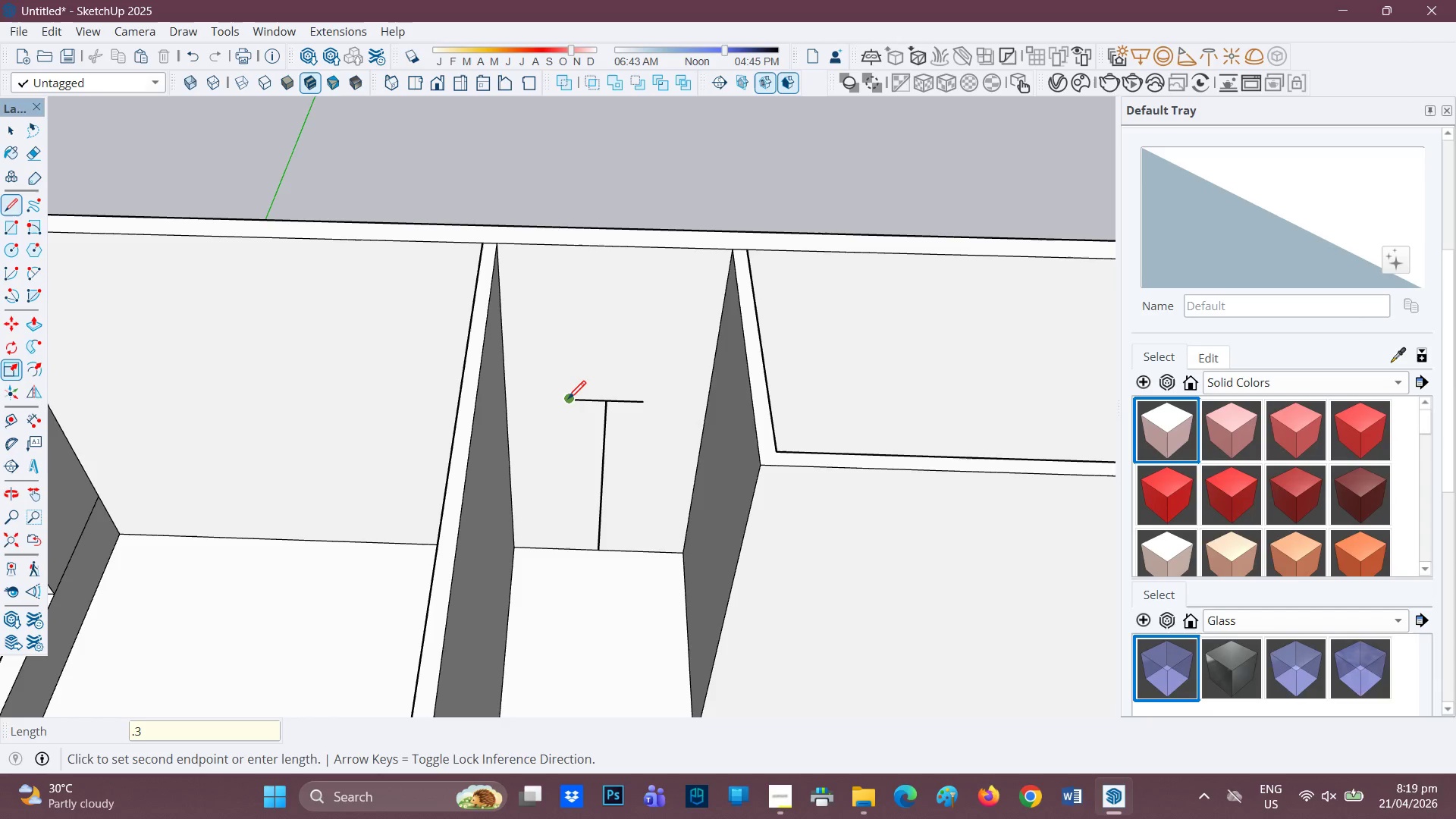 
left_click([568, 400])
 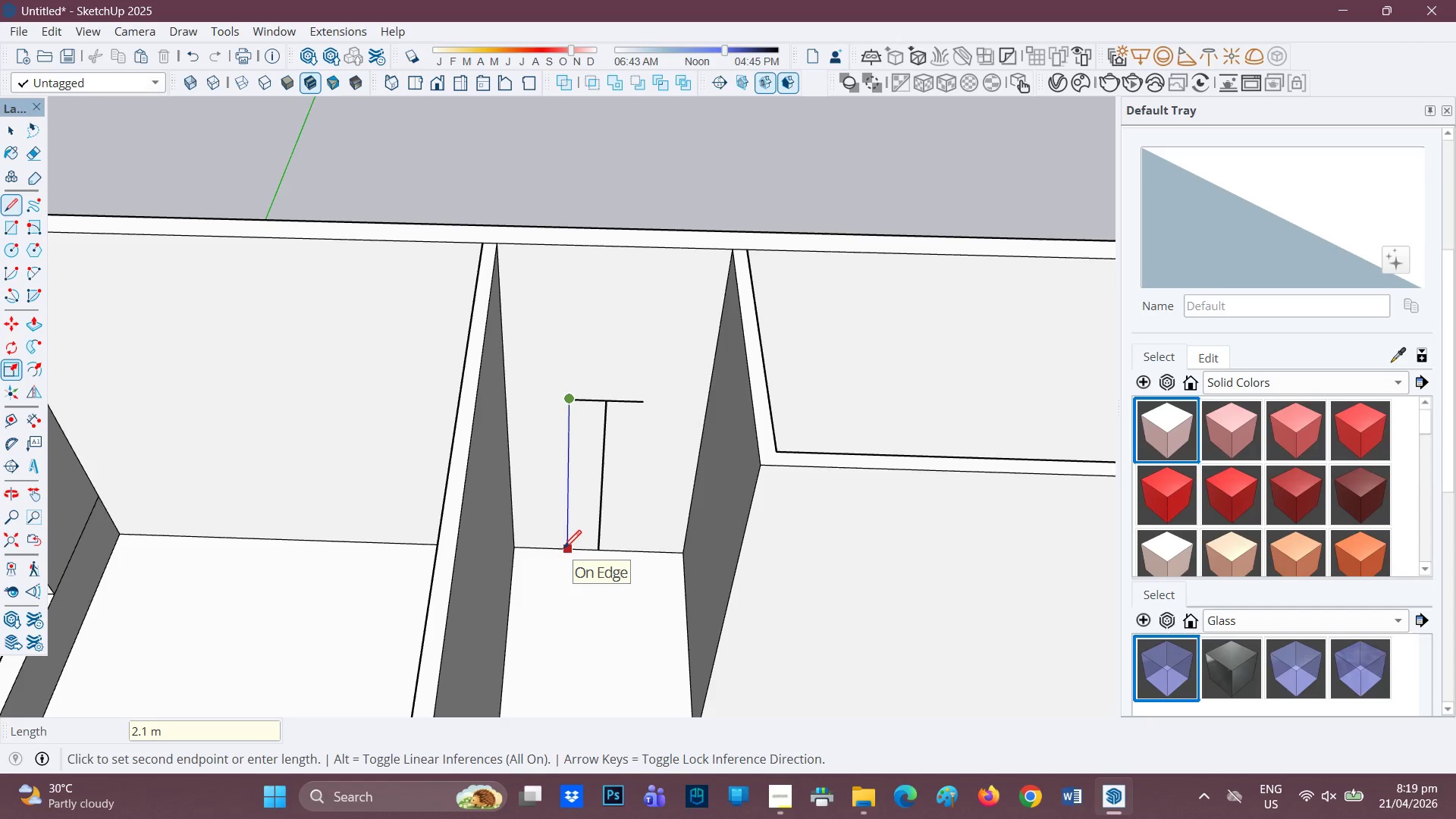 
key(Control+ControlLeft)
 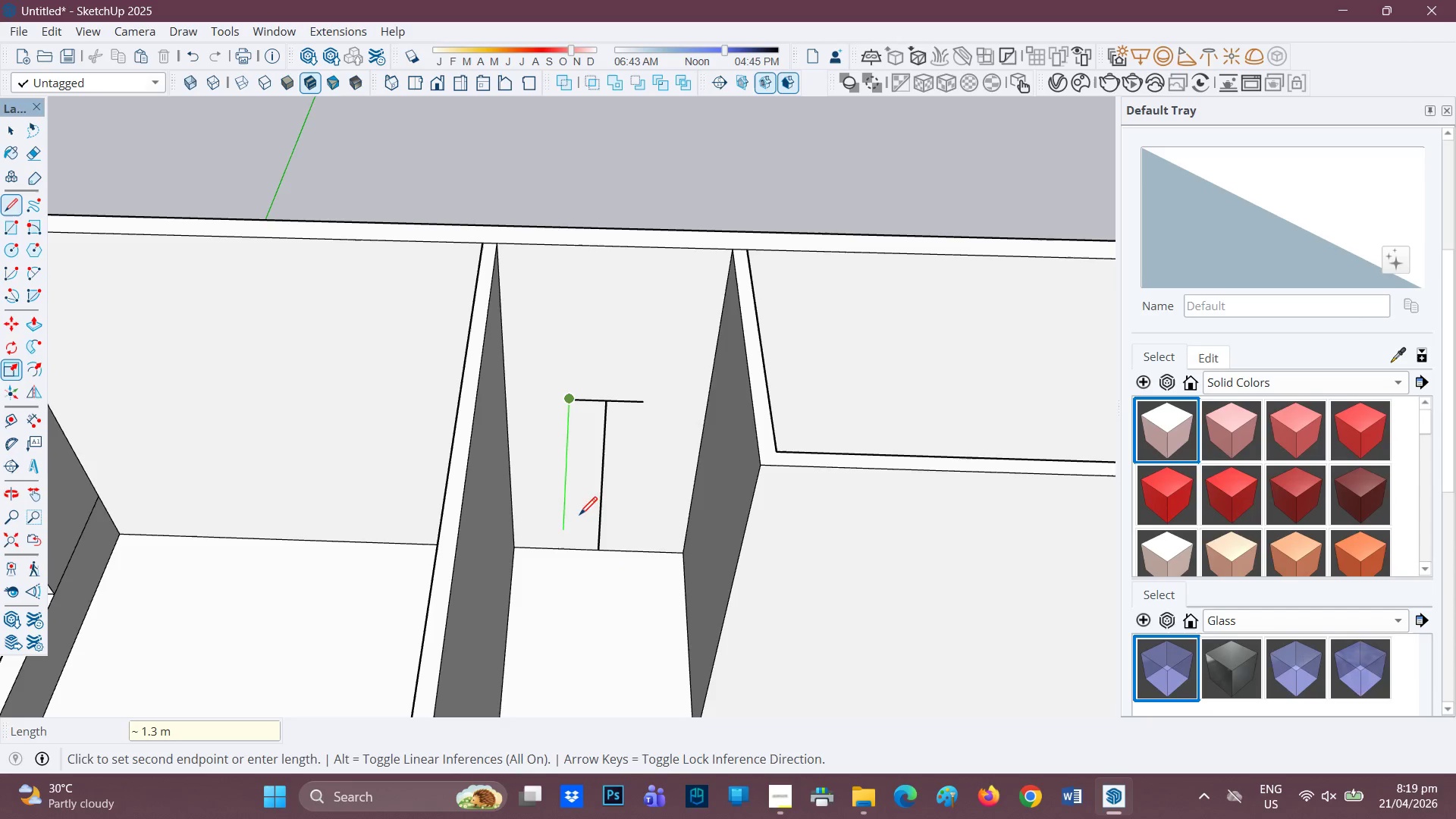 
key(Control+Z)
 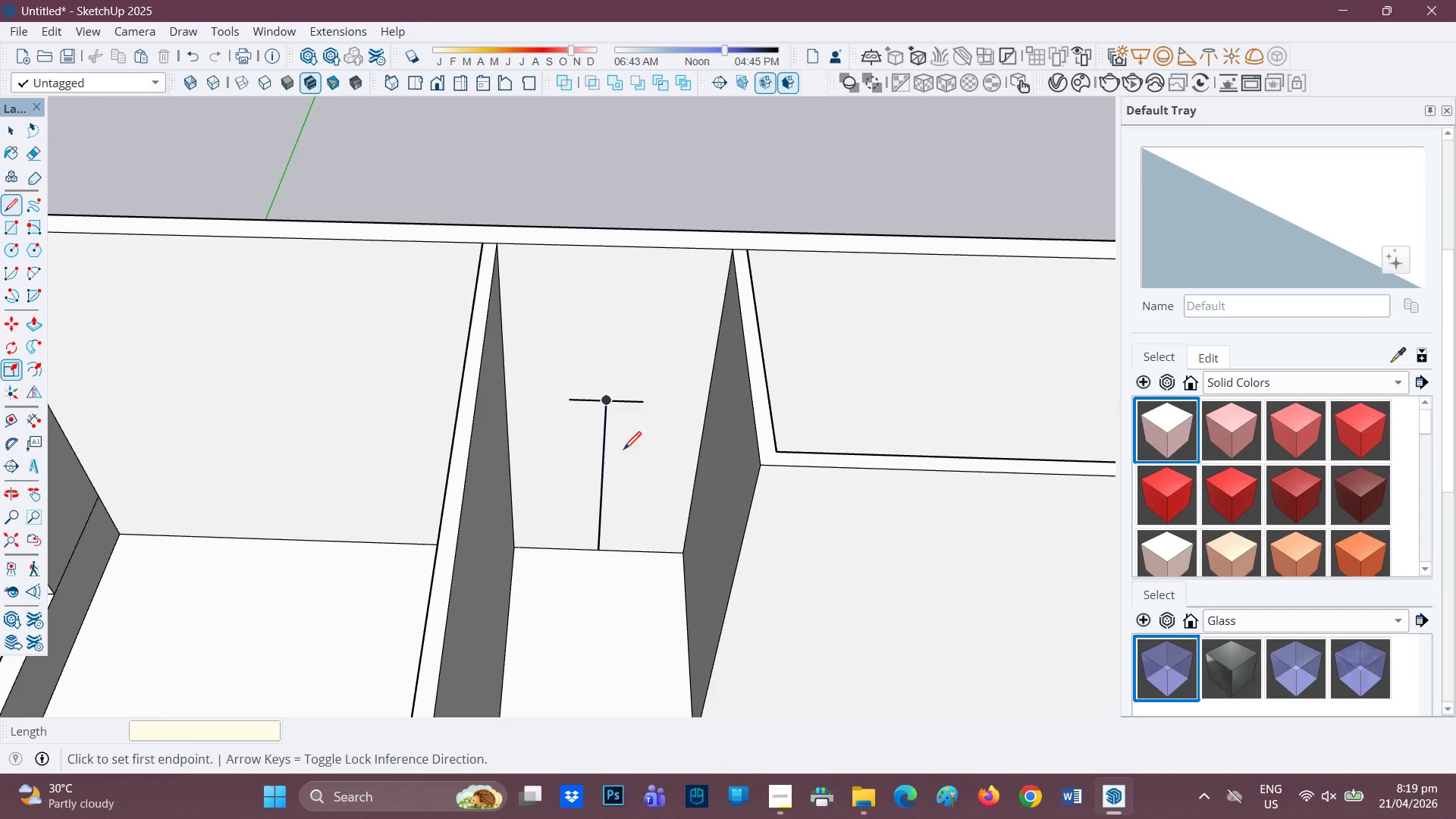 
key(Control+ControlLeft)
 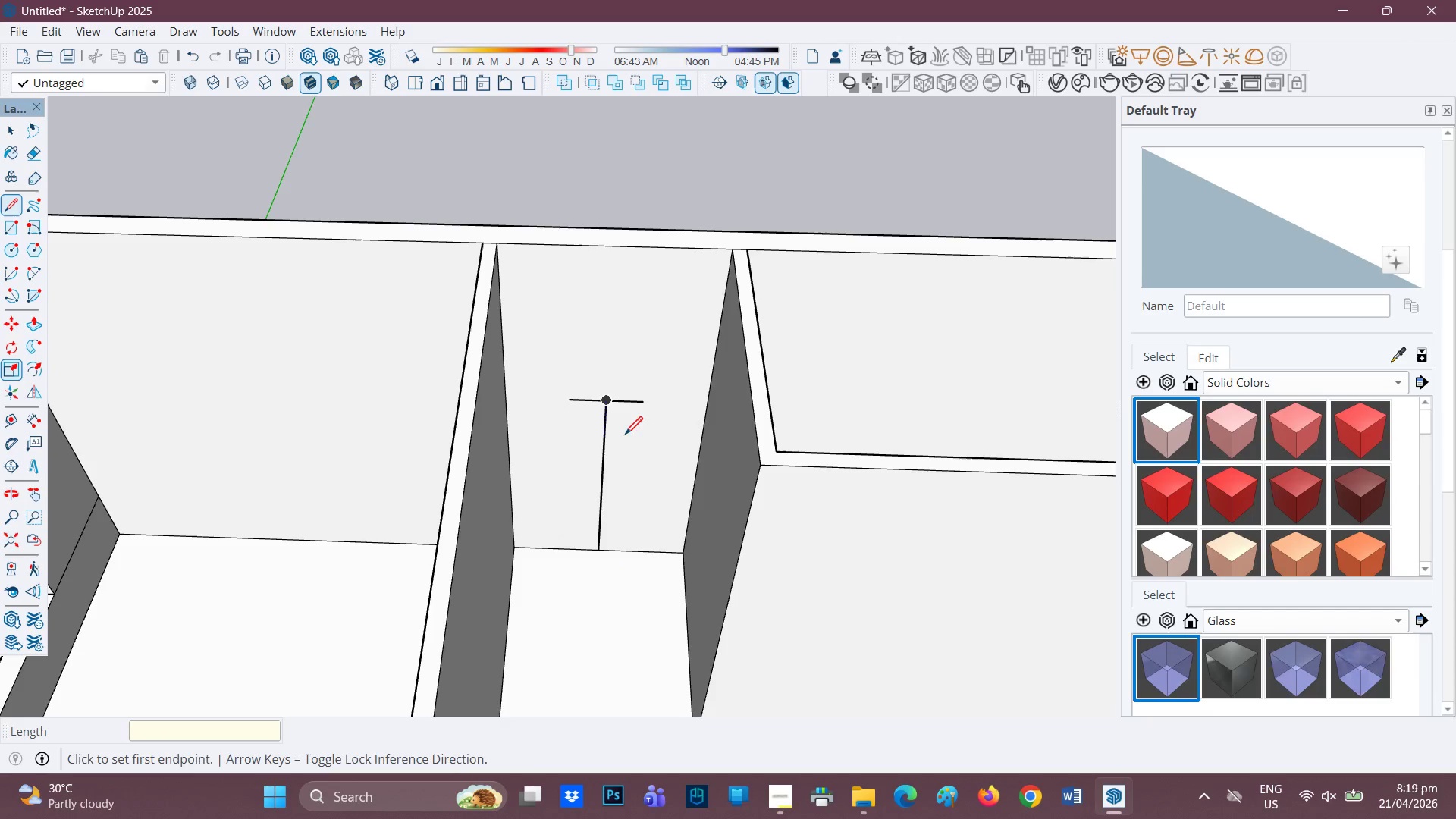 
key(Control+Z)
 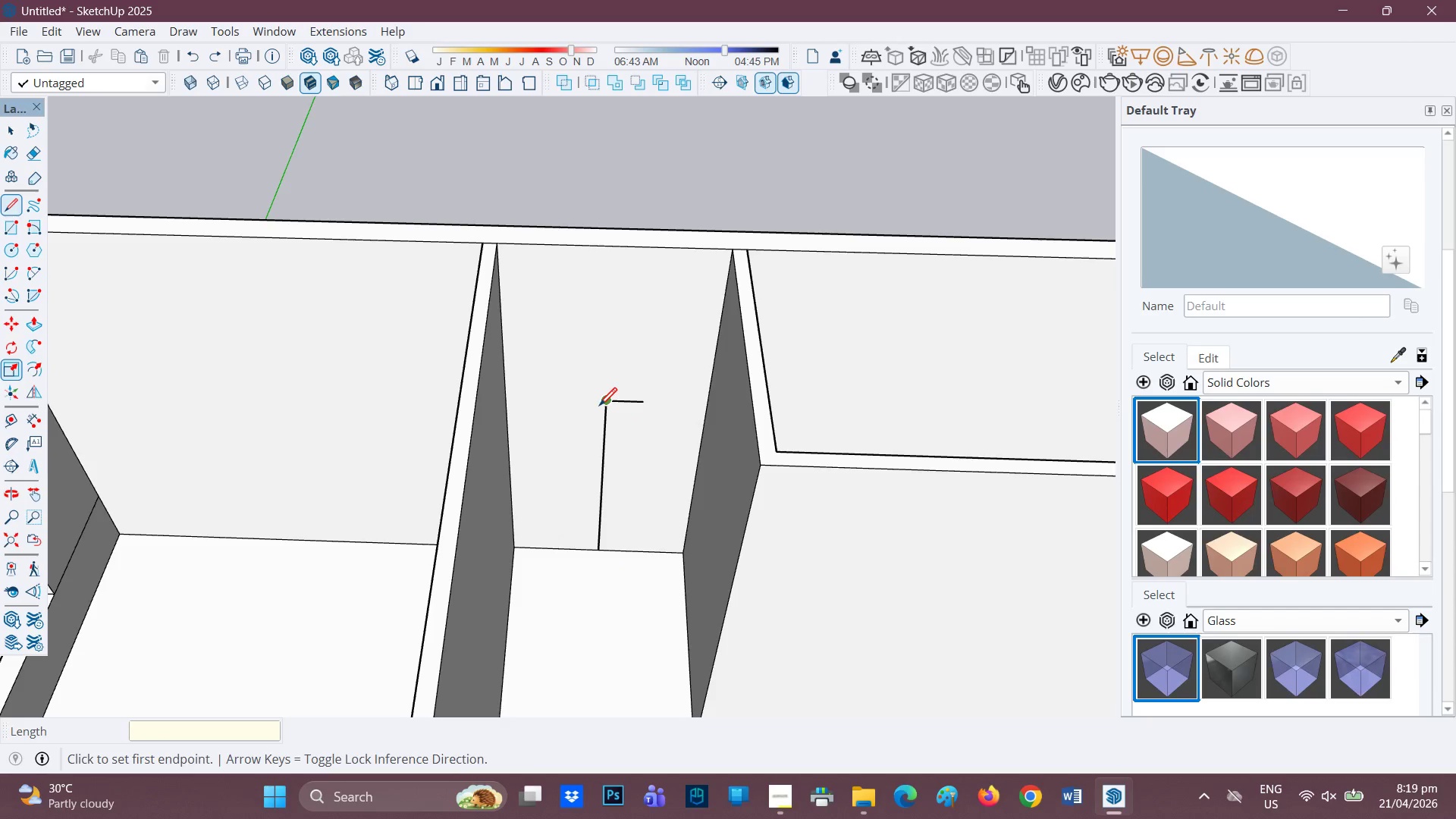 
key(Control+ControlLeft)
 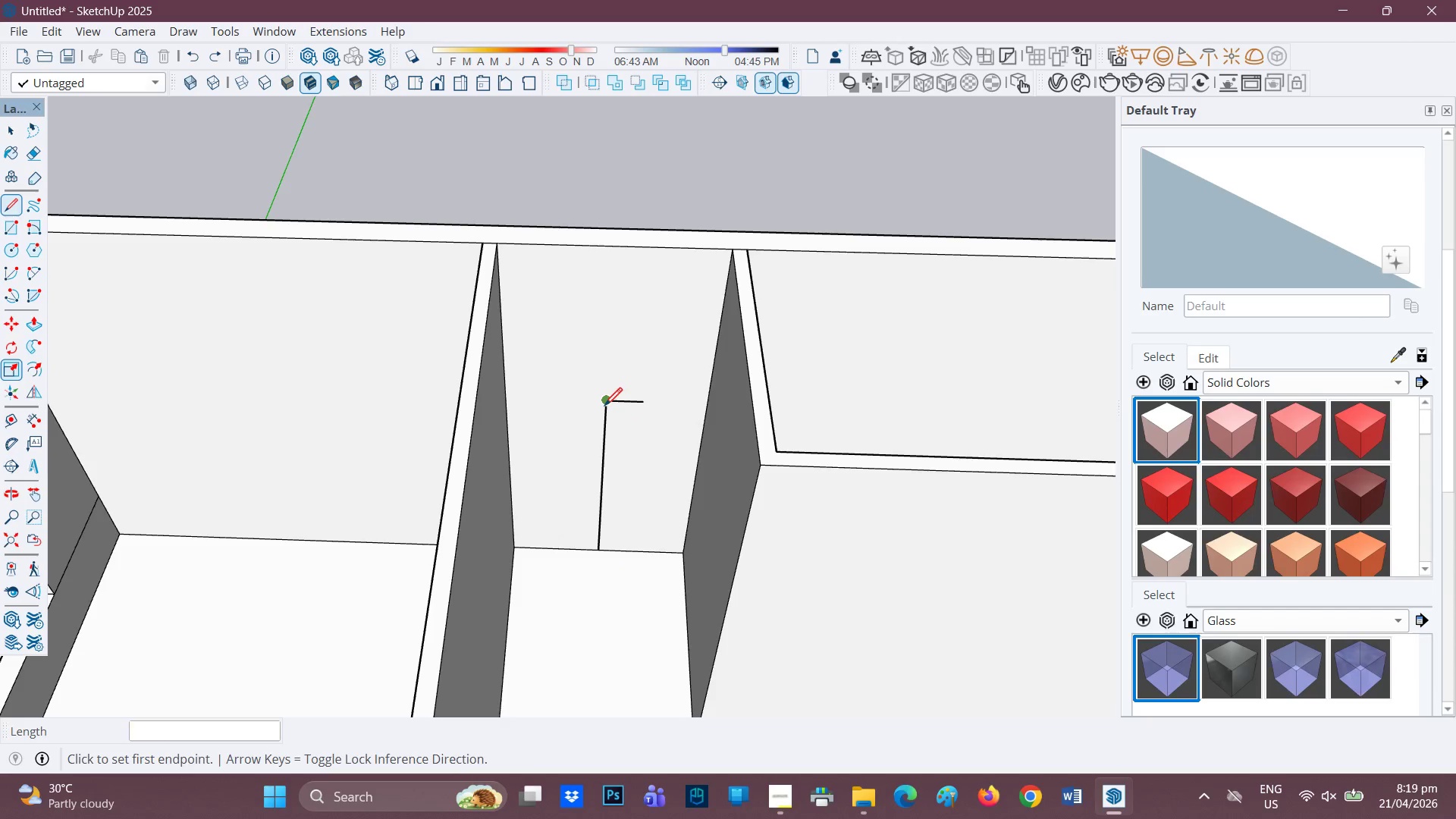 
key(Control+Z)
 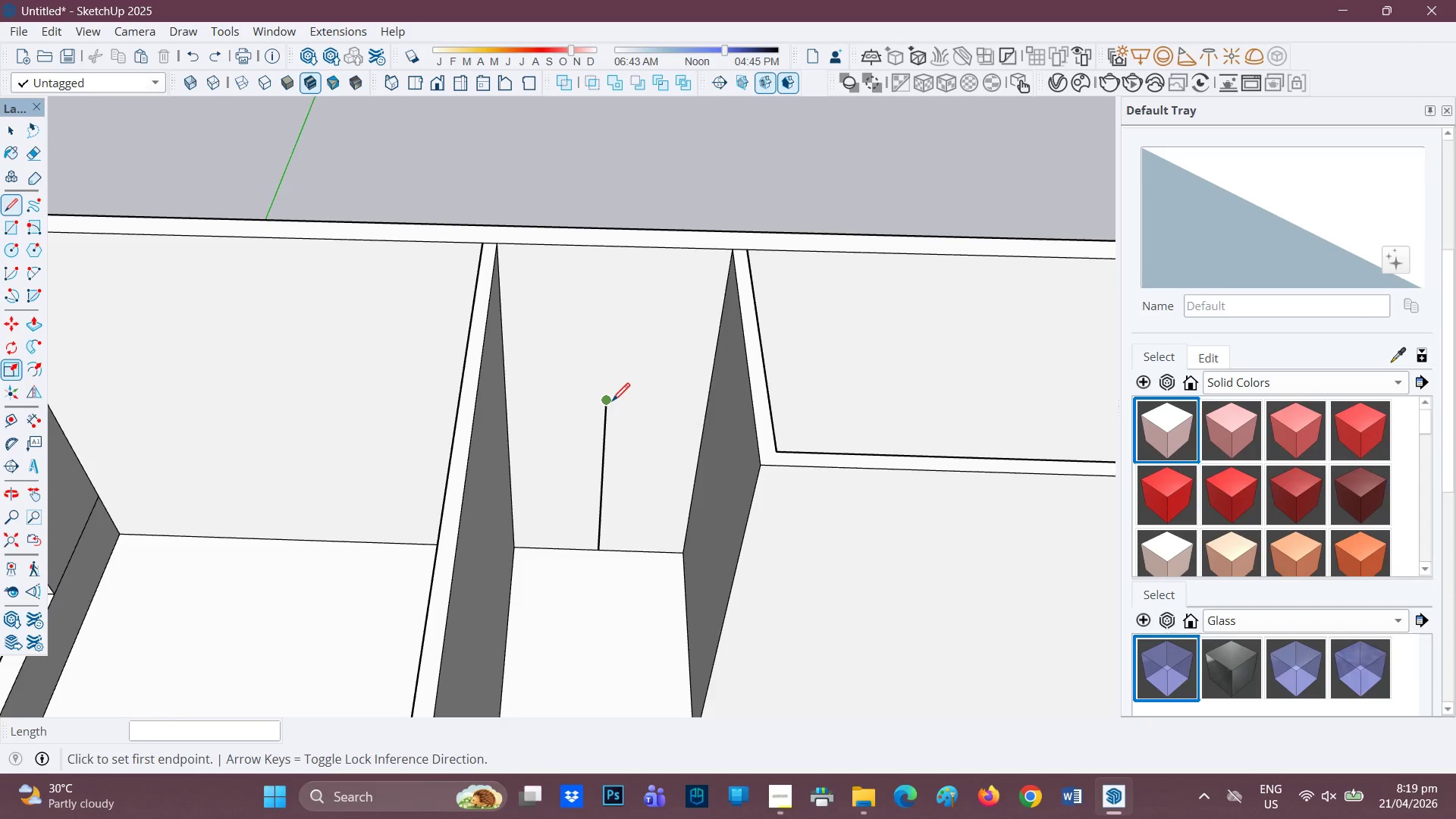 
left_click([612, 403])
 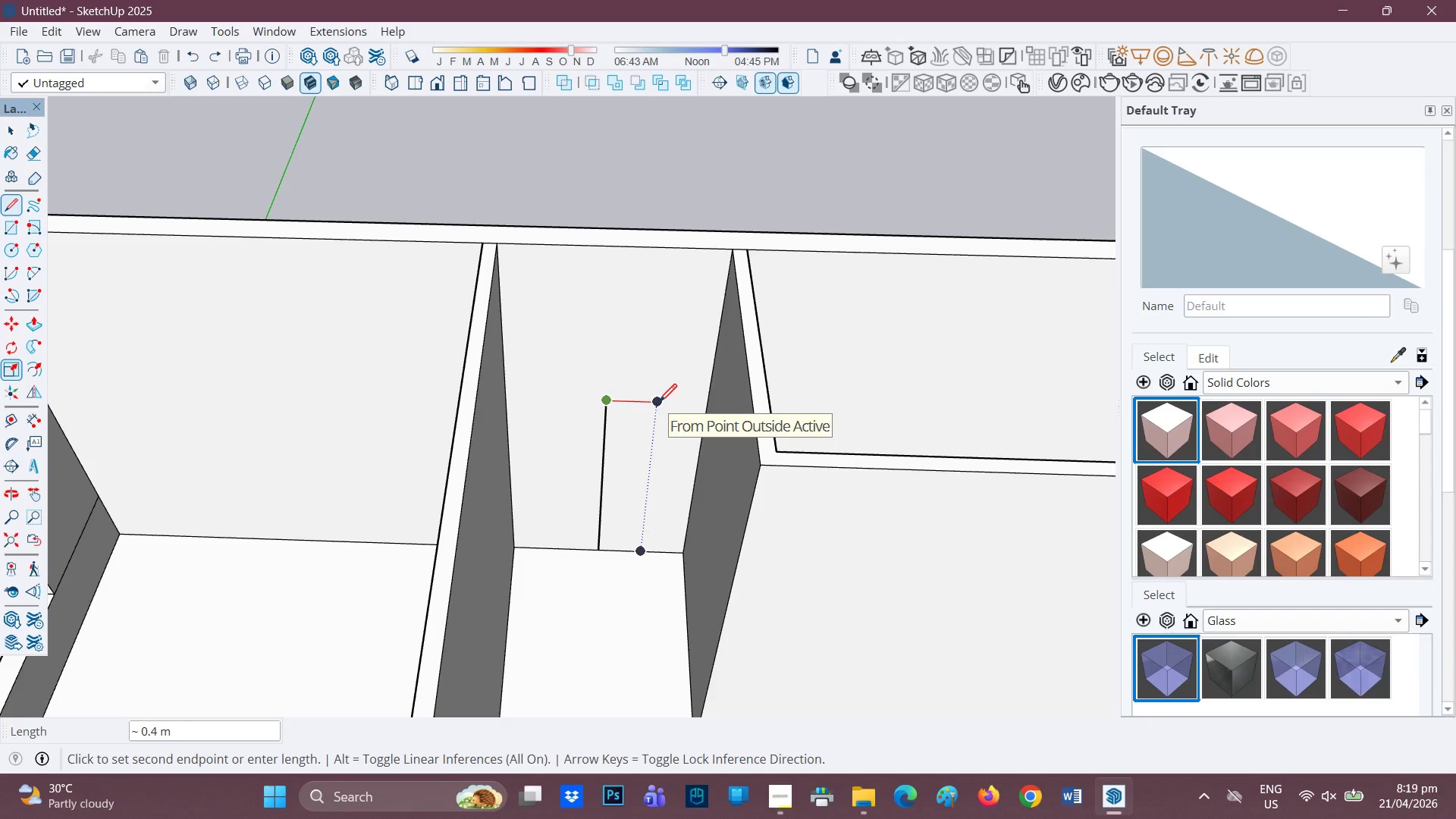 
key(Period)
 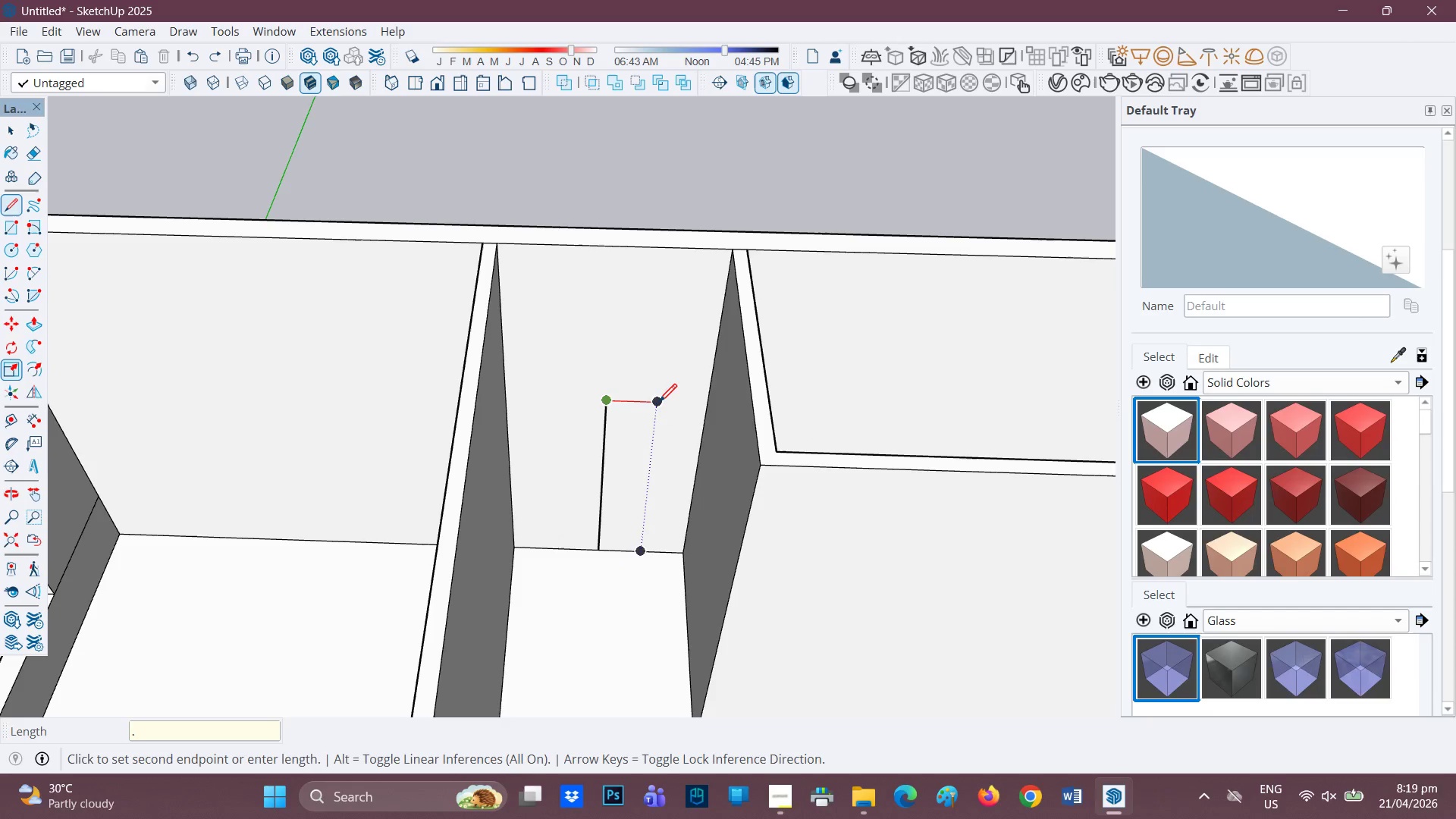 
key(5)
 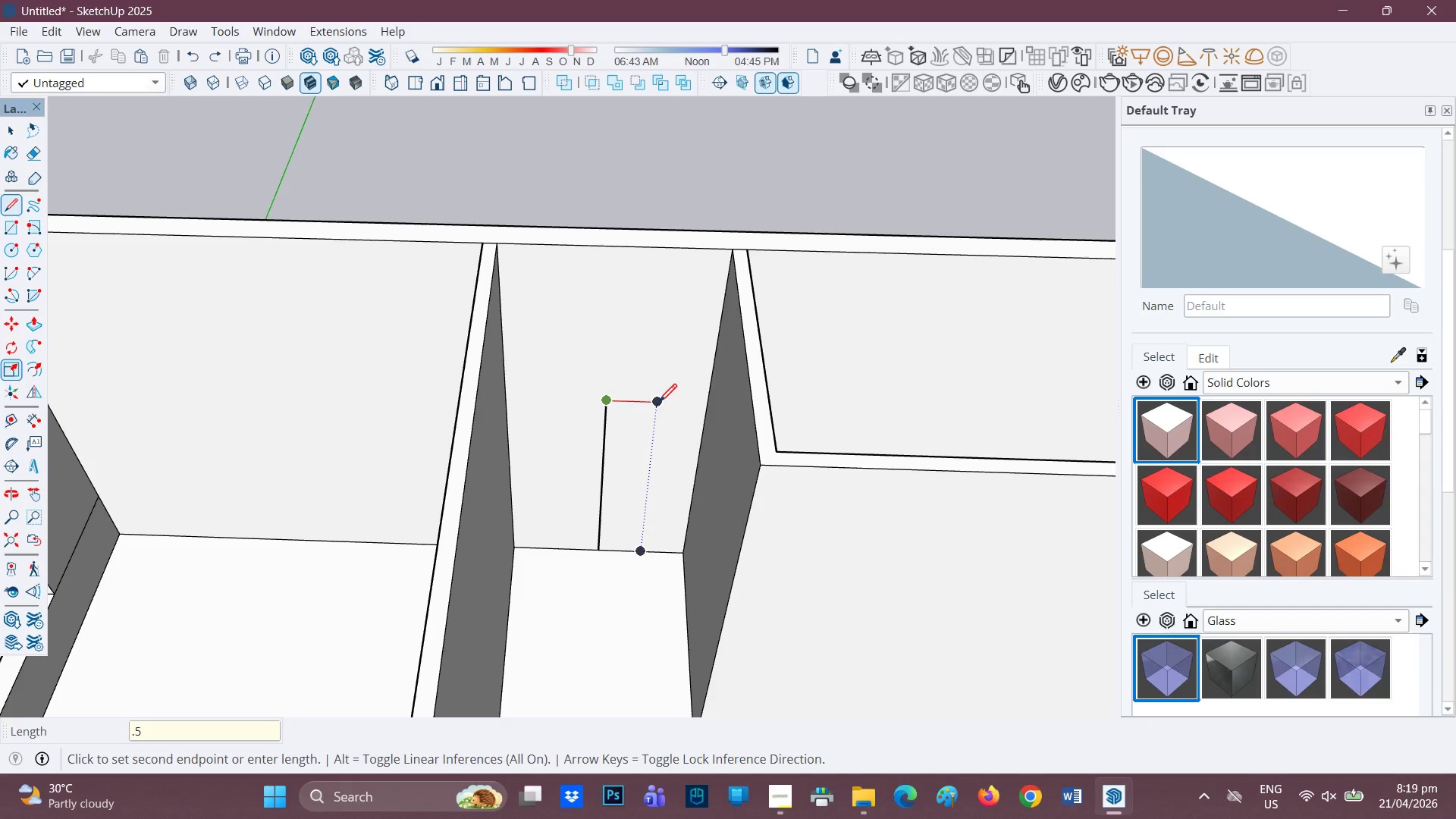 
key(Enter)
 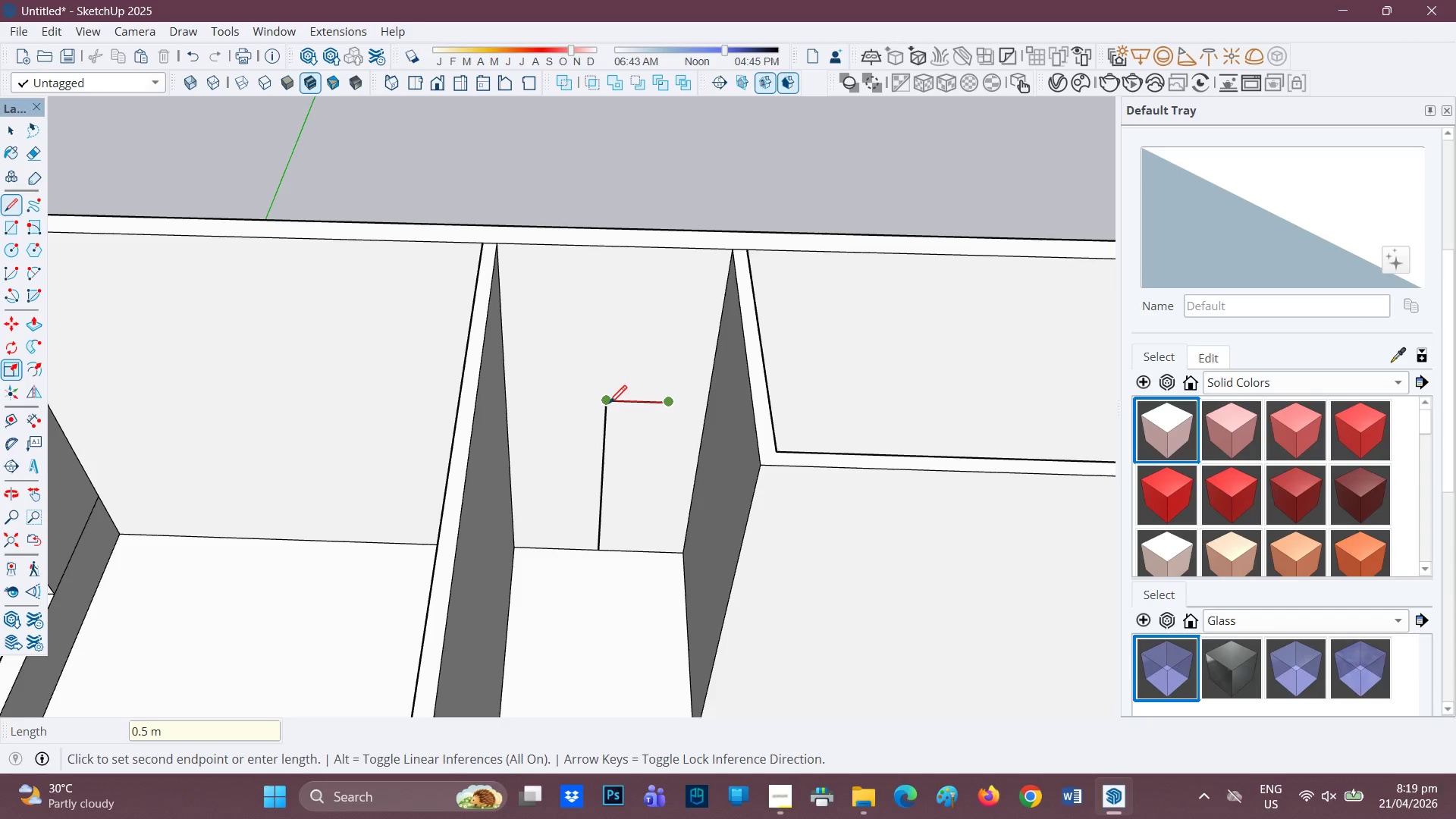 
left_click_drag(start_coordinate=[607, 405], to_coordinate=[604, 404])
 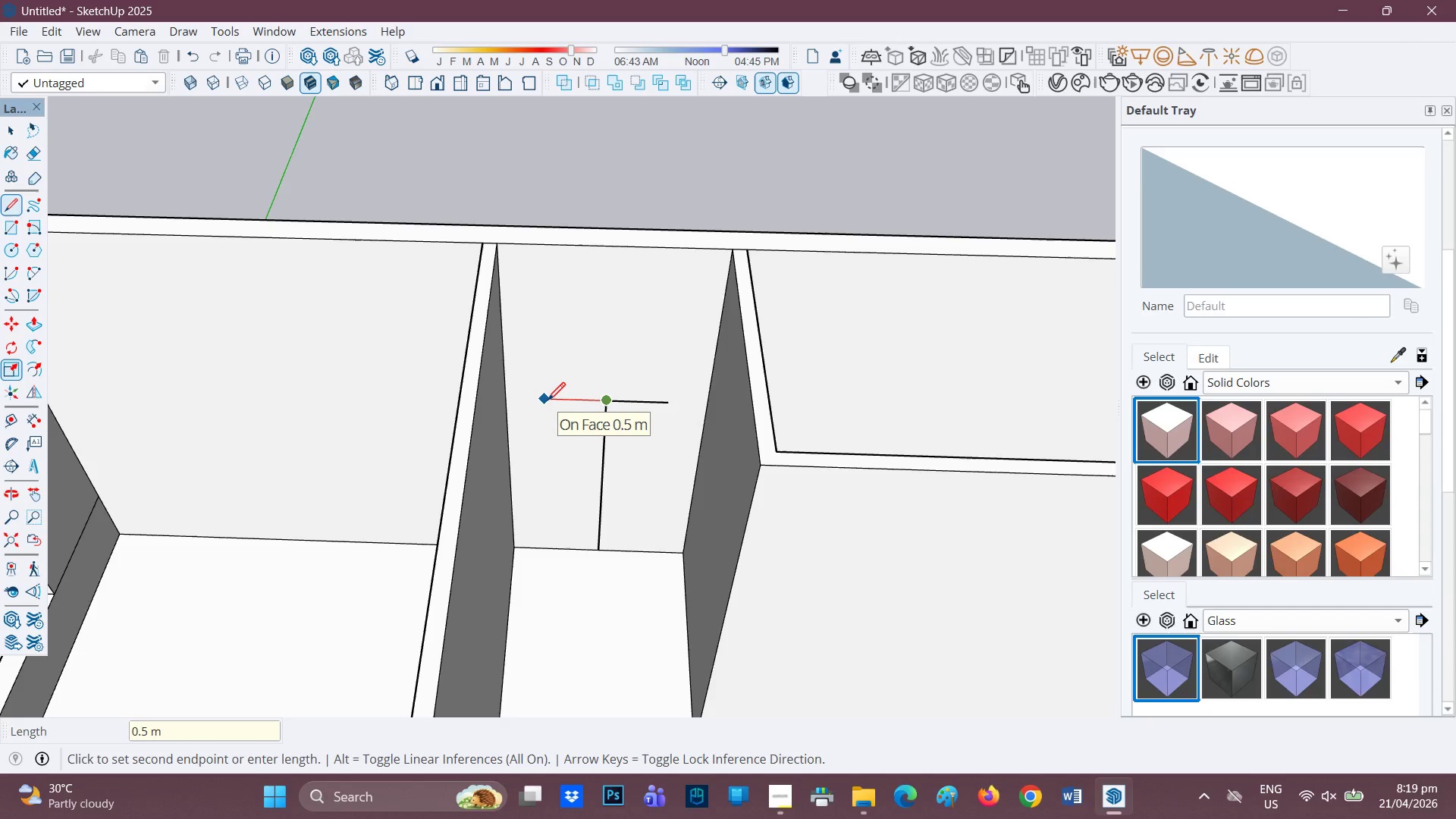 
key(Period)
 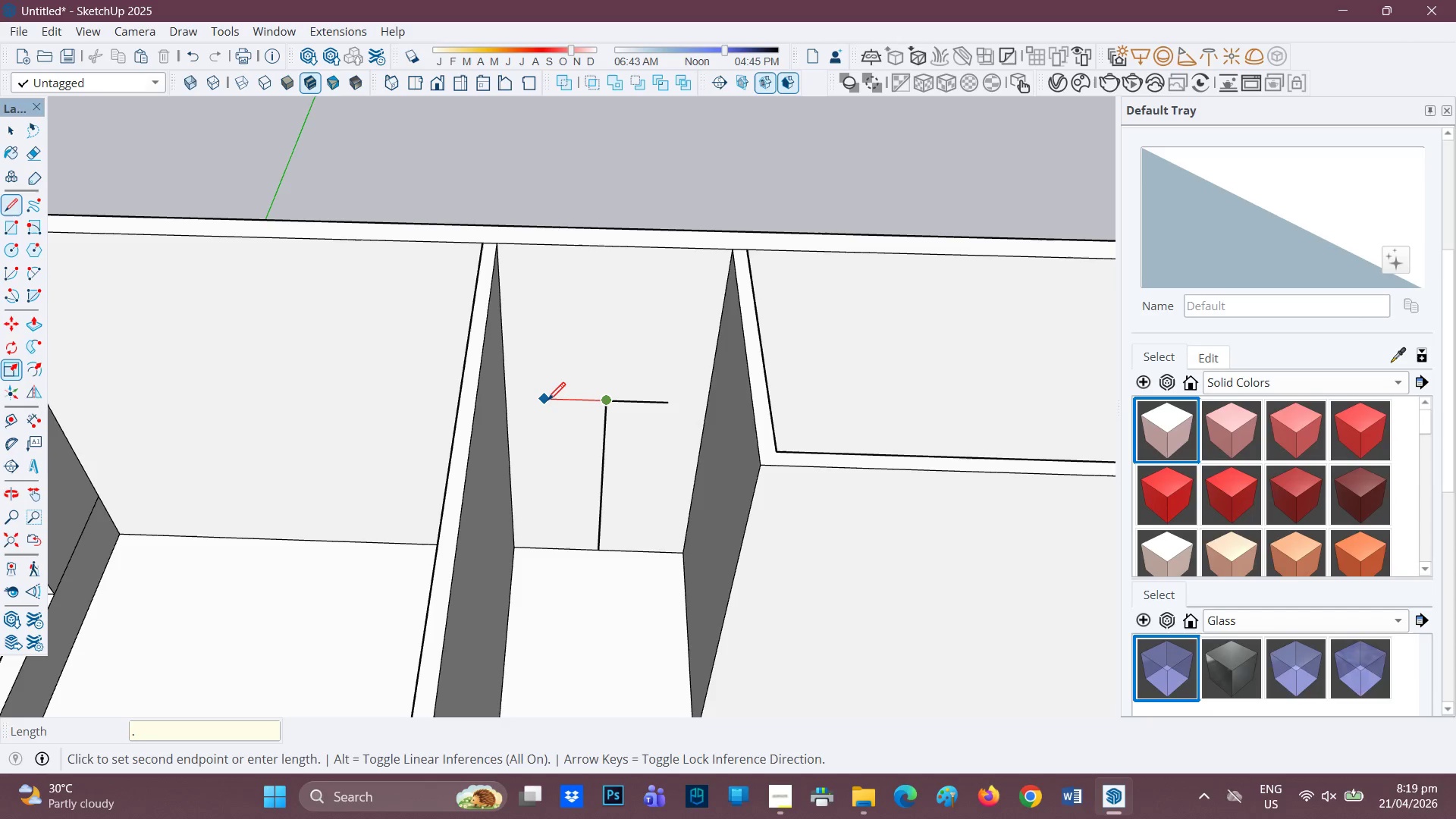 
key(5)
 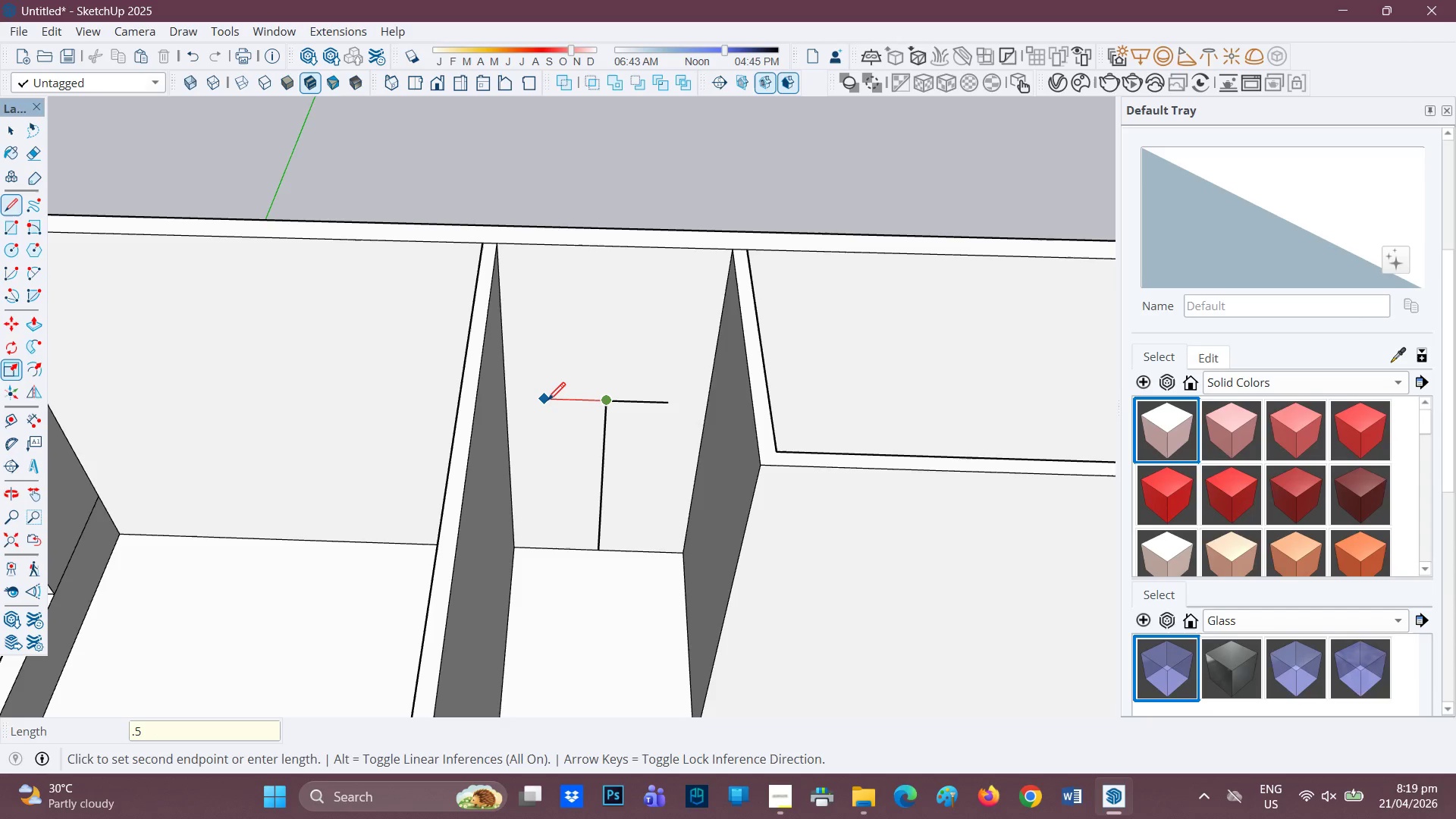 
key(Enter)
 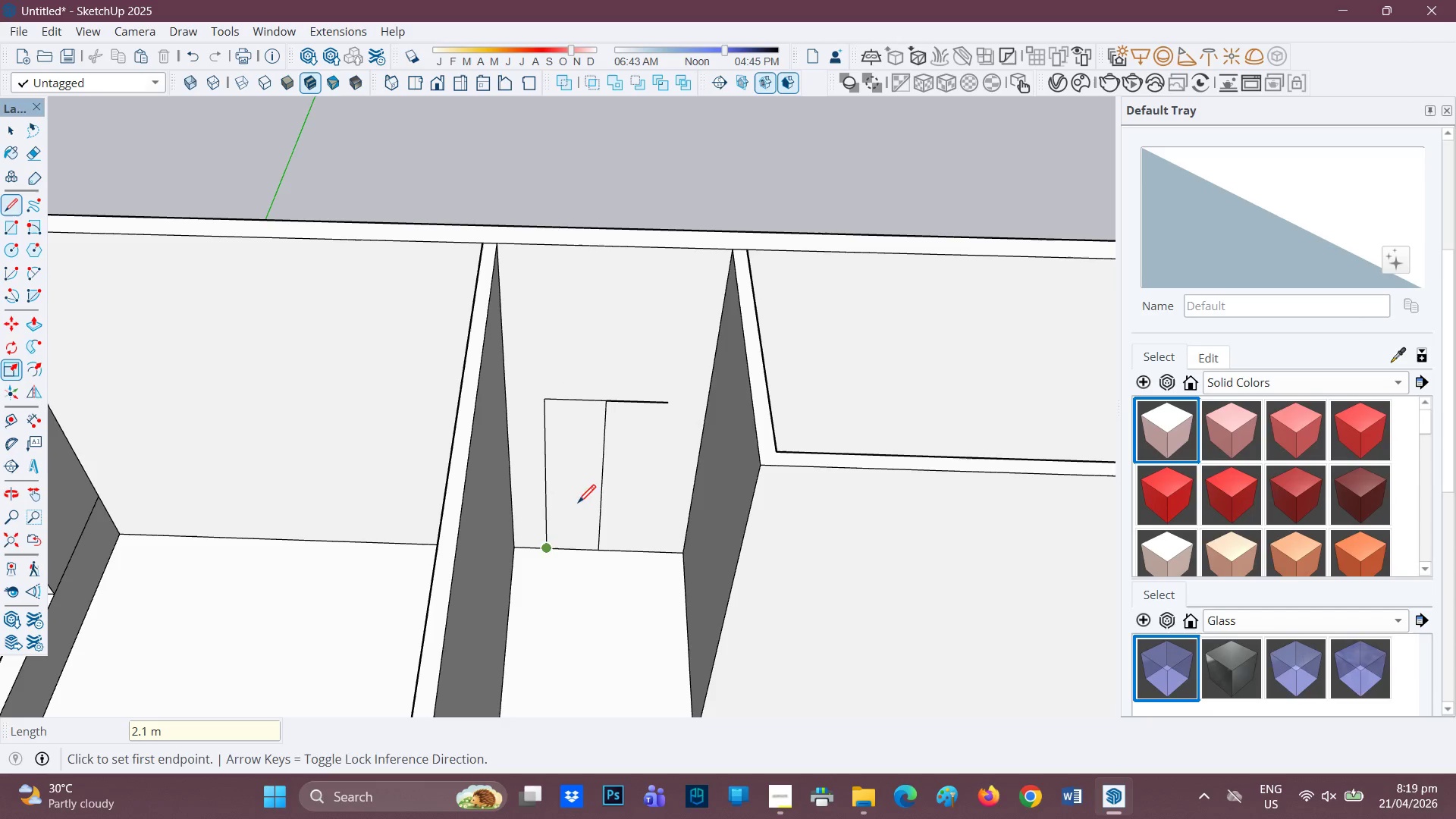 
left_click([670, 403])
 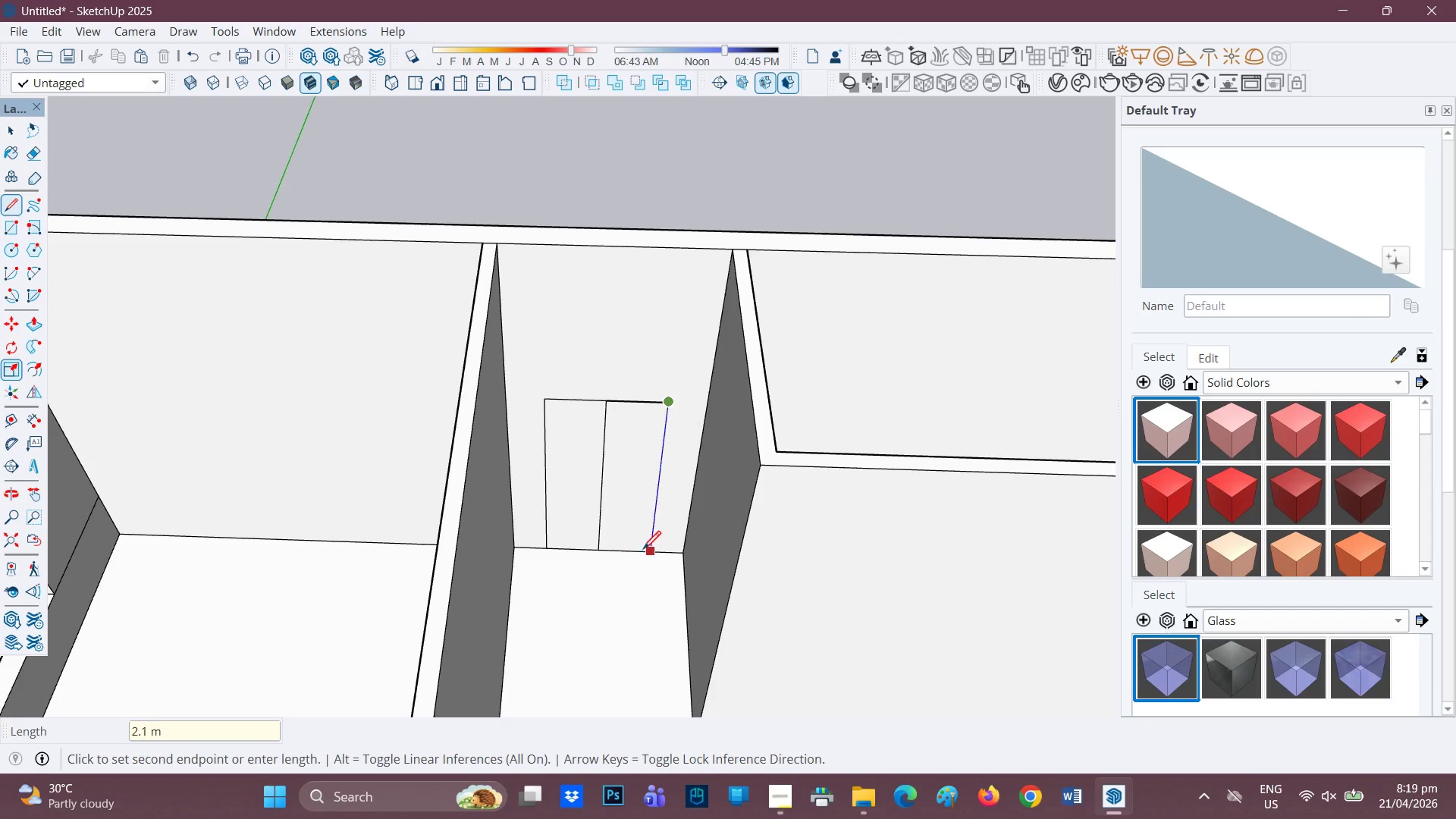 
left_click([646, 551])
 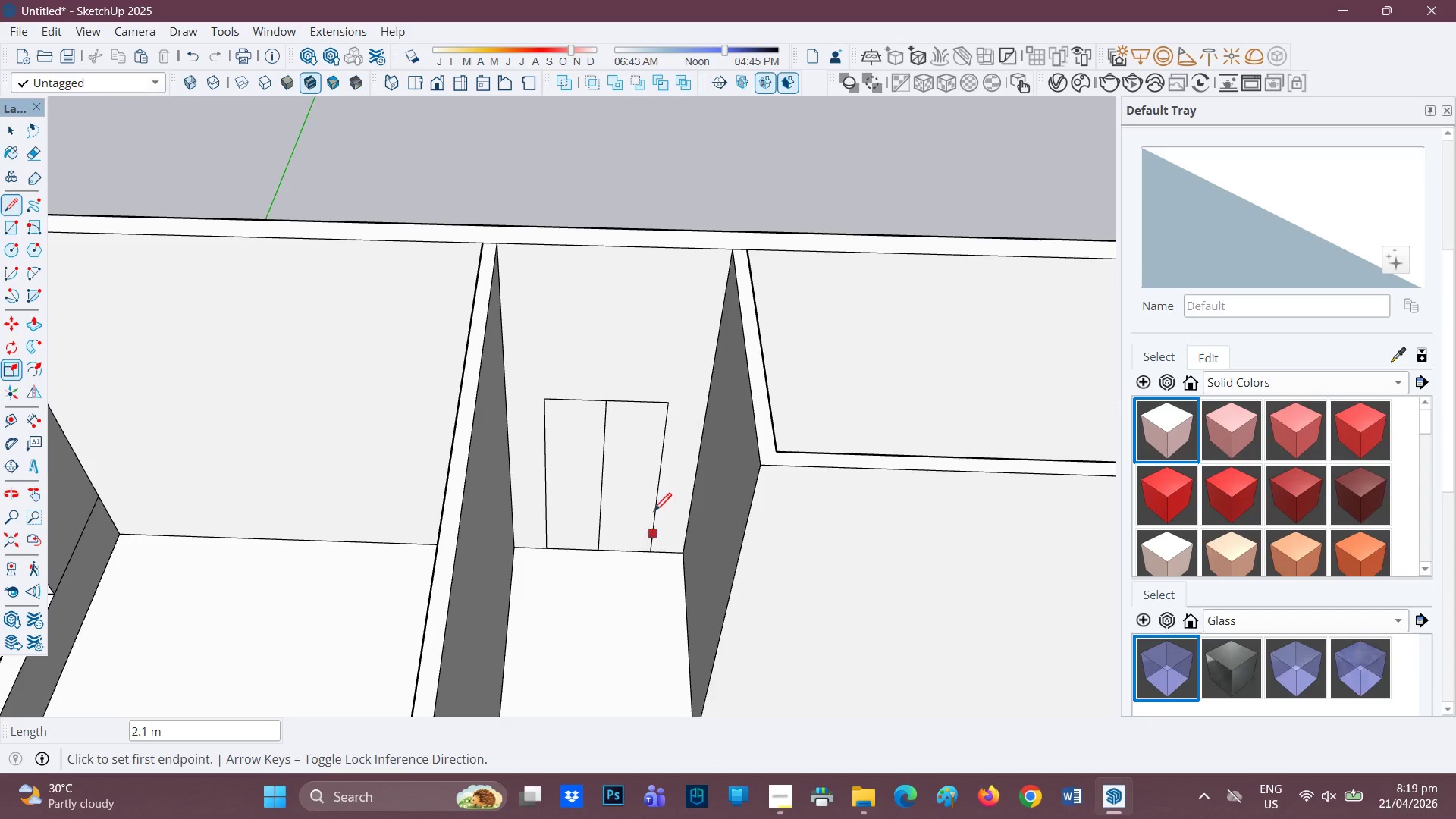 
scroll: coordinate [653, 500], scroll_direction: up, amount: 1.0
 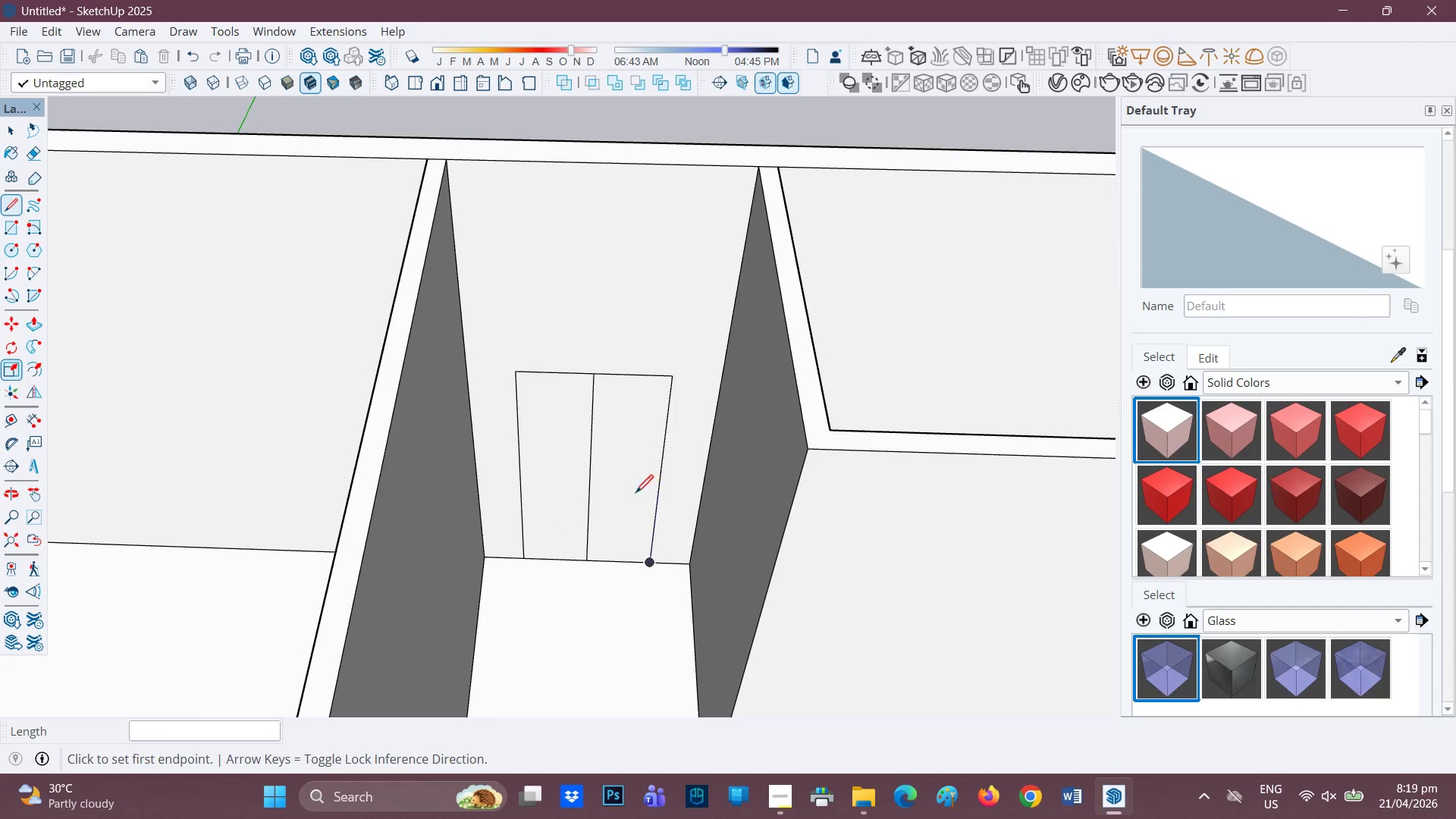 
type(ep)
 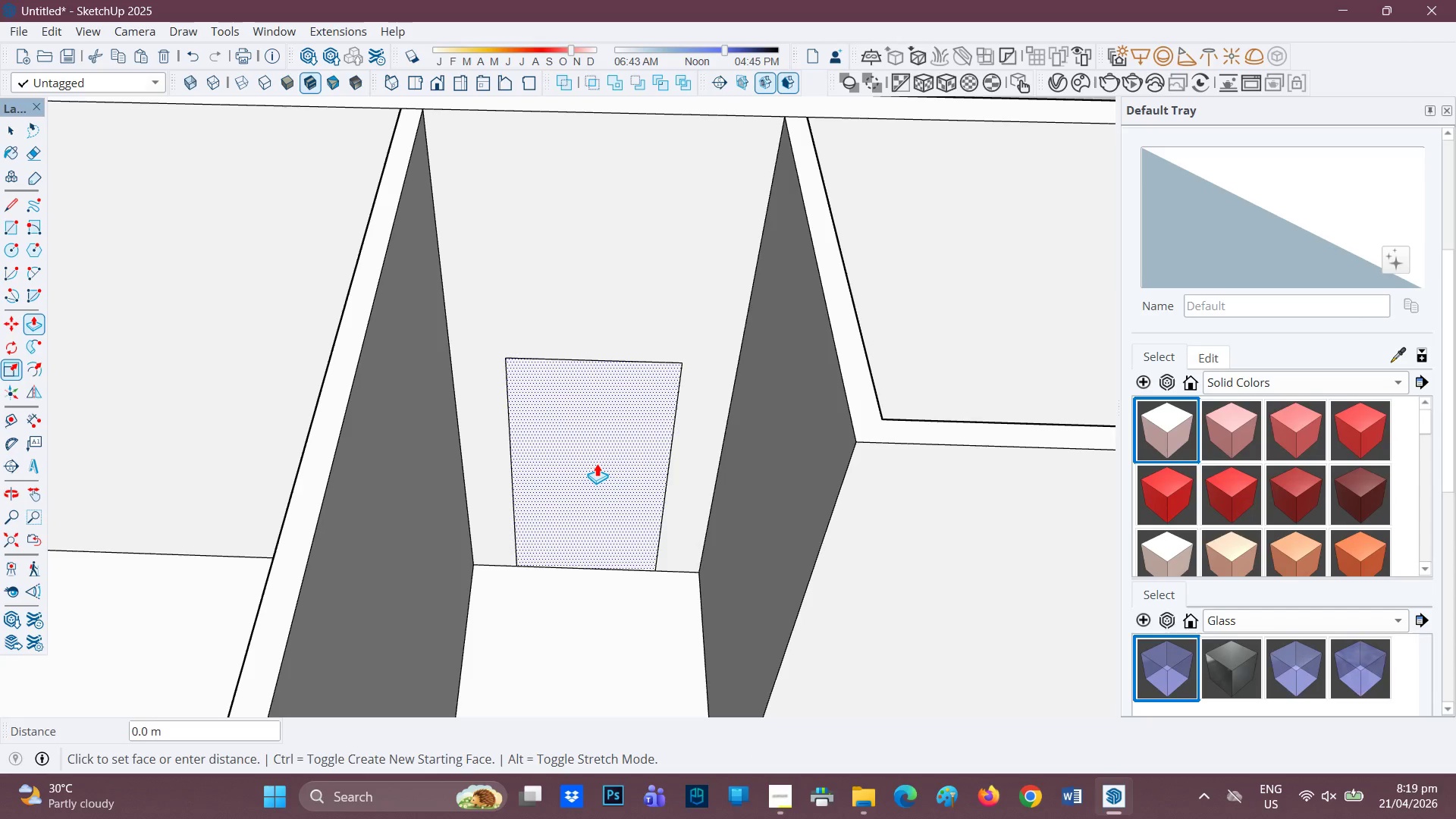 
left_click_drag(start_coordinate=[601, 476], to_coordinate=[585, 478])
 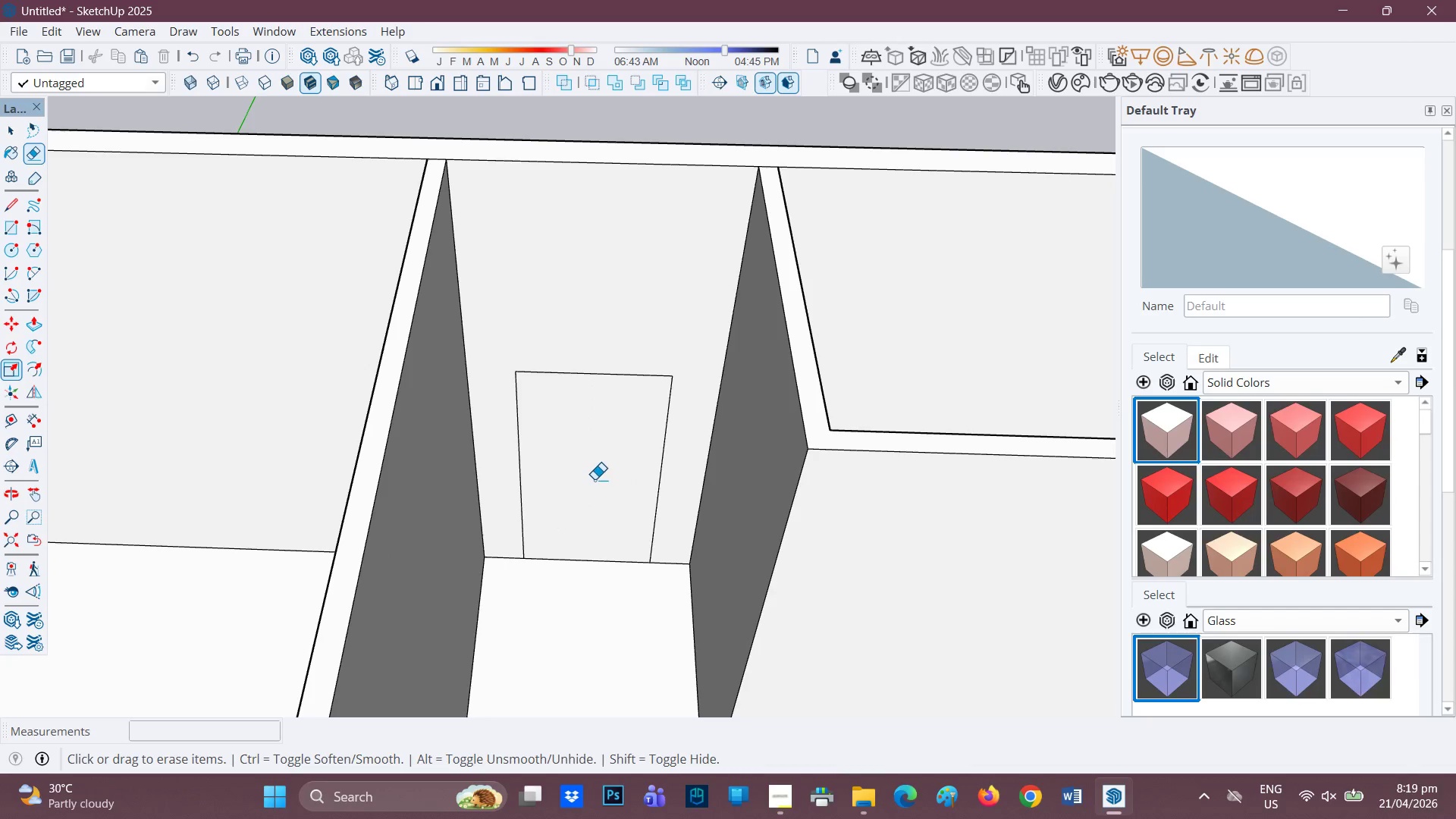 
scroll: coordinate [595, 479], scroll_direction: up, amount: 1.0
 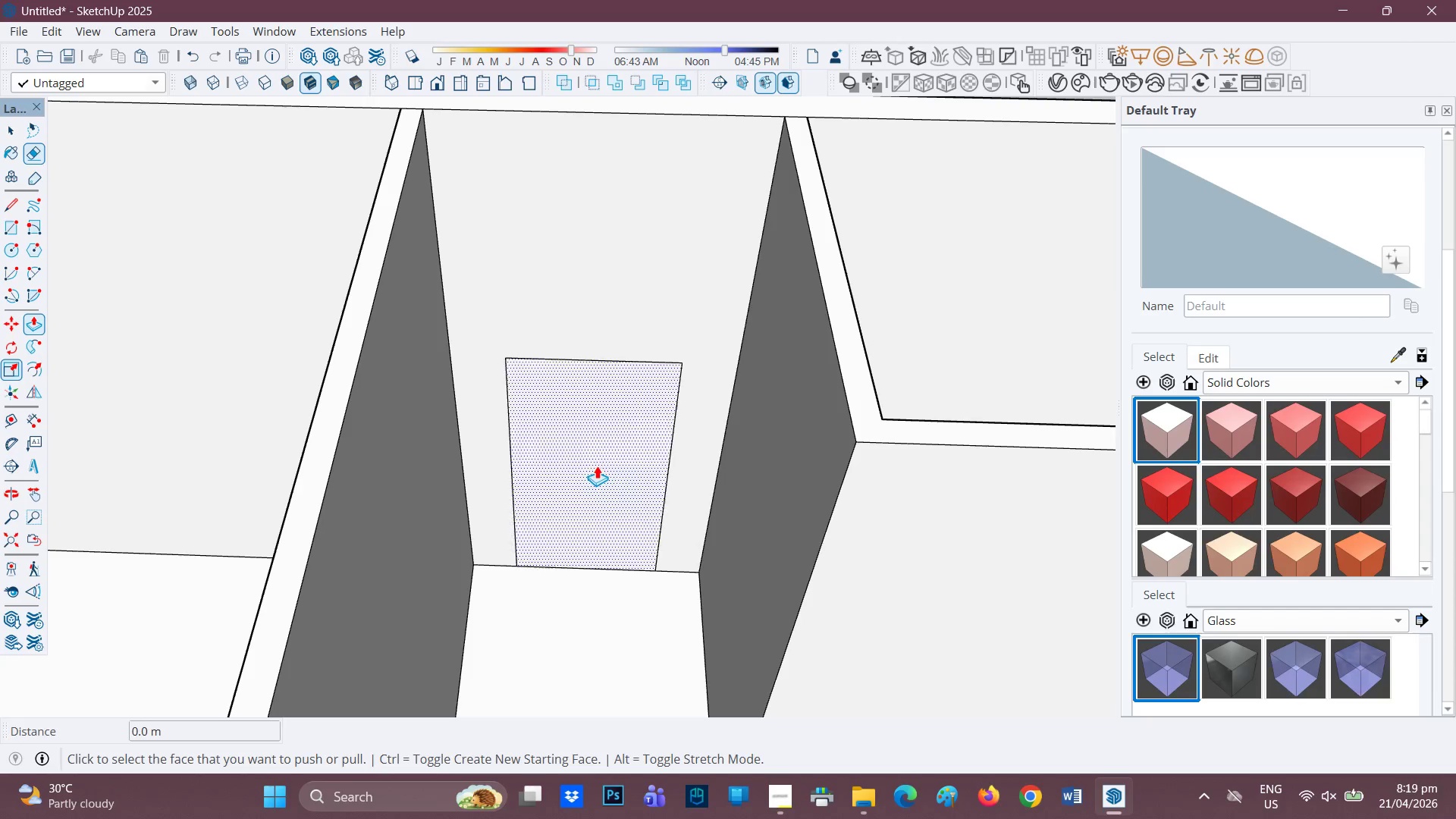 
left_click([597, 463])
 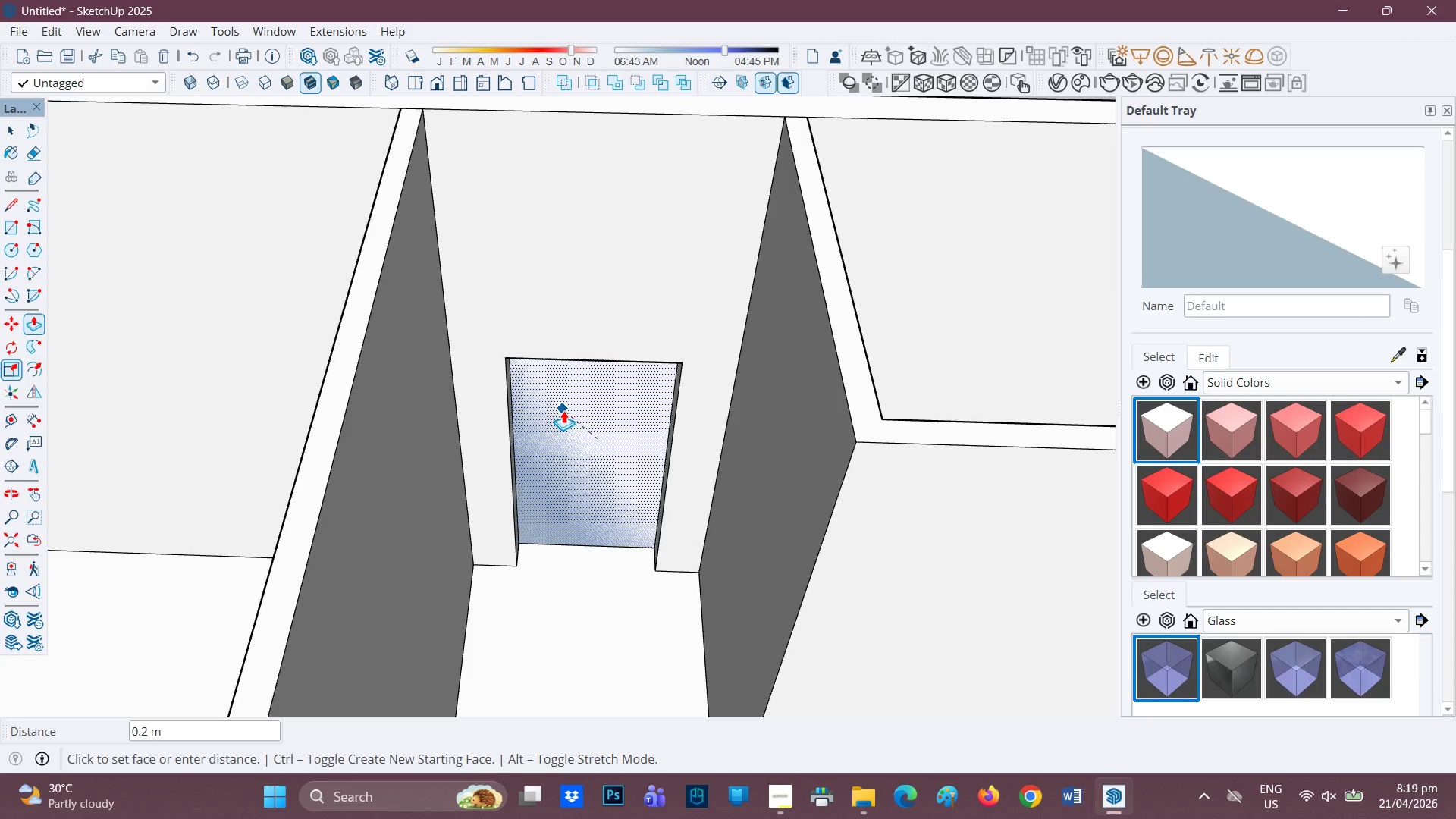 
left_click([563, 410])
 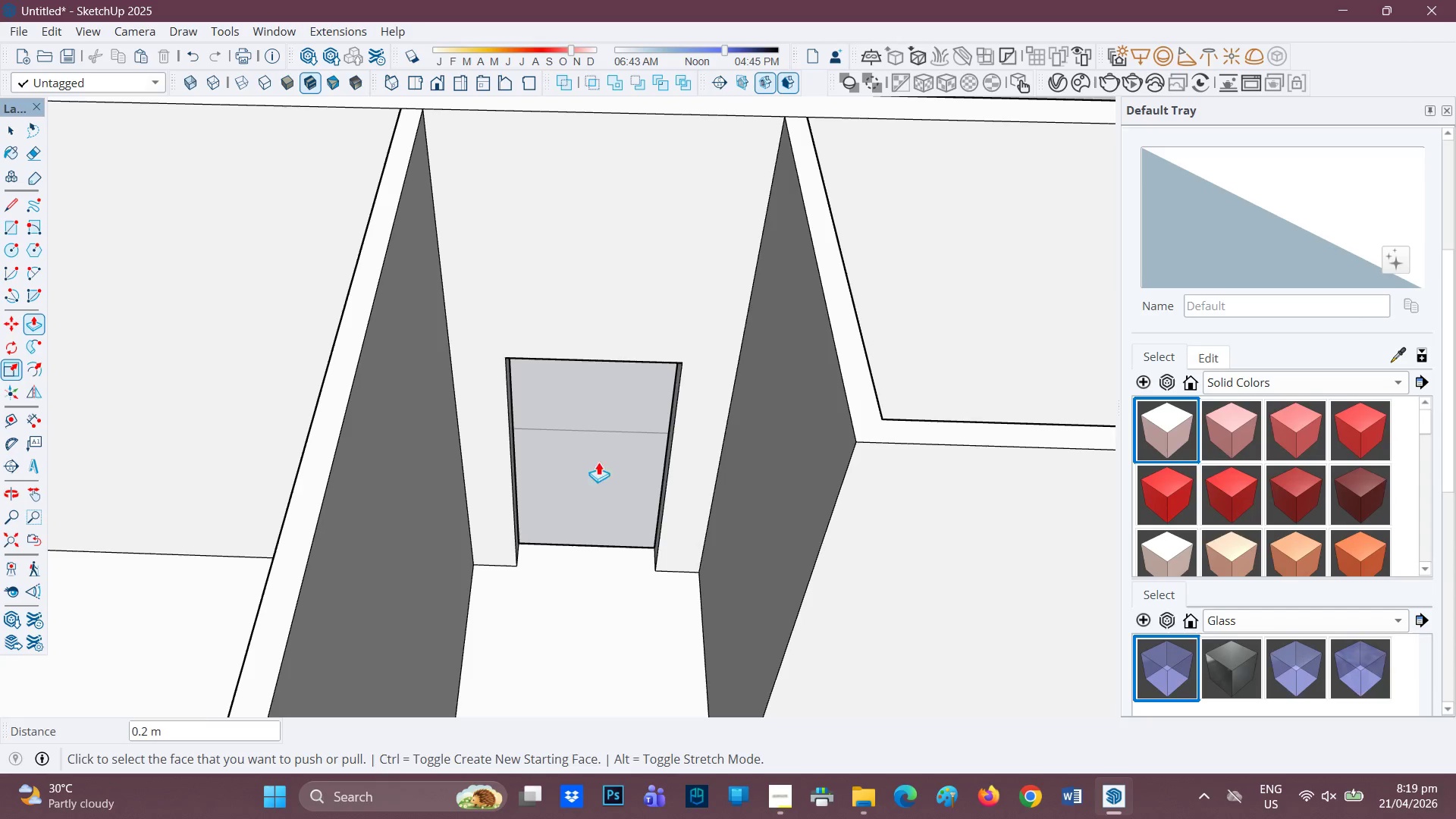 
scroll: coordinate [592, 510], scroll_direction: down, amount: 16.0
 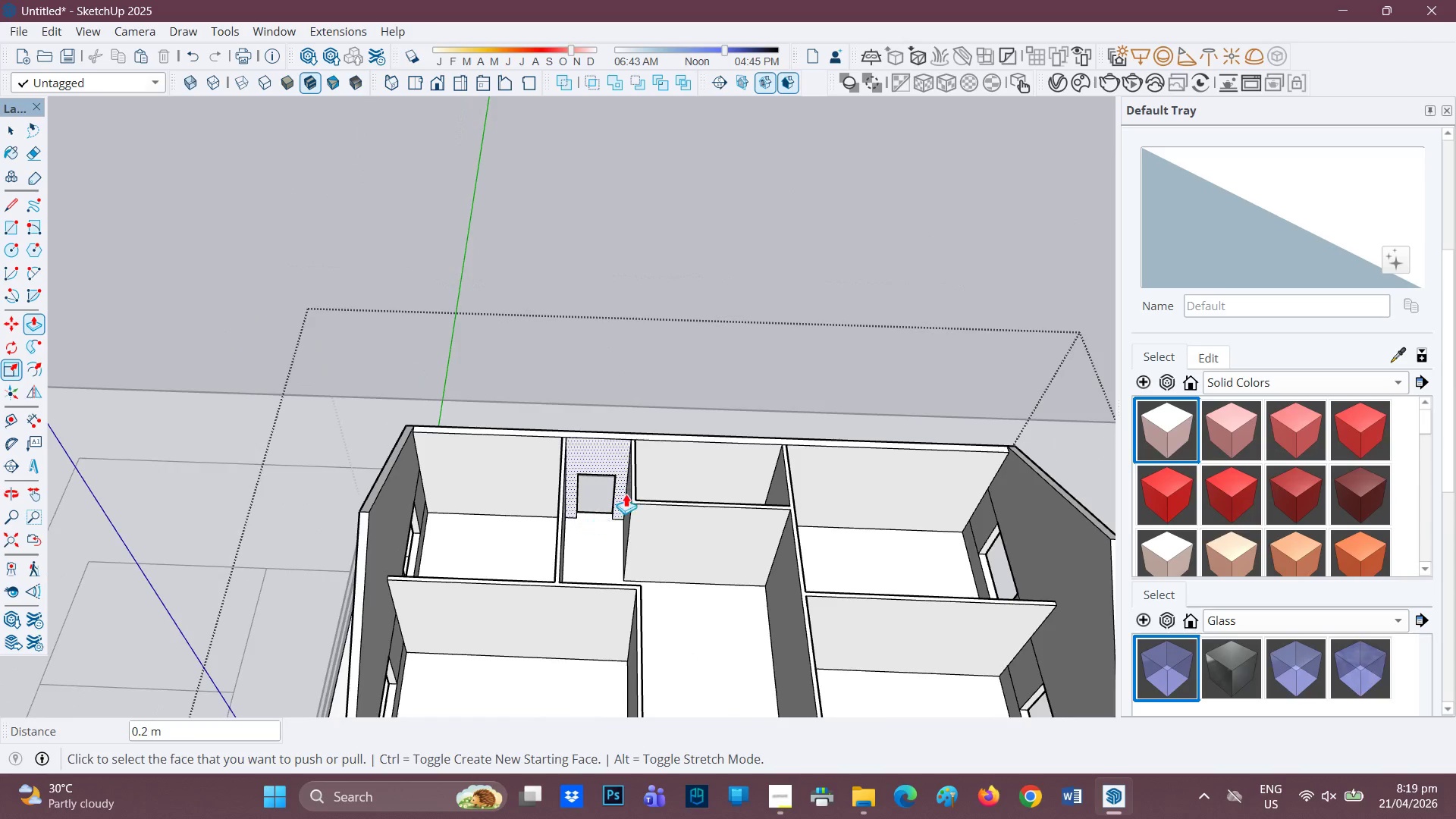 
key(H)
 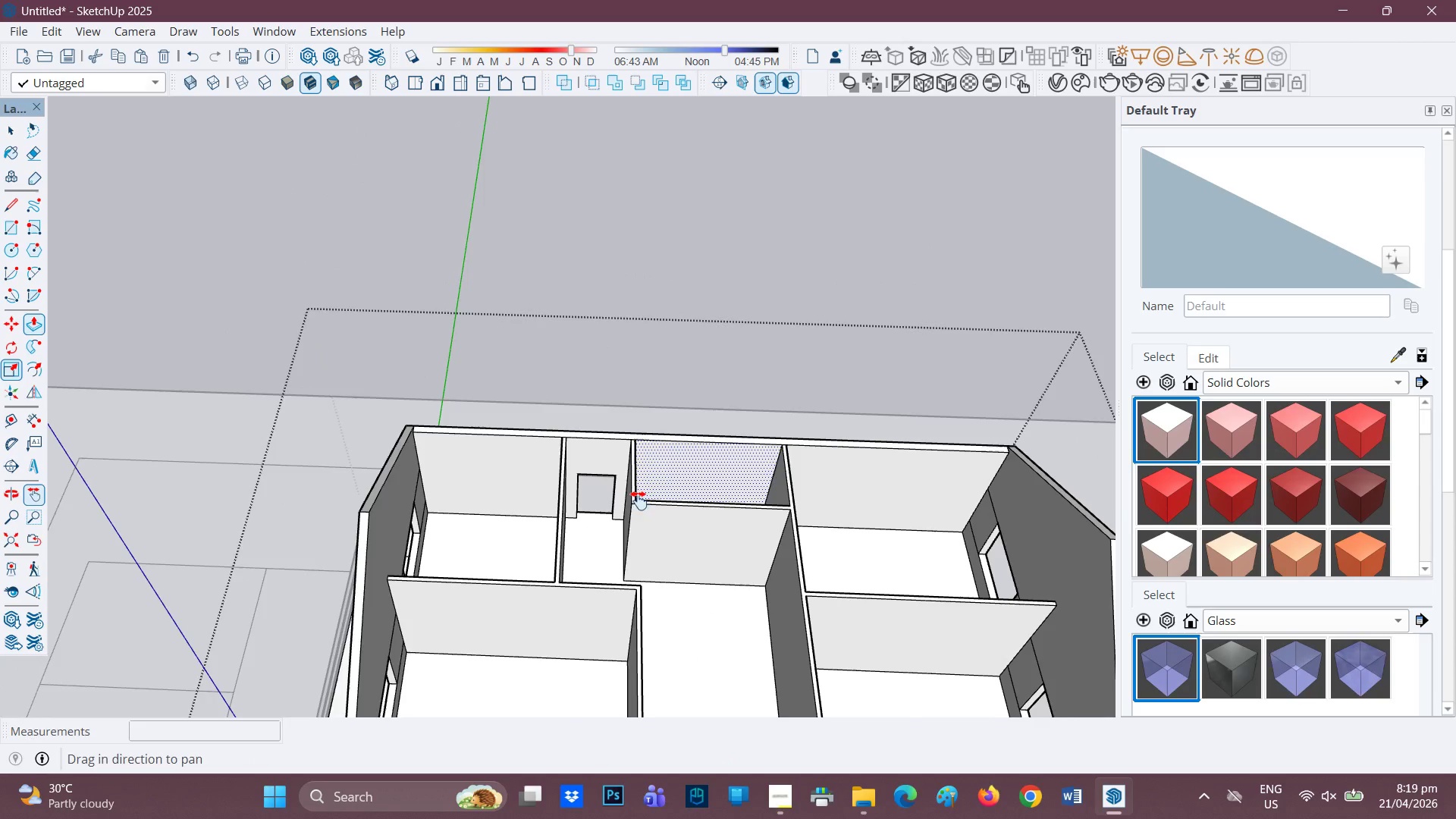 
left_click_drag(start_coordinate=[639, 500], to_coordinate=[466, 425])
 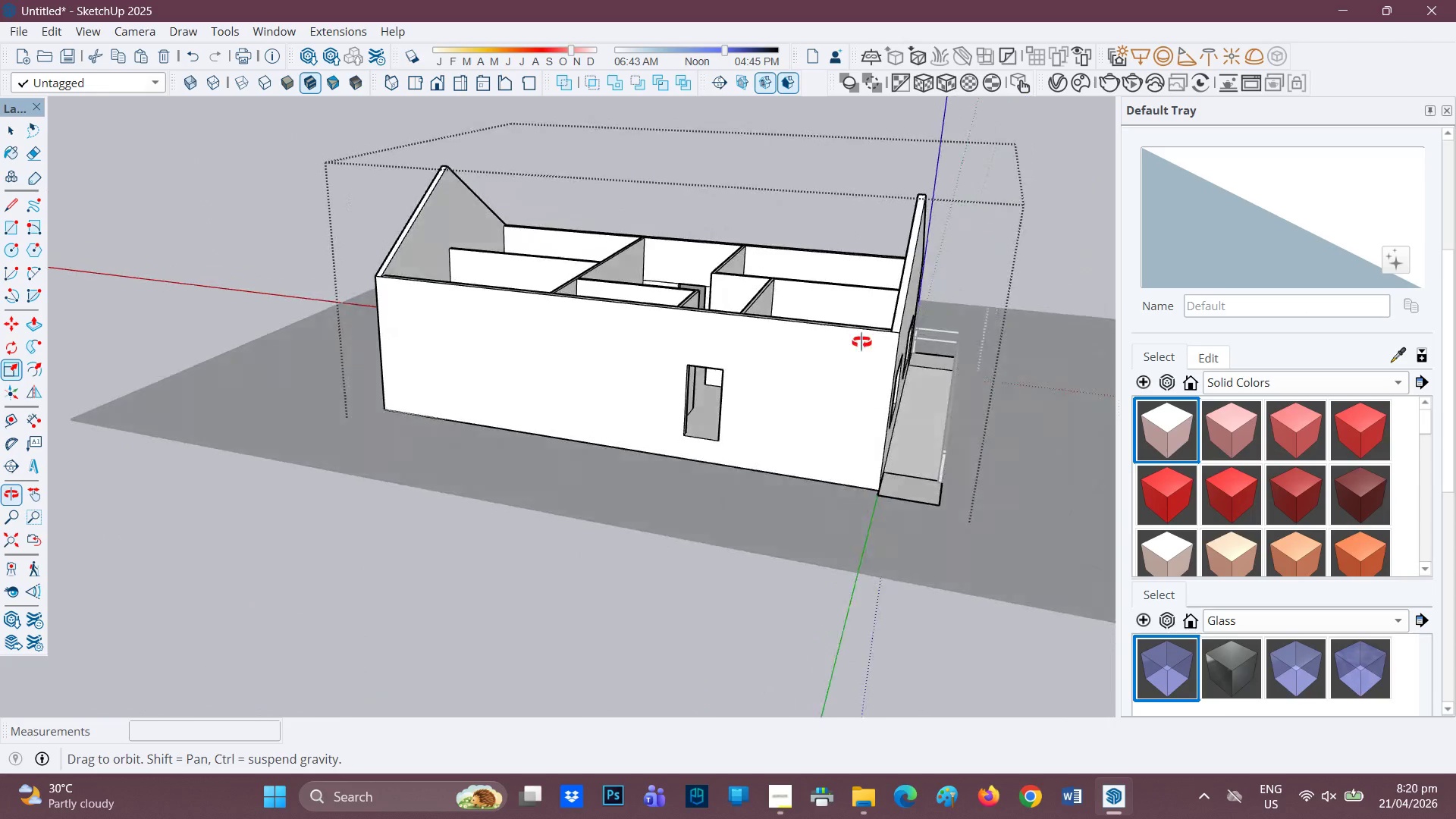 
scroll: coordinate [739, 473], scroll_direction: up, amount: 6.0
 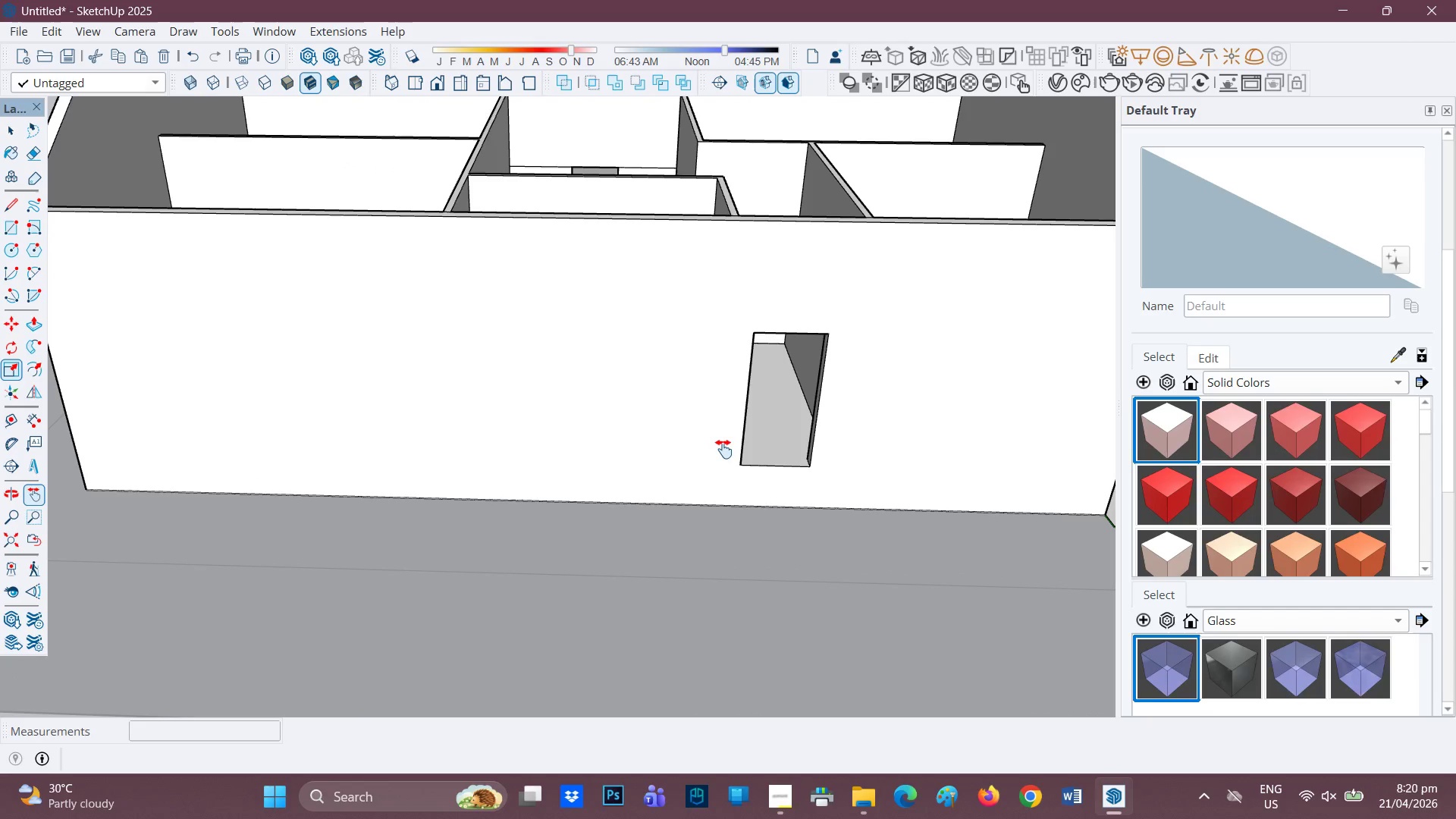 
key(H)
 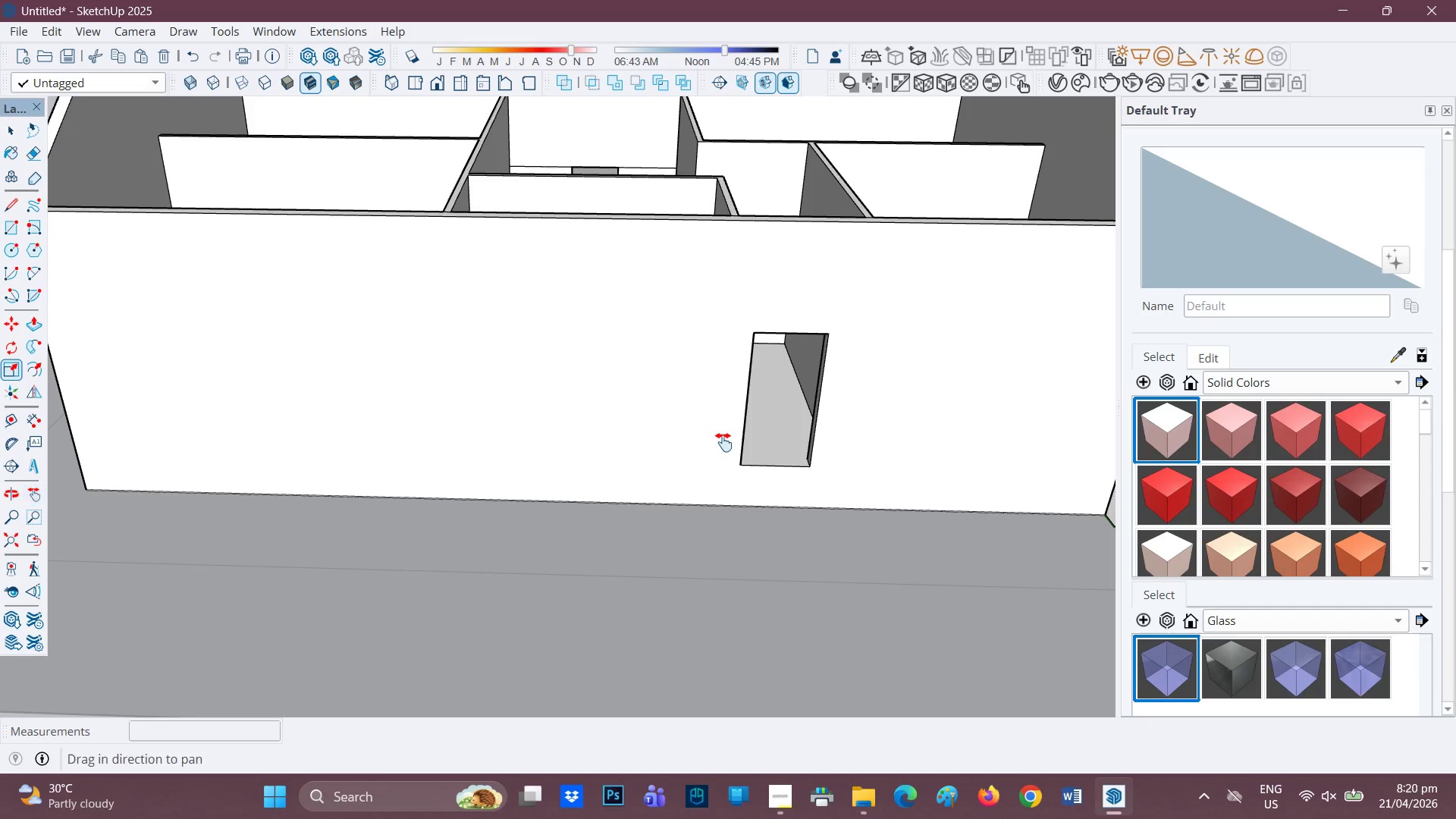 
left_click_drag(start_coordinate=[723, 442], to_coordinate=[425, 397])
 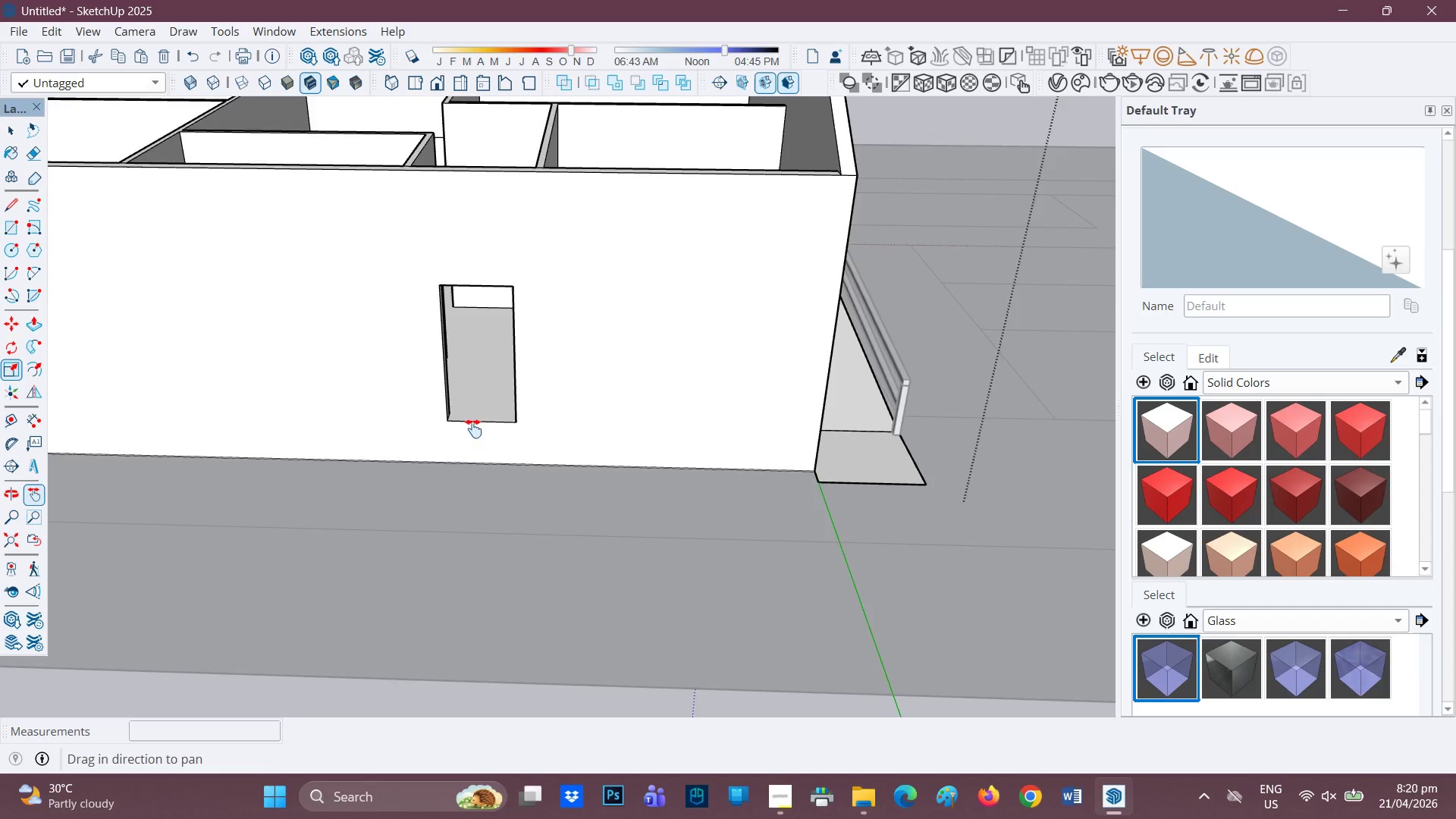 
scroll: coordinate [459, 438], scroll_direction: up, amount: 6.0
 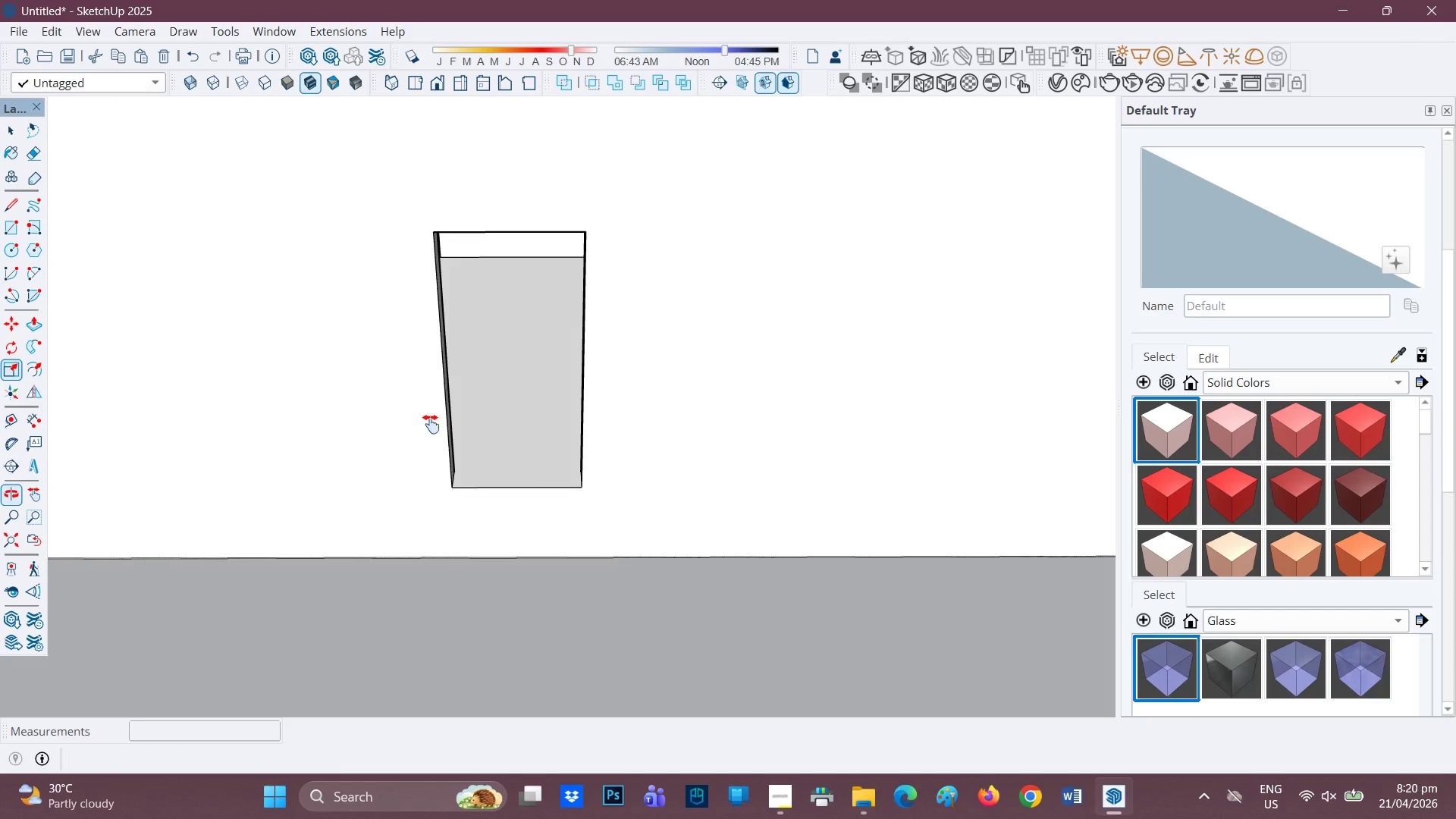 
scroll: coordinate [494, 439], scroll_direction: down, amount: 14.0
 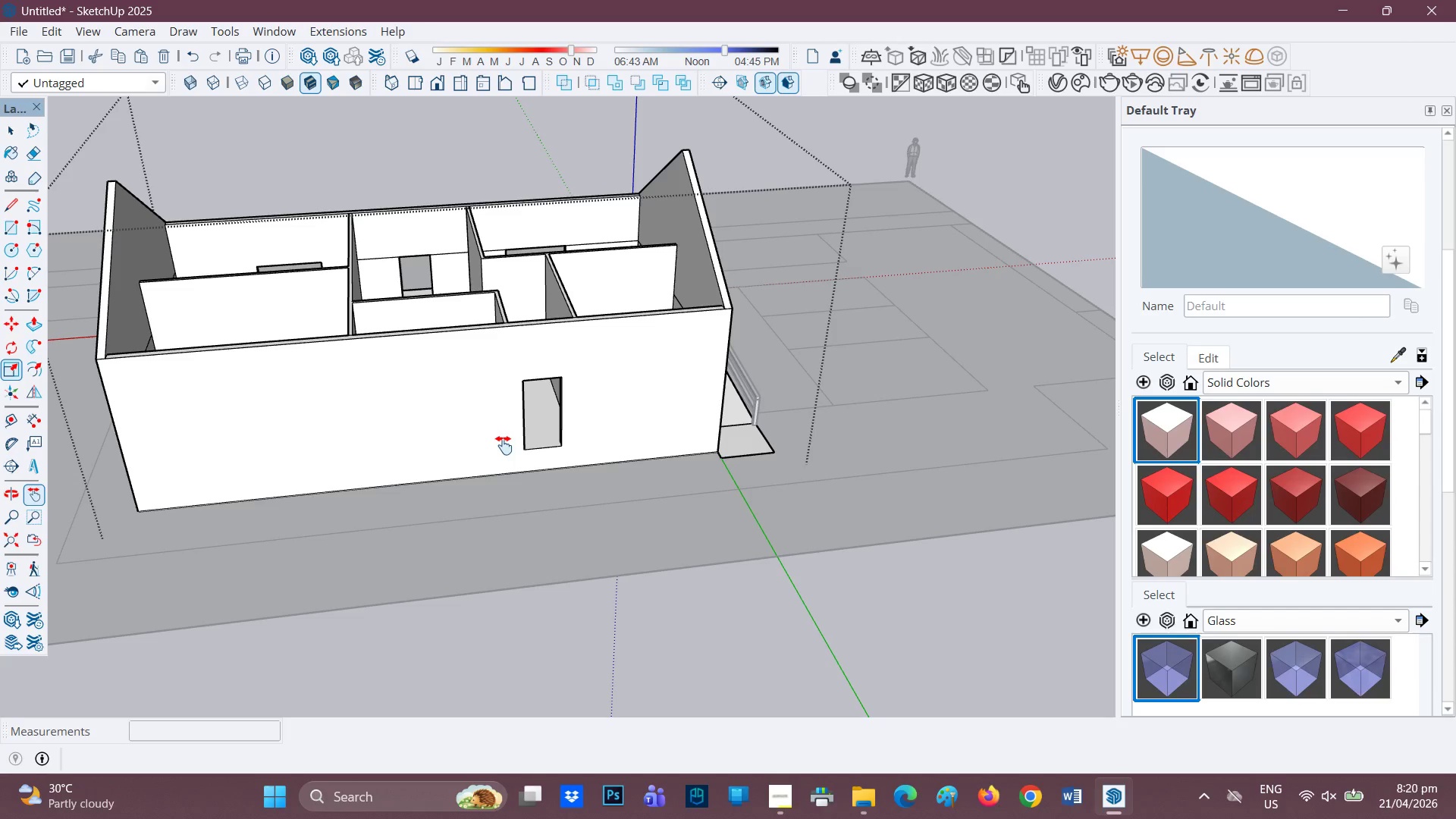 
wait(5.2)
 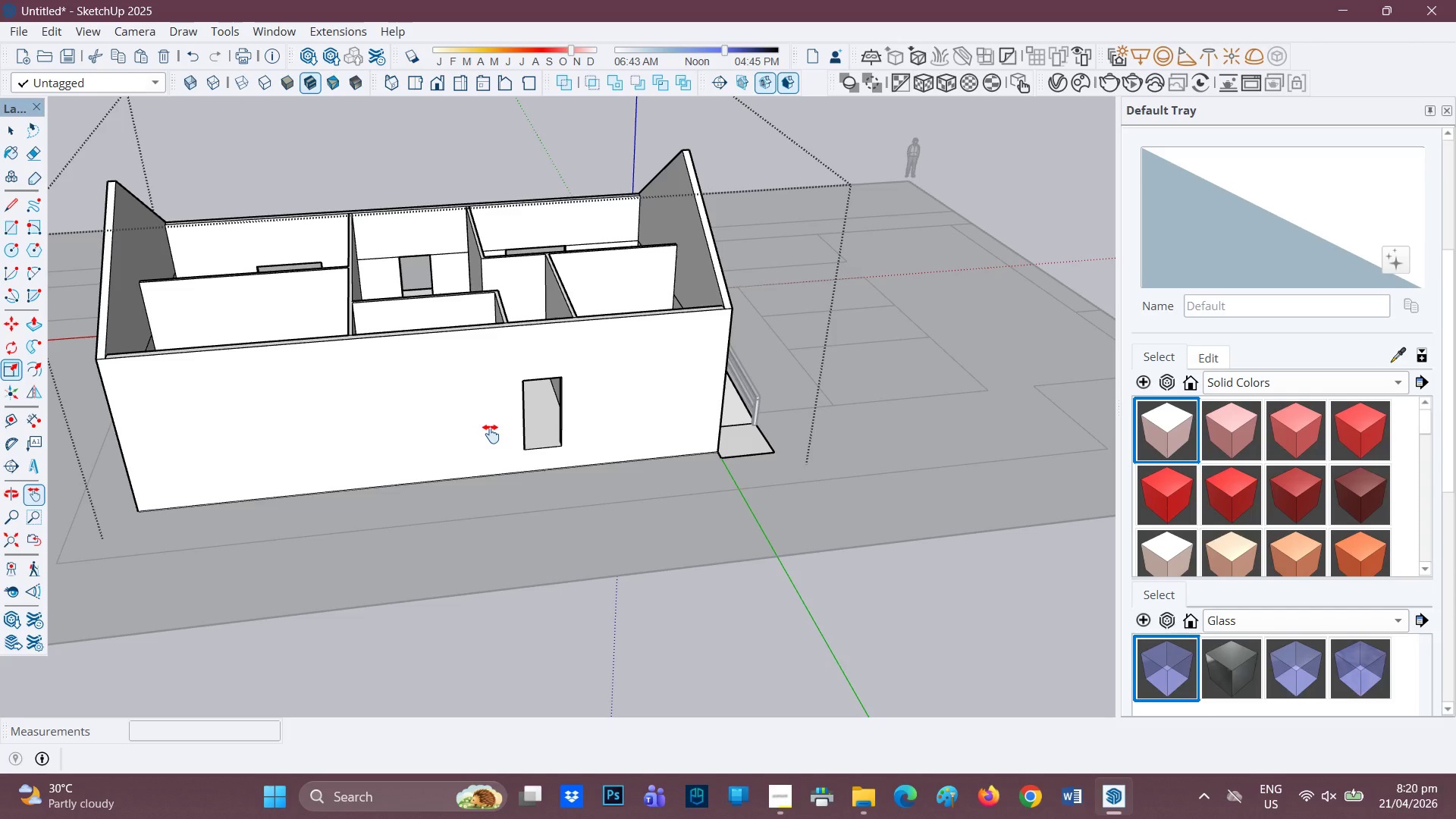 
scroll: coordinate [660, 346], scroll_direction: down, amount: 2.0
 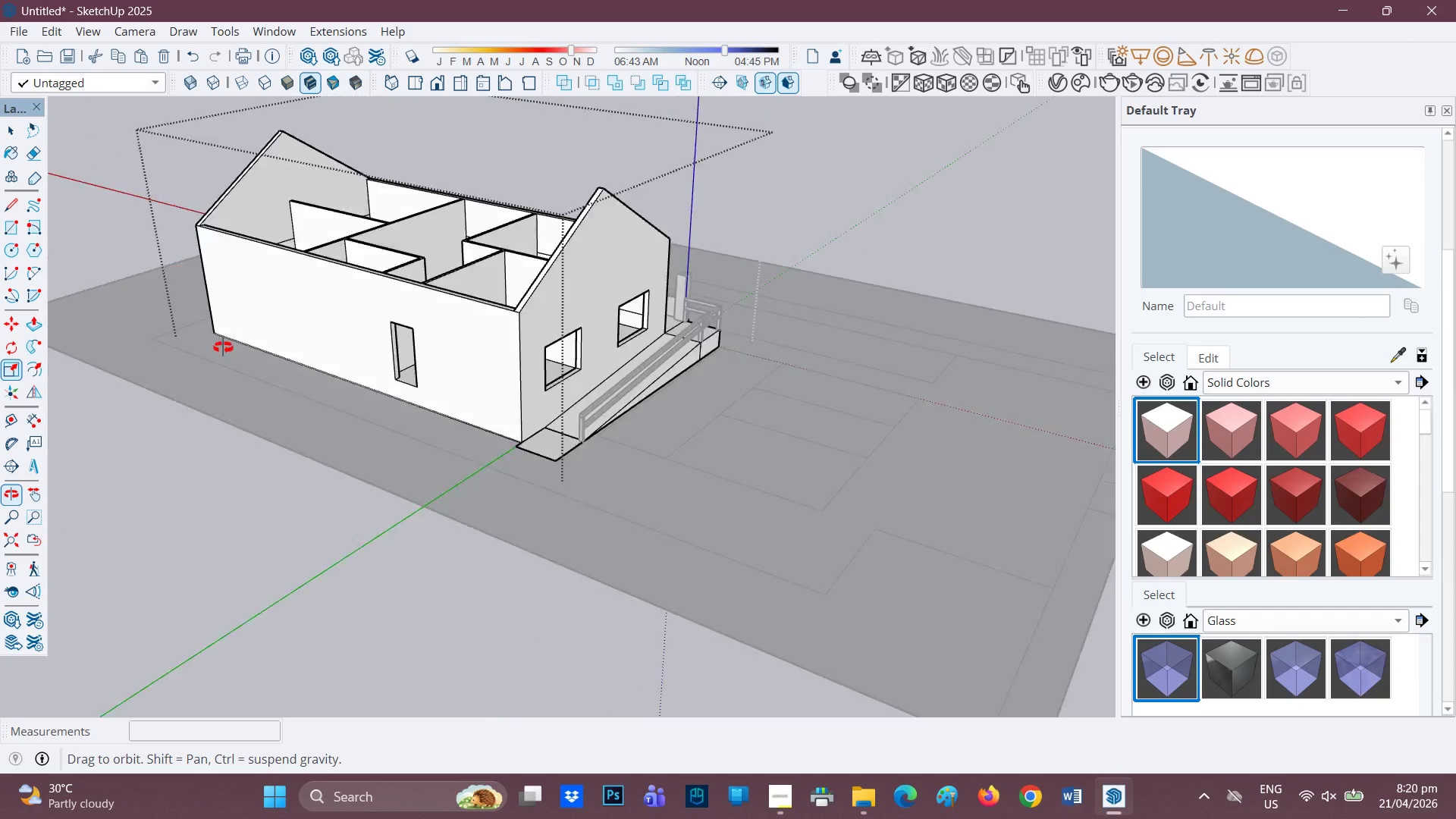 
scroll: coordinate [197, 372], scroll_direction: up, amount: 1.0
 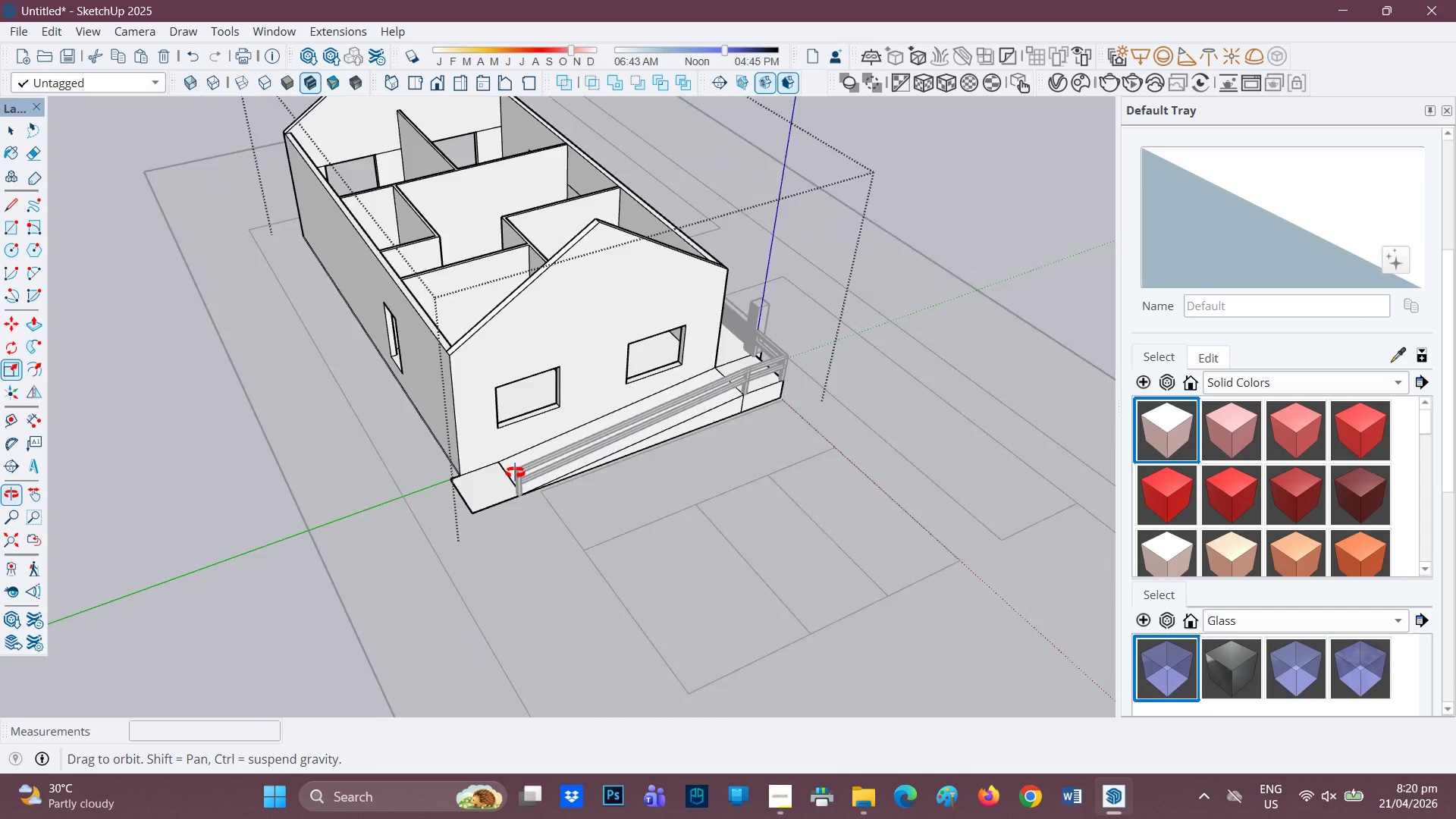 
key(Space)
 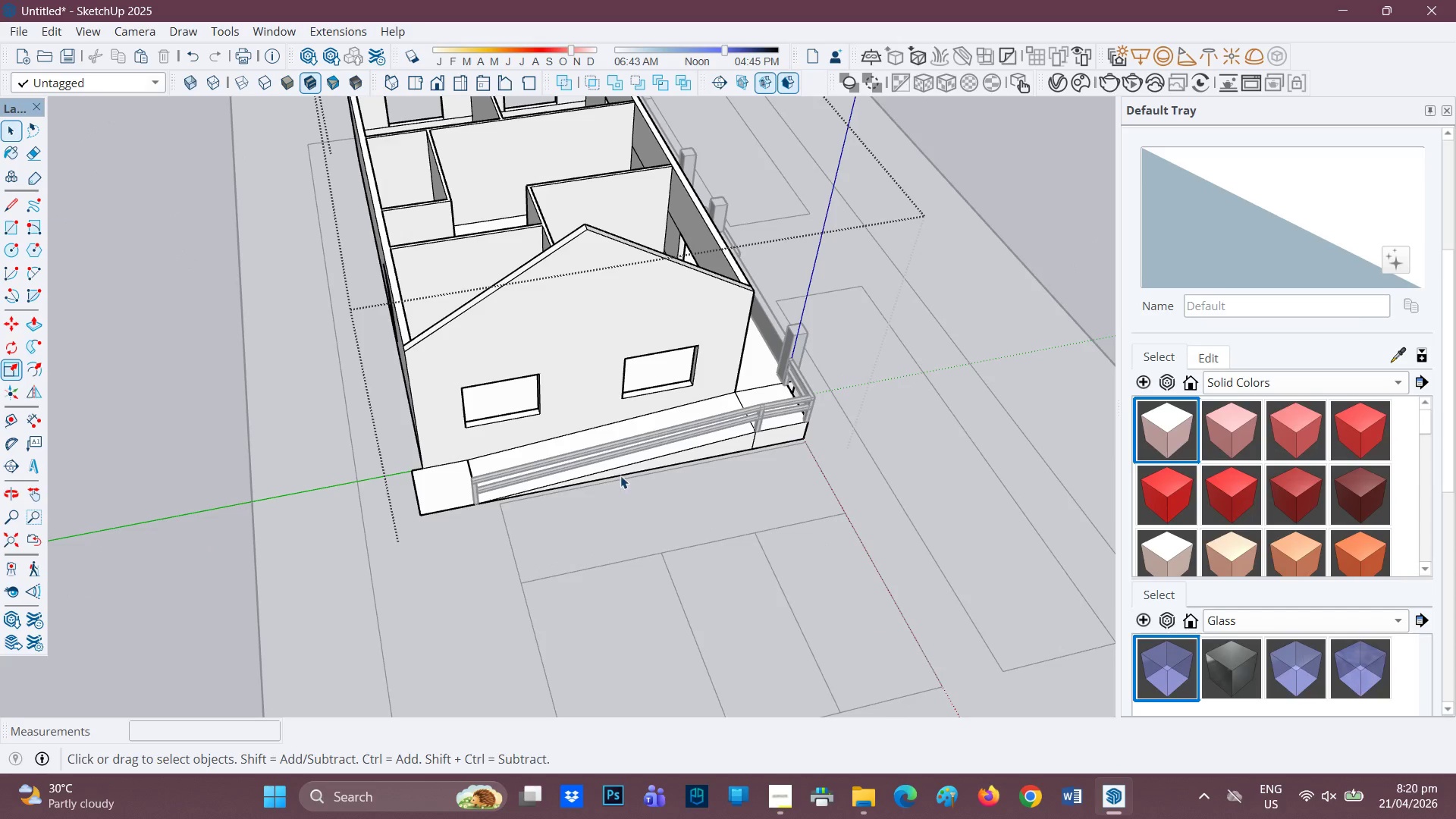 
scroll: coordinate [472, 496], scroll_direction: up, amount: 1.0
 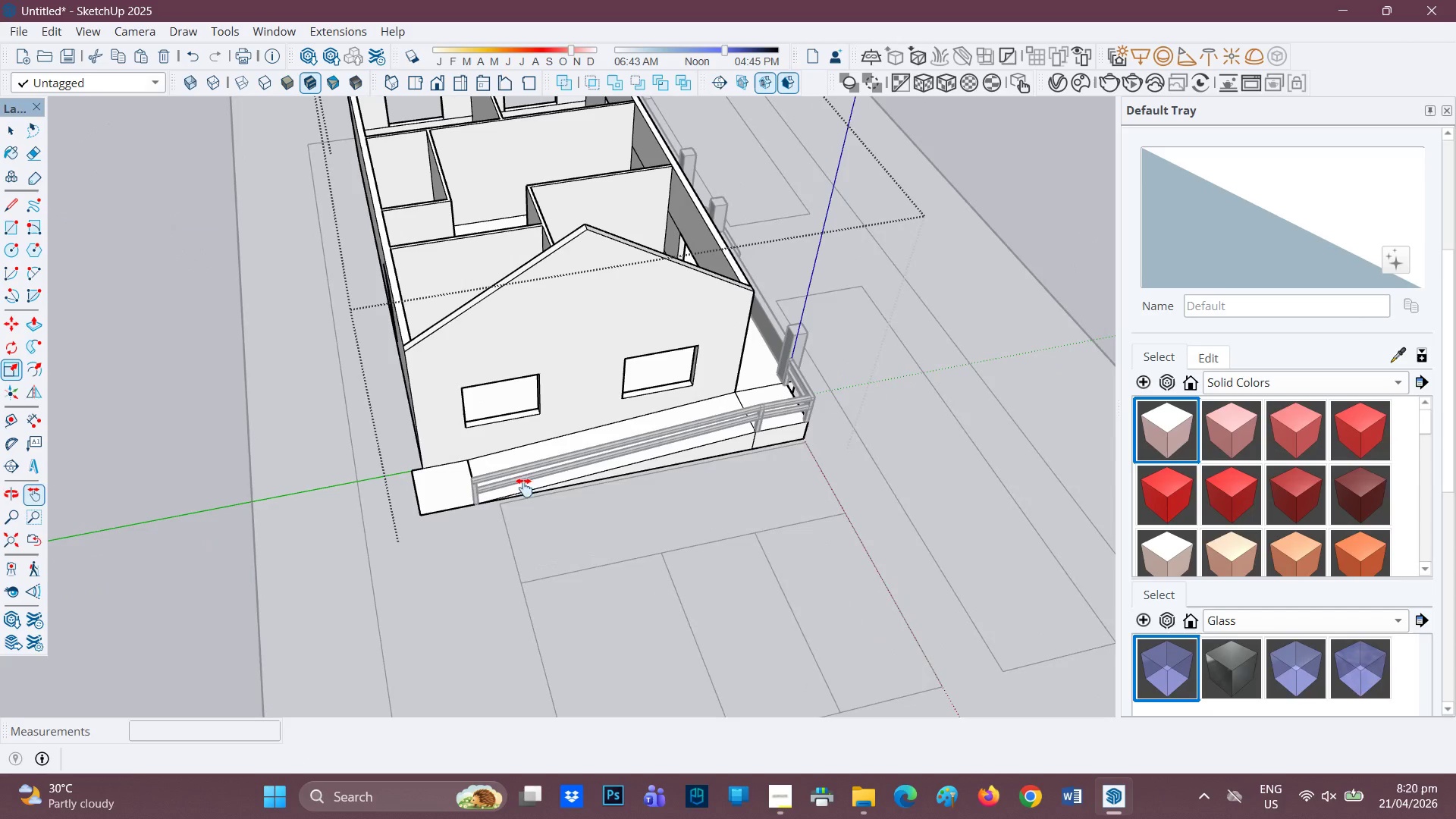 
left_click([625, 468])
 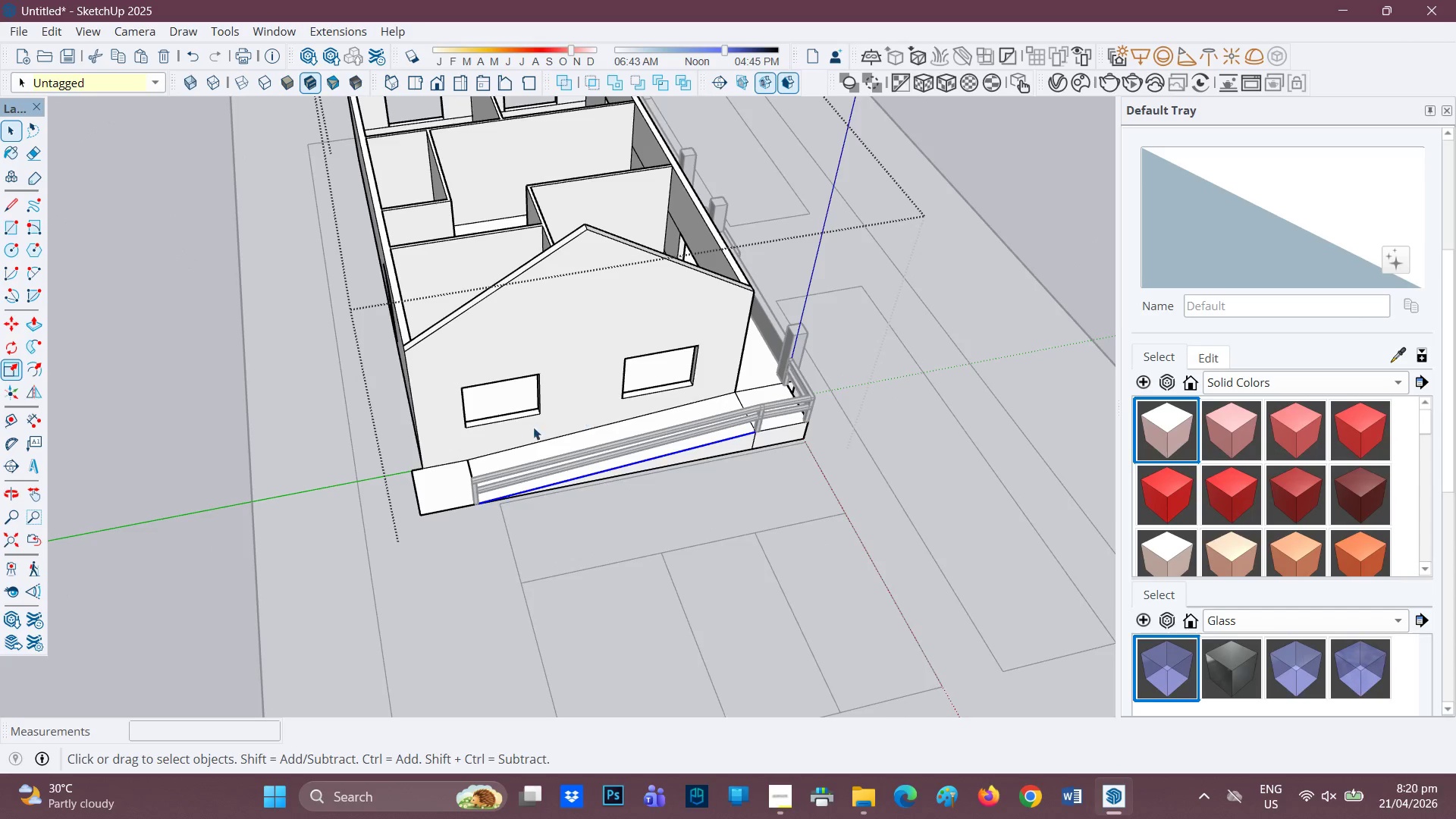 
left_click([438, 460])
 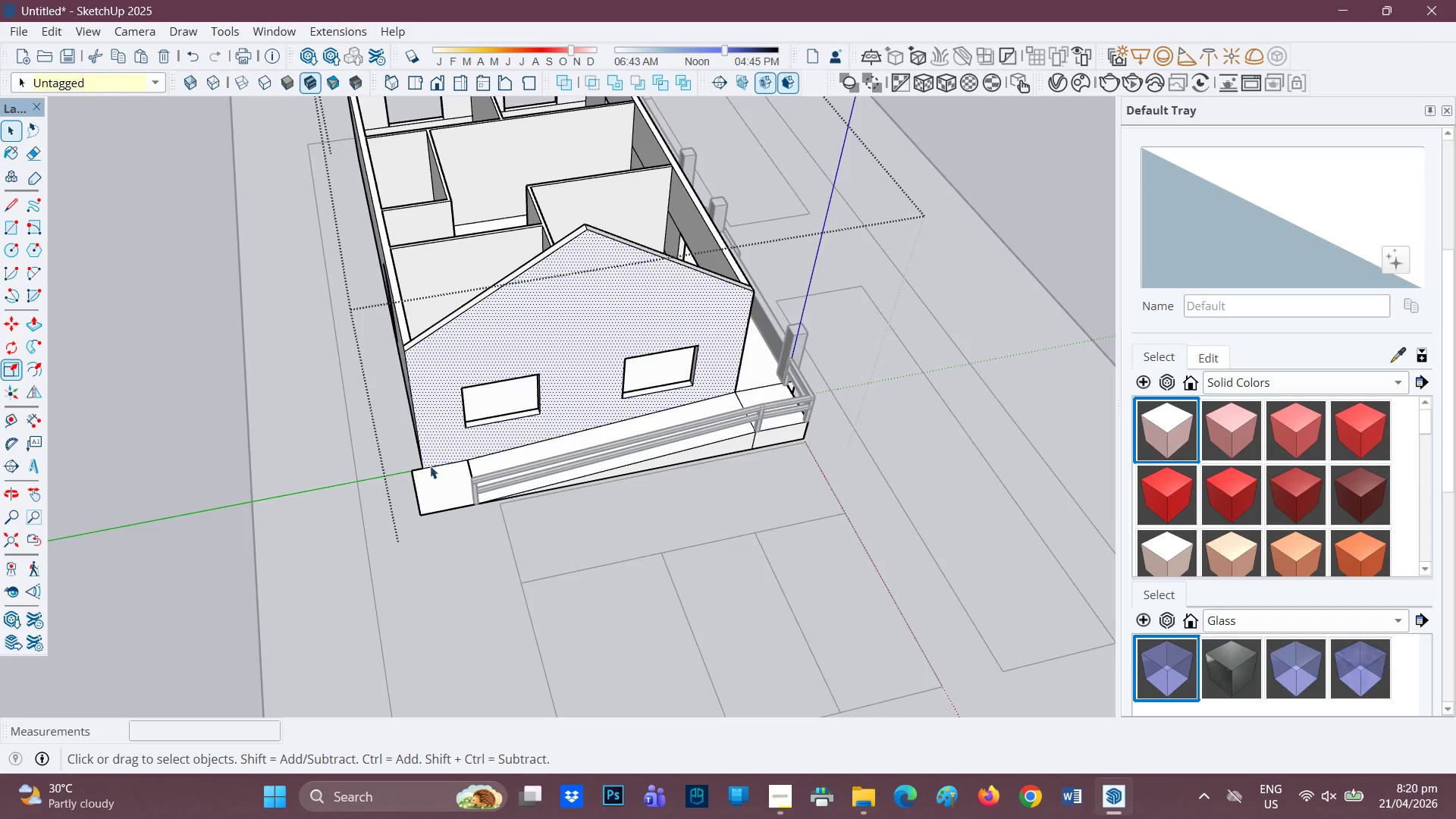 
left_click([277, 465])
 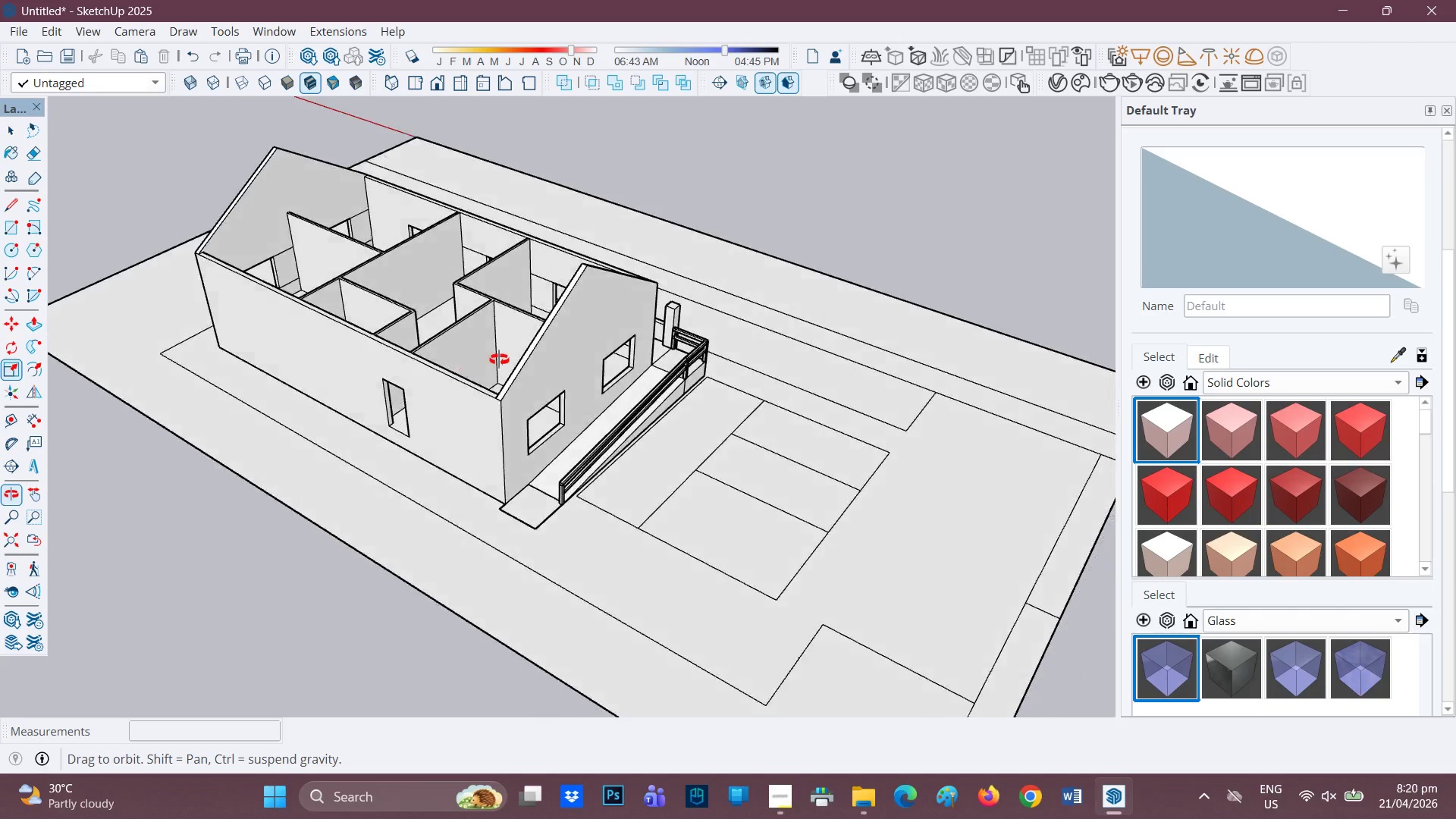 
scroll: coordinate [595, 439], scroll_direction: down, amount: 7.0
 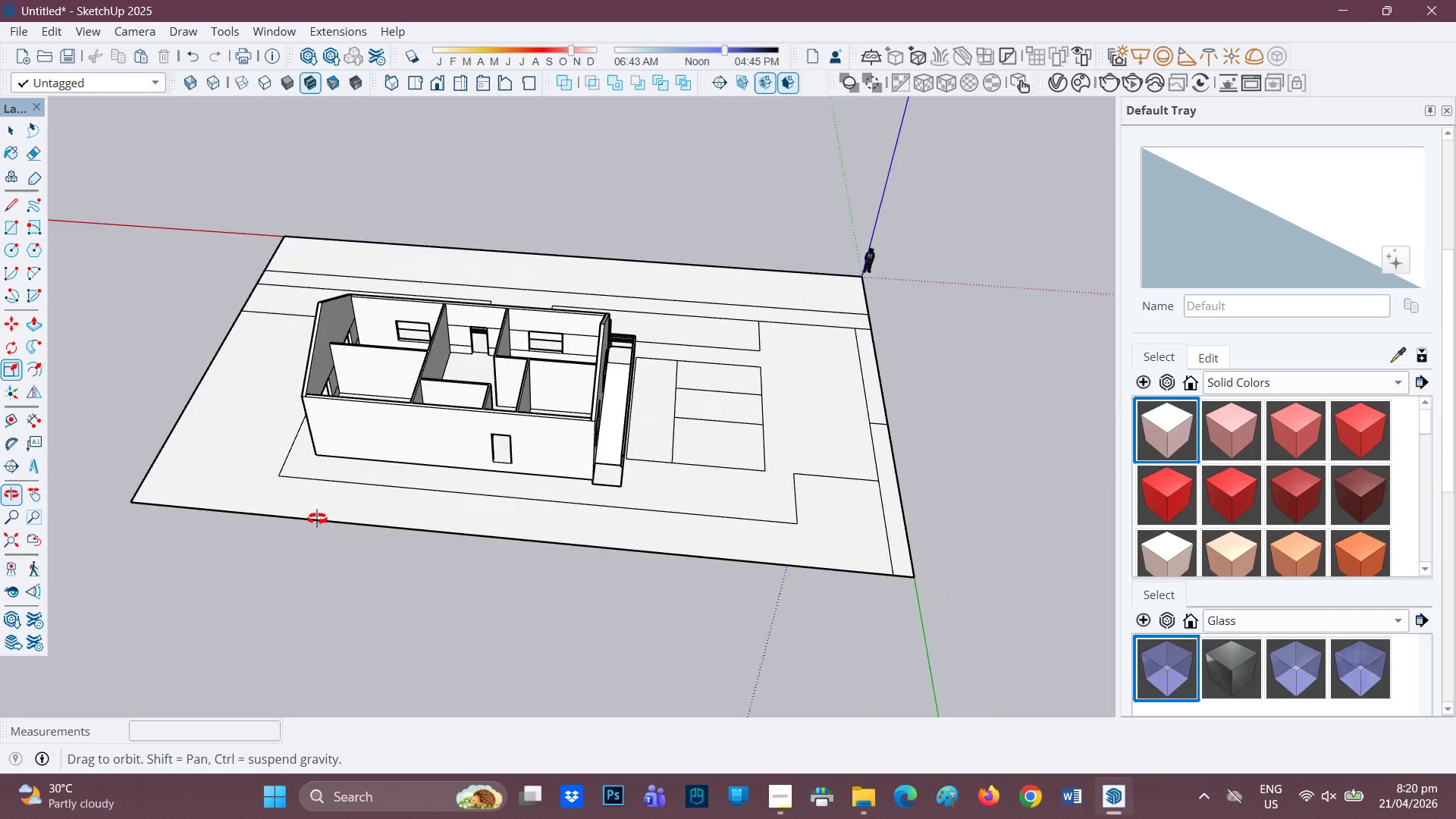 
scroll: coordinate [516, 477], scroll_direction: up, amount: 4.0
 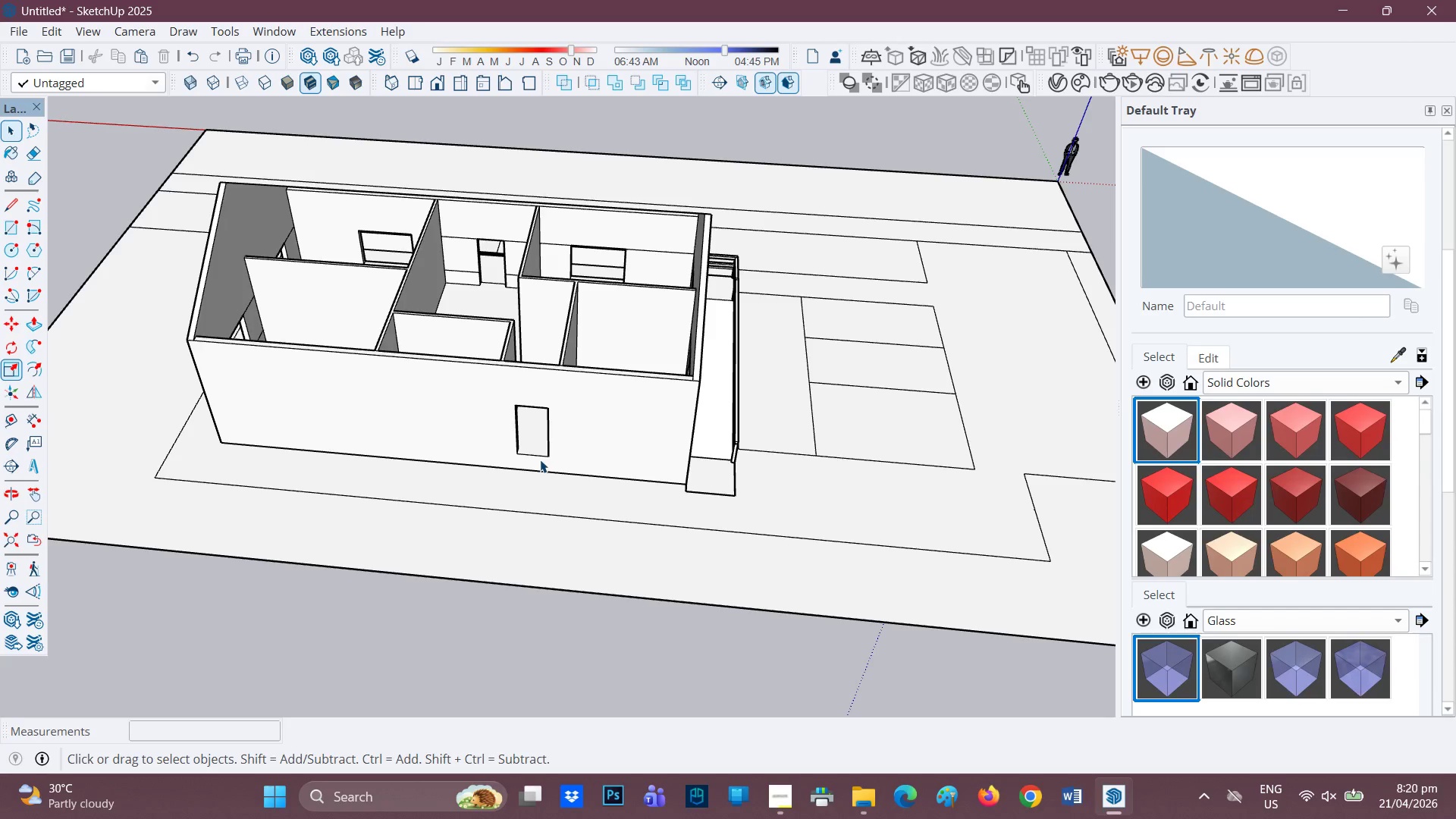 
wait(5.21)
 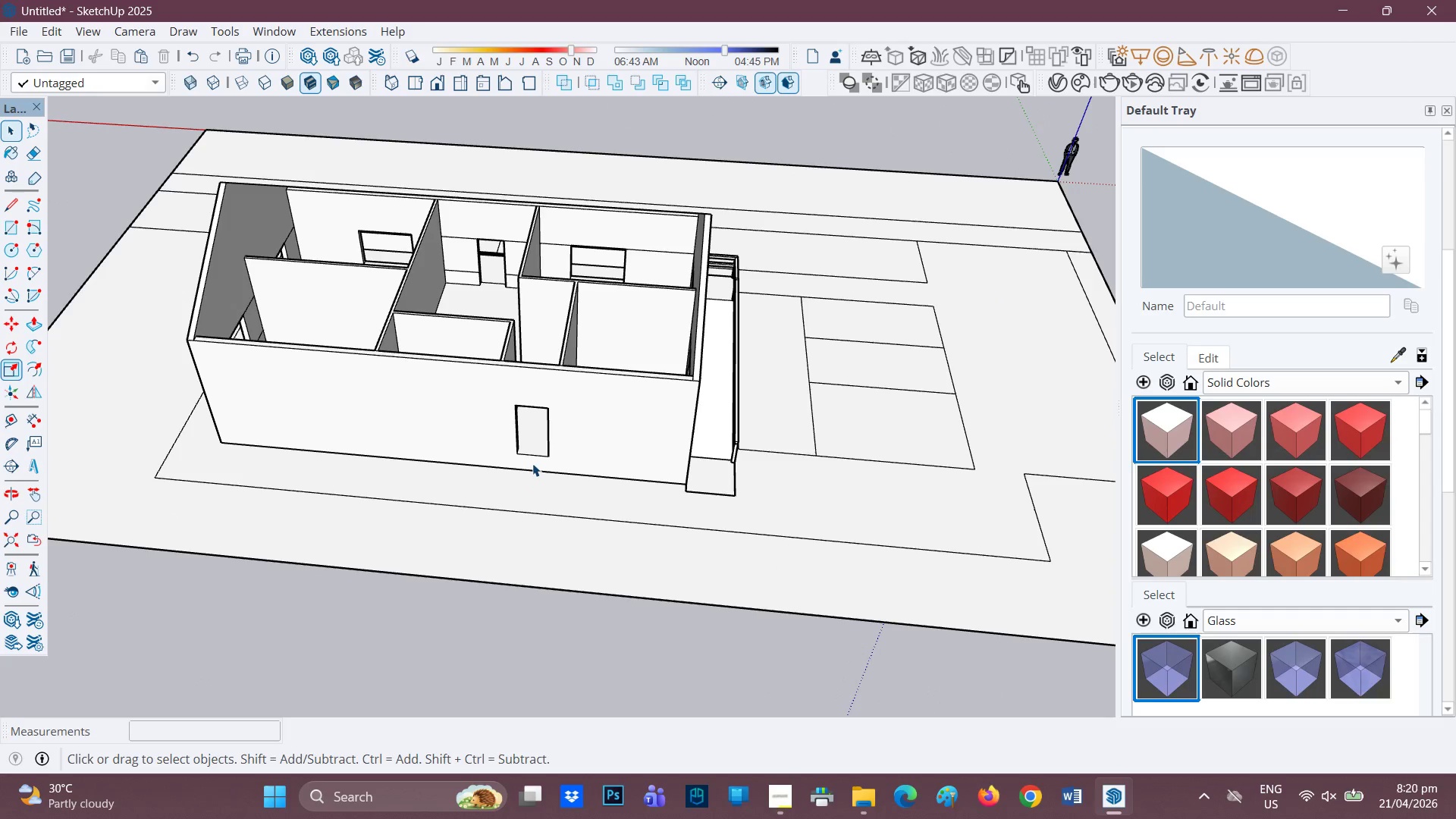 
scroll: coordinate [540, 460], scroll_direction: none, amount: 0.0
 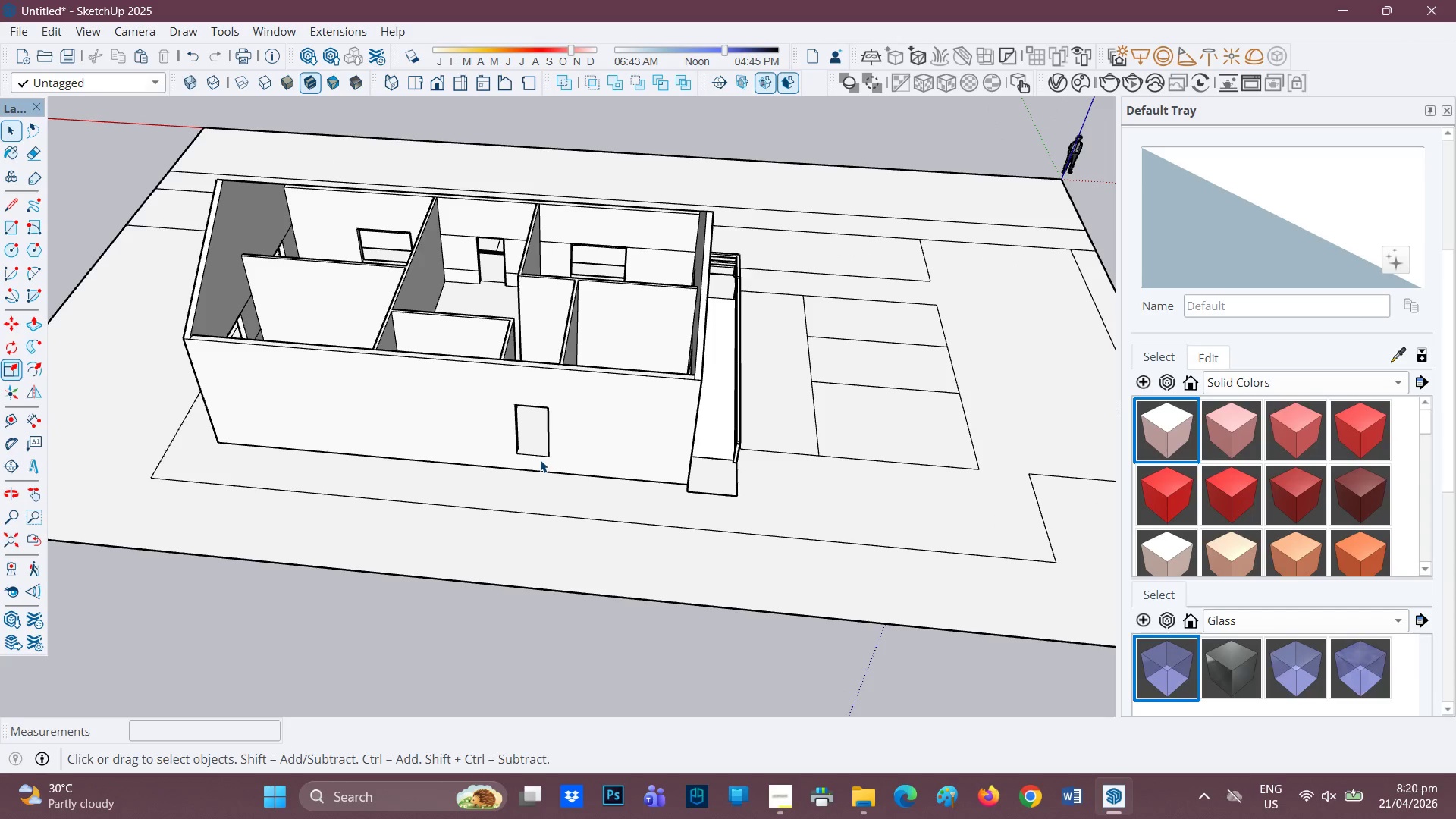 
scroll: coordinate [526, 455], scroll_direction: up, amount: 4.0
 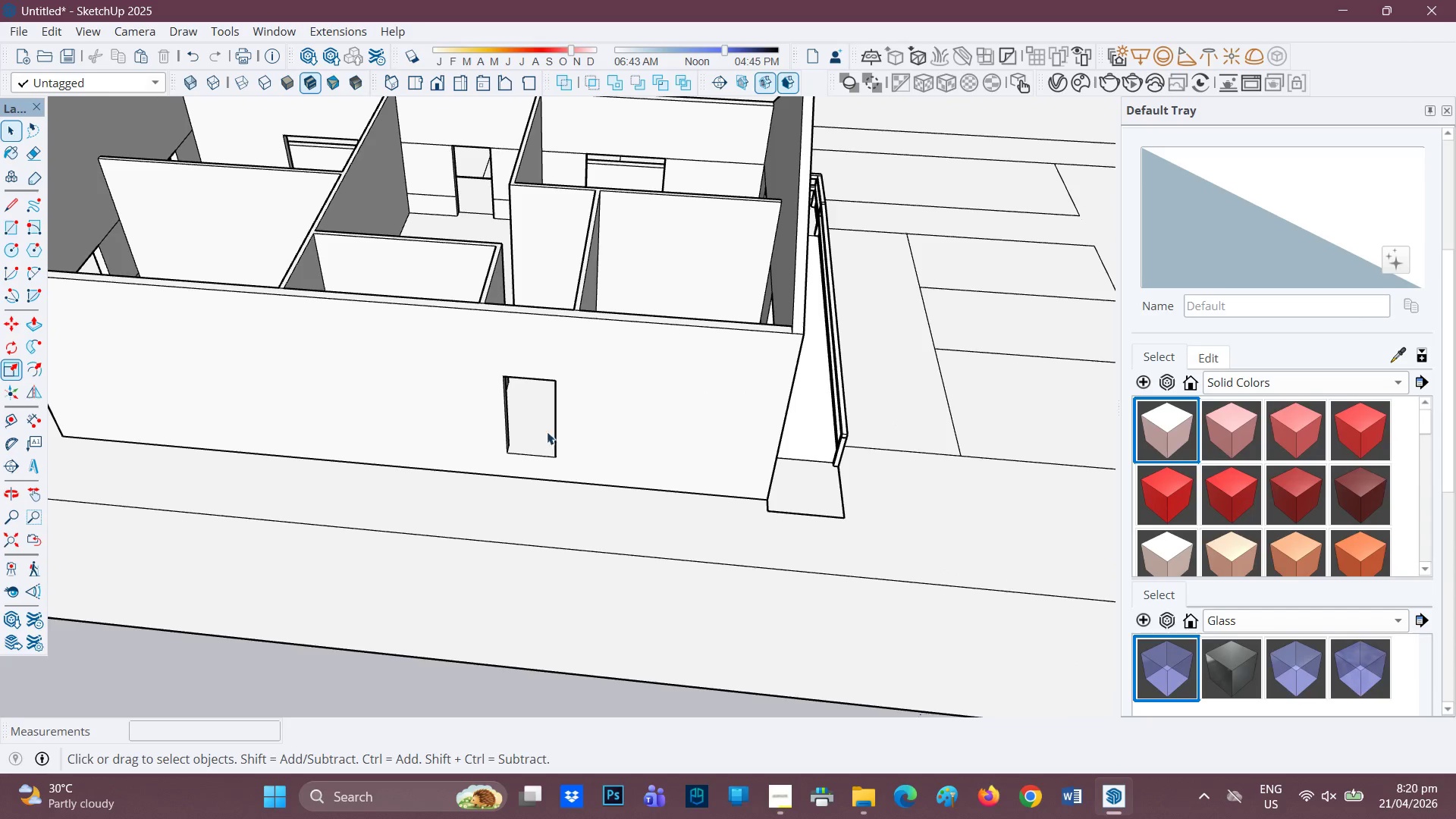 
scroll: coordinate [520, 275], scroll_direction: down, amount: 1.0
 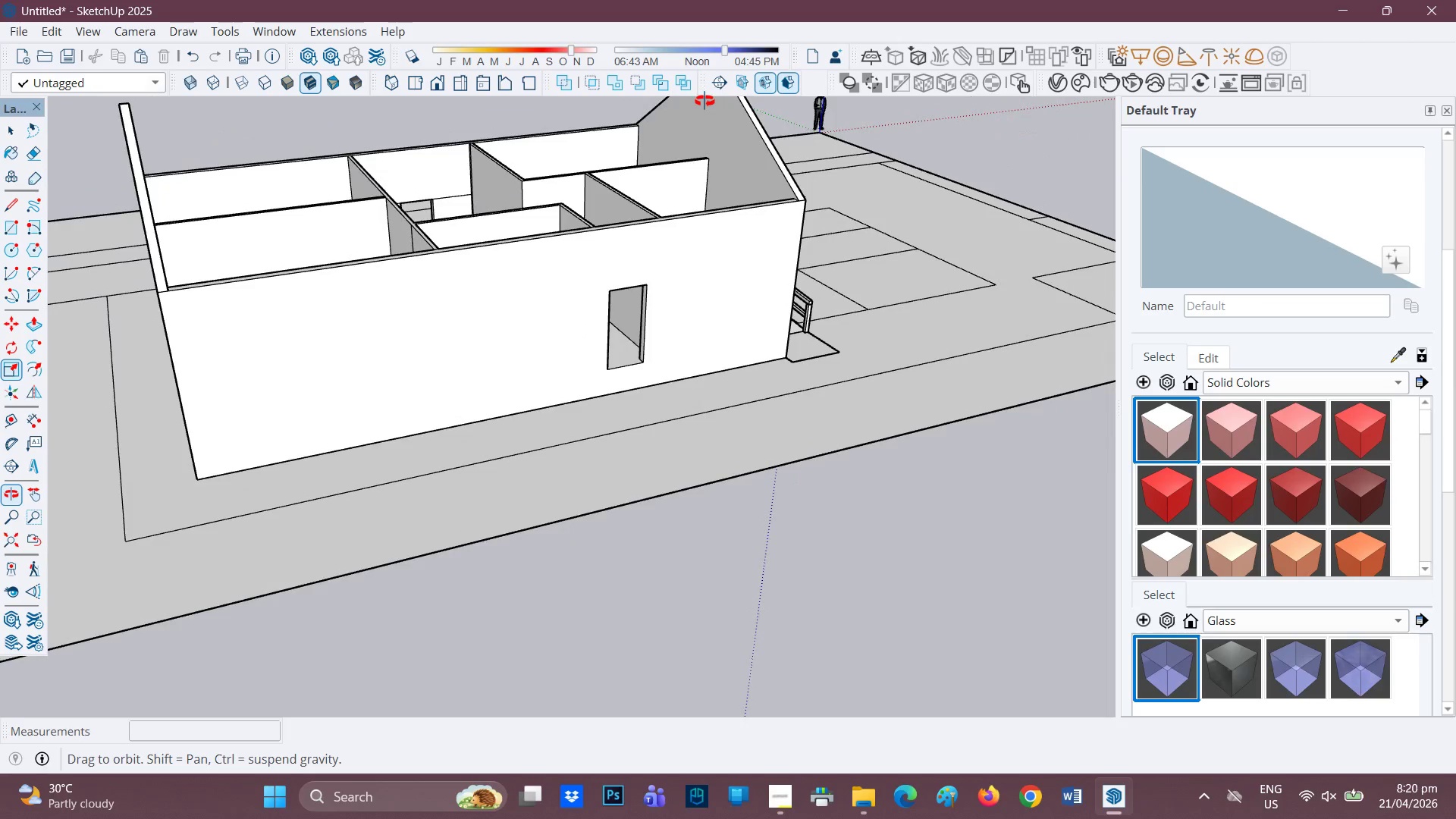 
scroll: coordinate [538, 375], scroll_direction: up, amount: 2.0
 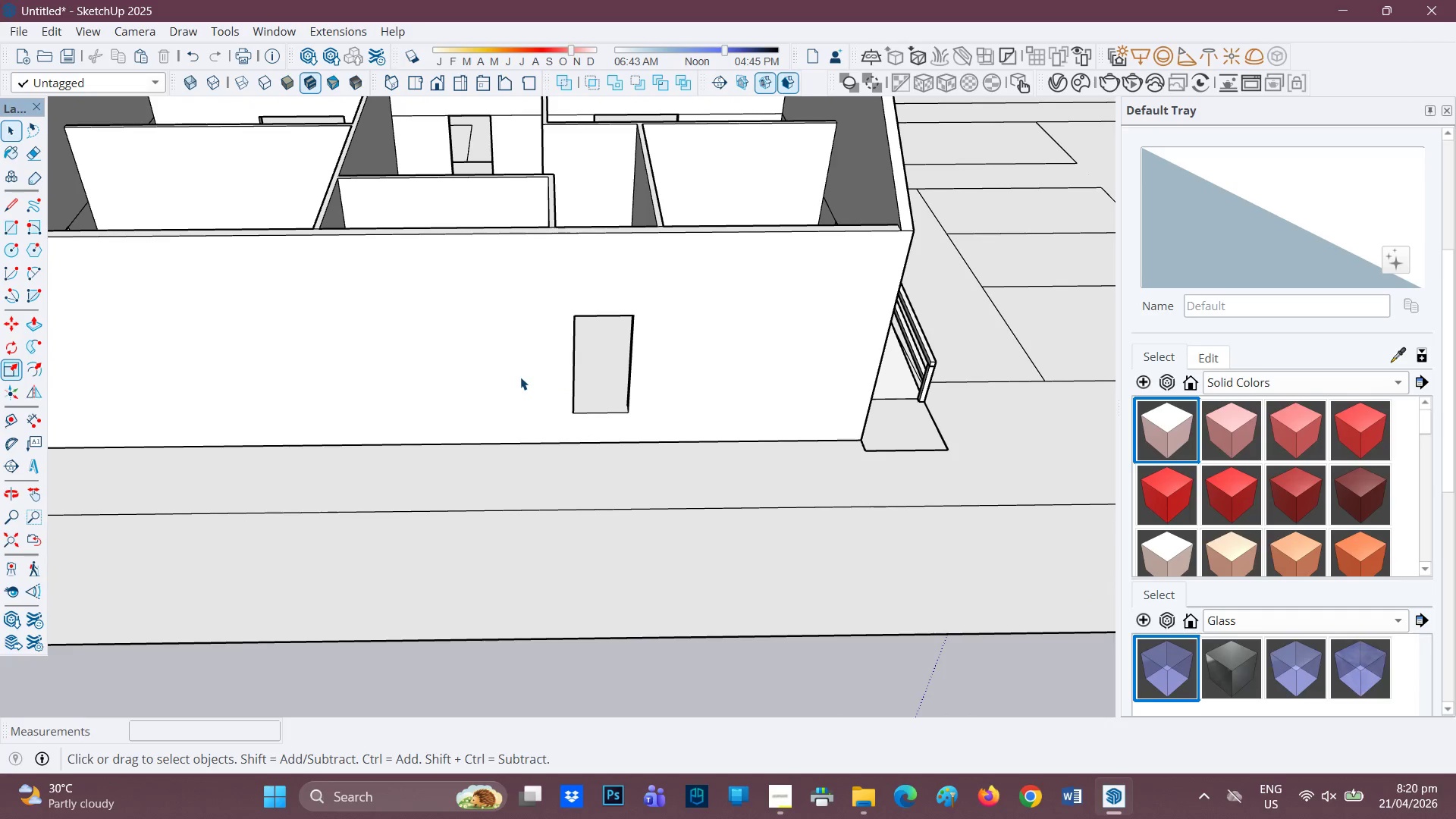 
scroll: coordinate [522, 383], scroll_direction: down, amount: 5.0
 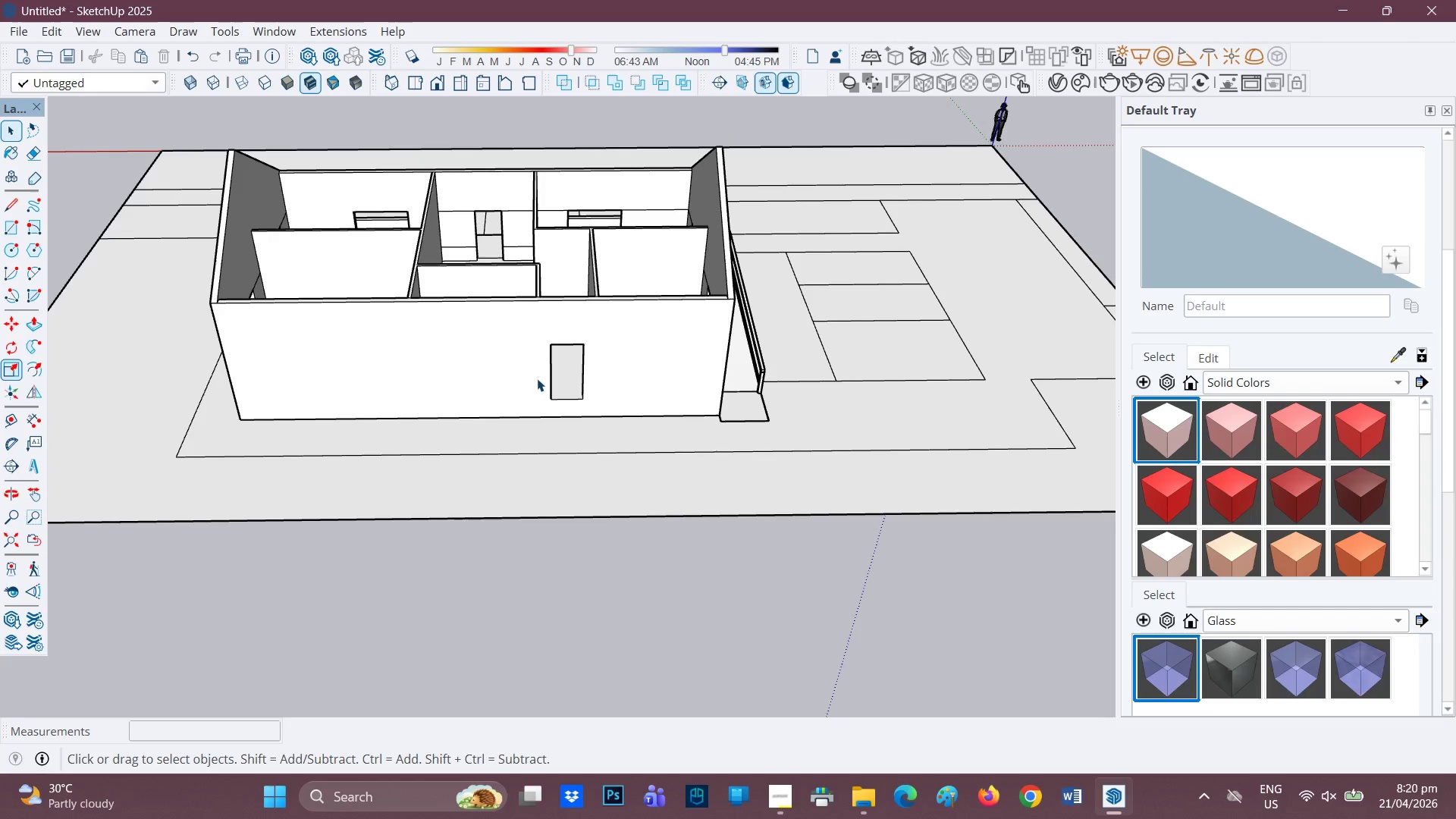 
key(H)
 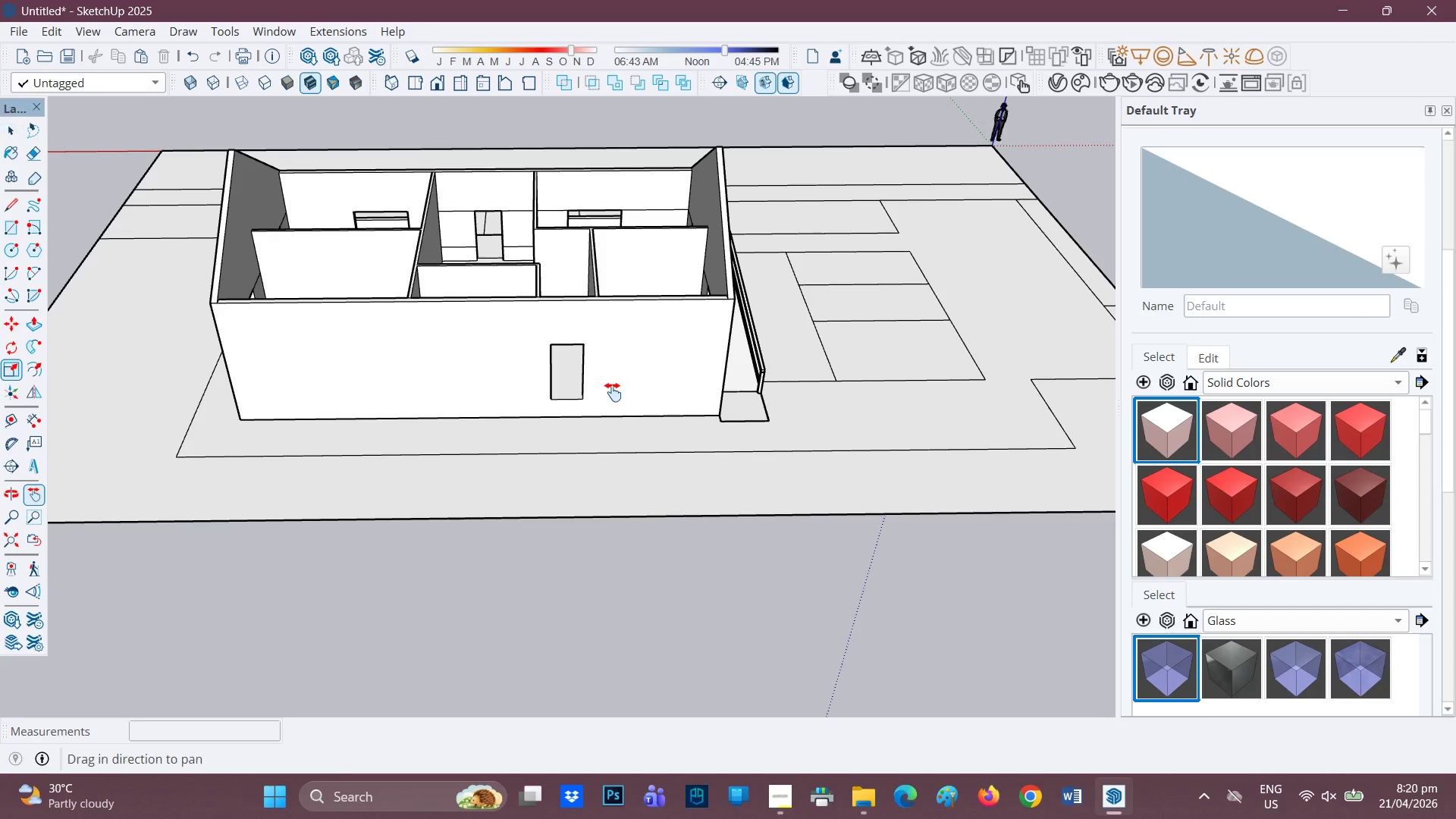 
left_click_drag(start_coordinate=[613, 393], to_coordinate=[353, 408])
 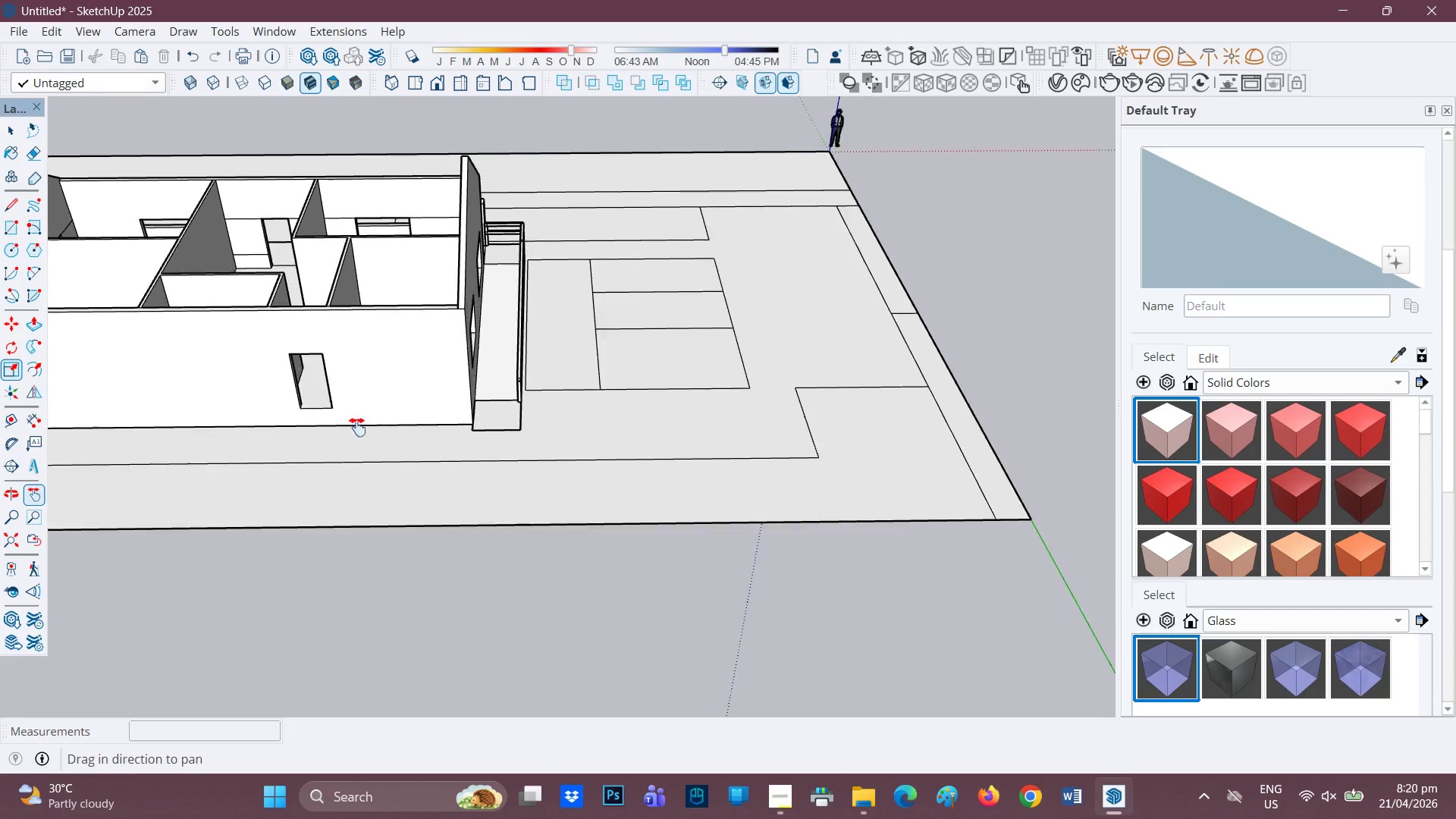 
key(Space)
 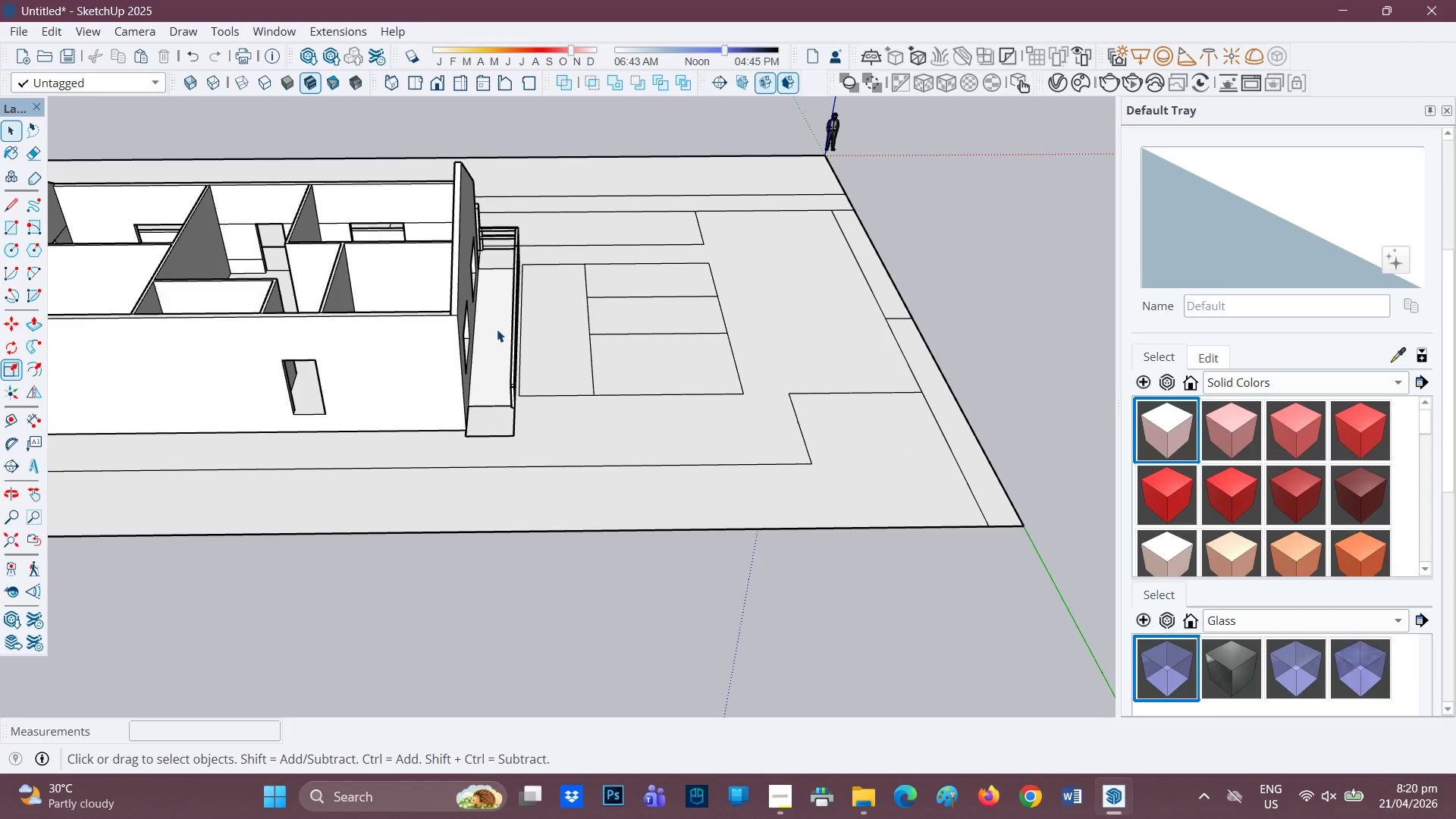 
double_click([497, 329])
 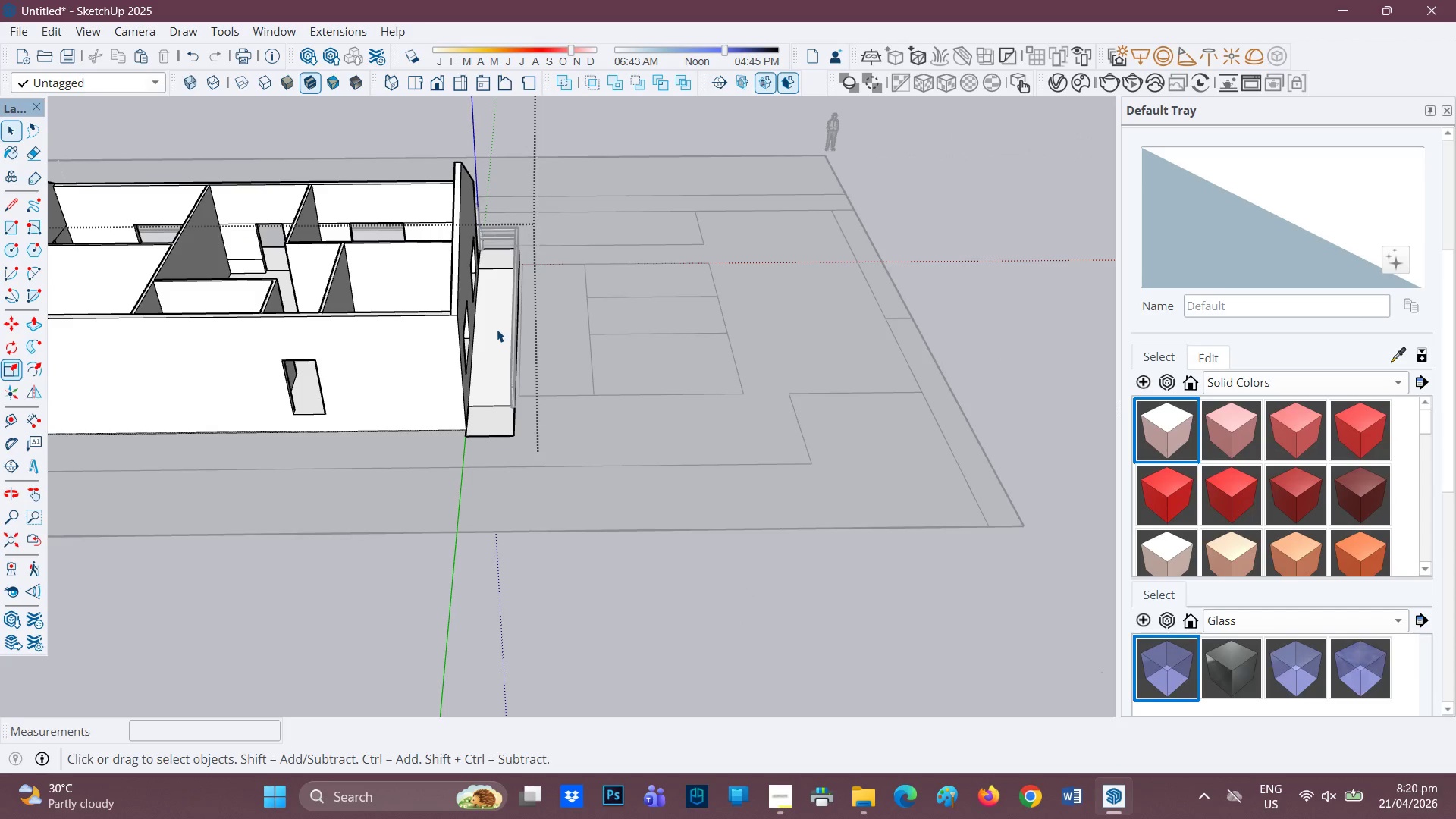 
left_click([497, 329])
 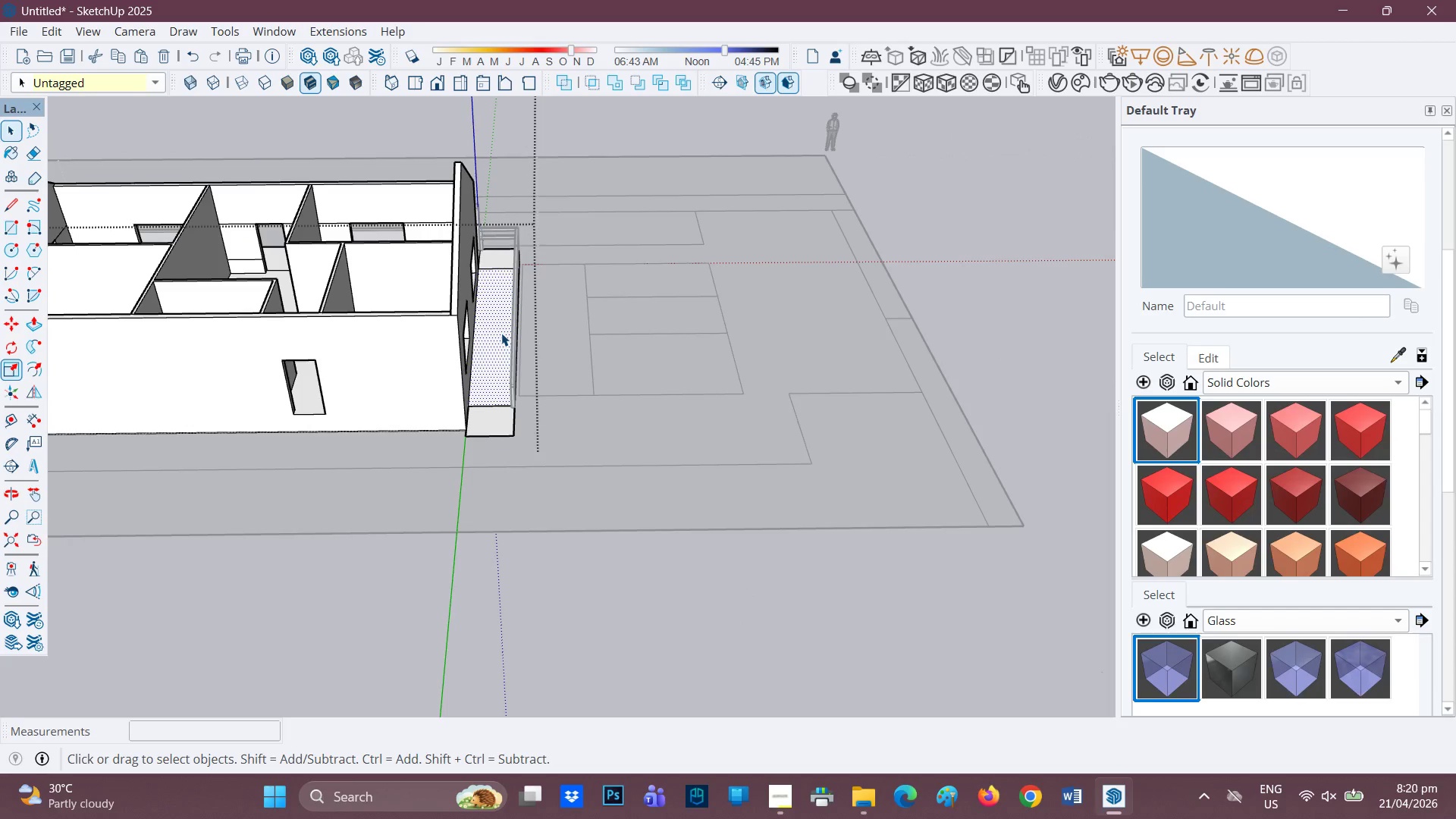 
double_click([501, 333])
 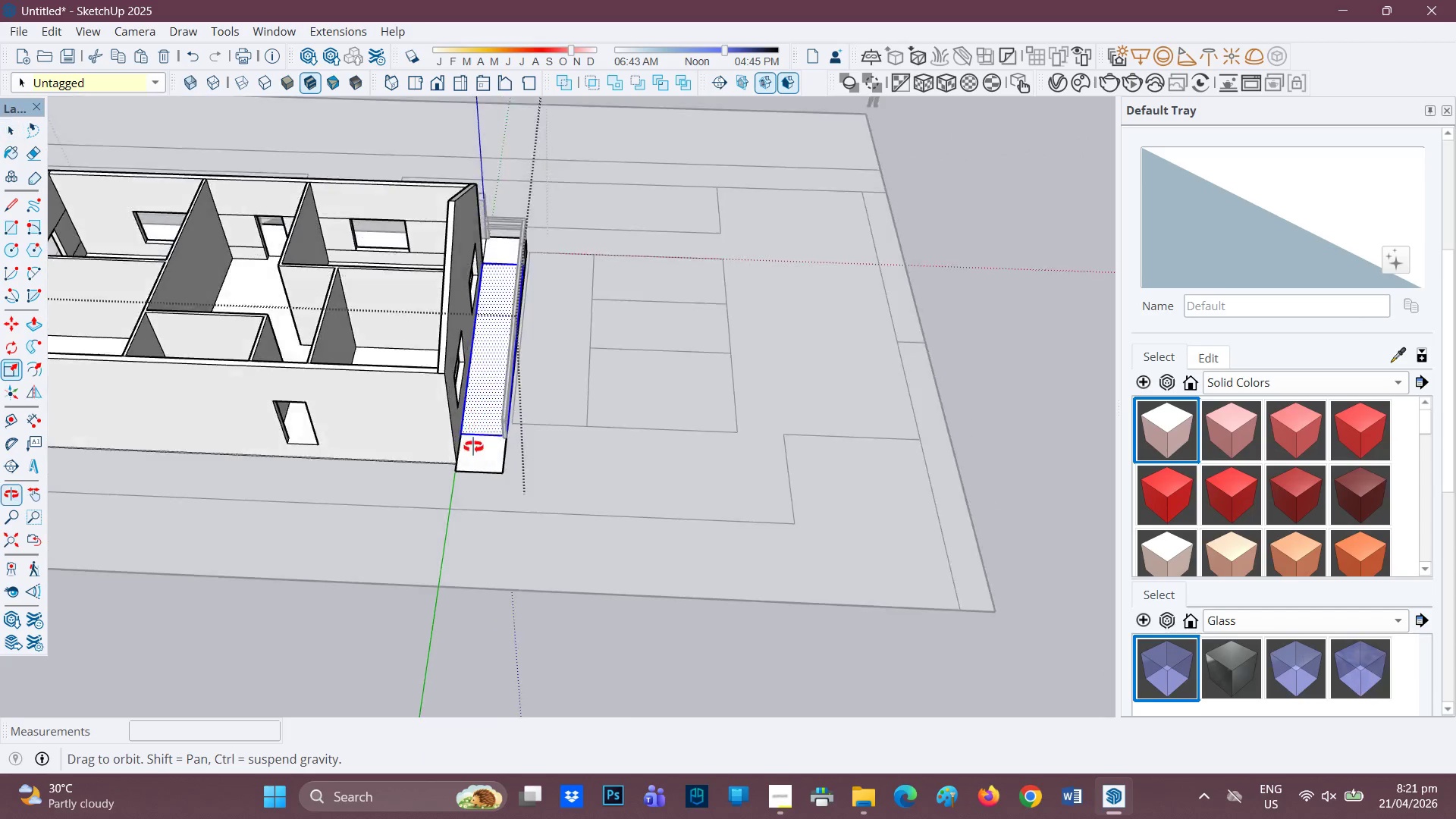 
scroll: coordinate [485, 452], scroll_direction: up, amount: 1.0
 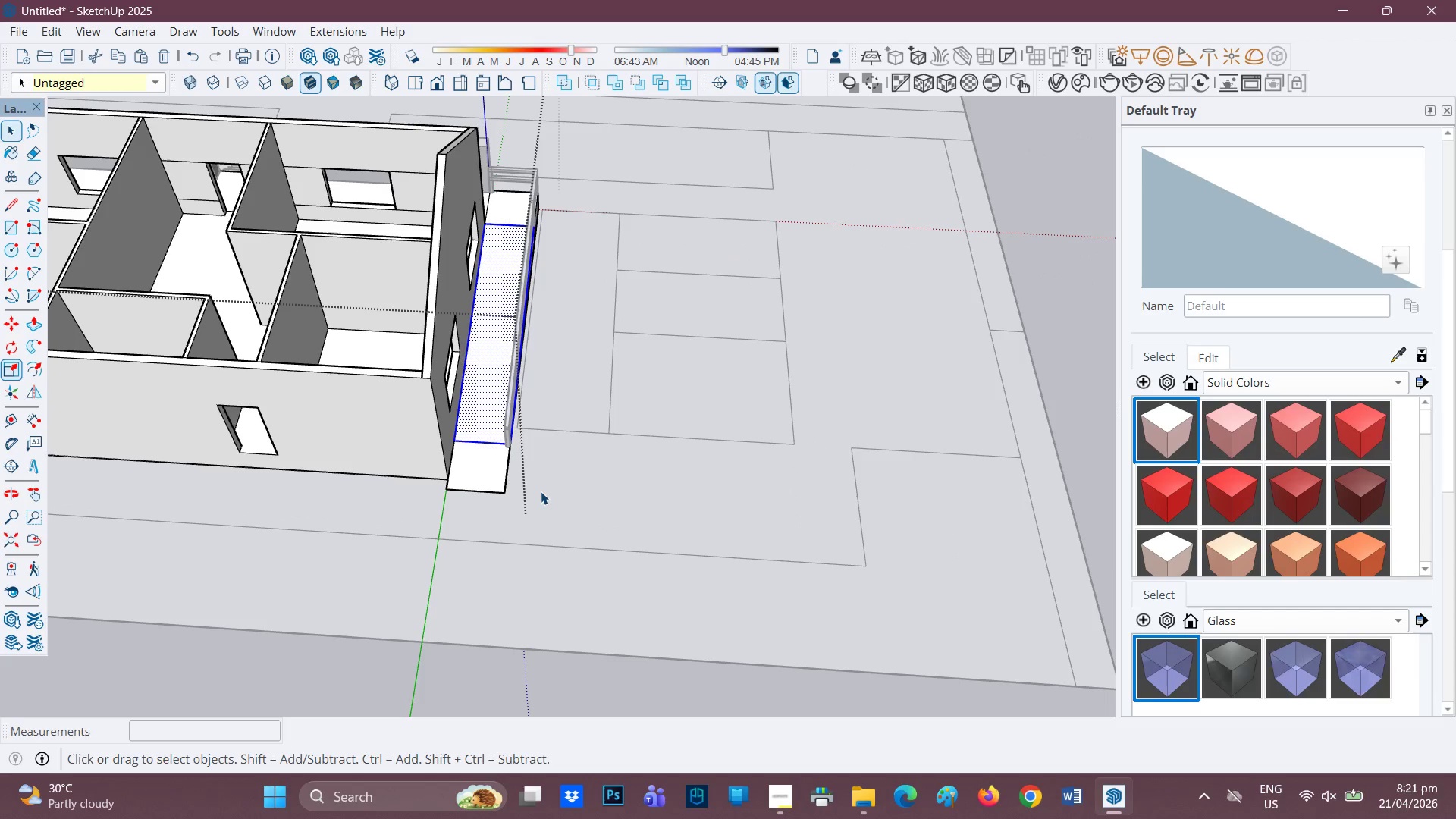 
left_click_drag(start_coordinate=[544, 497], to_coordinate=[479, 171])
 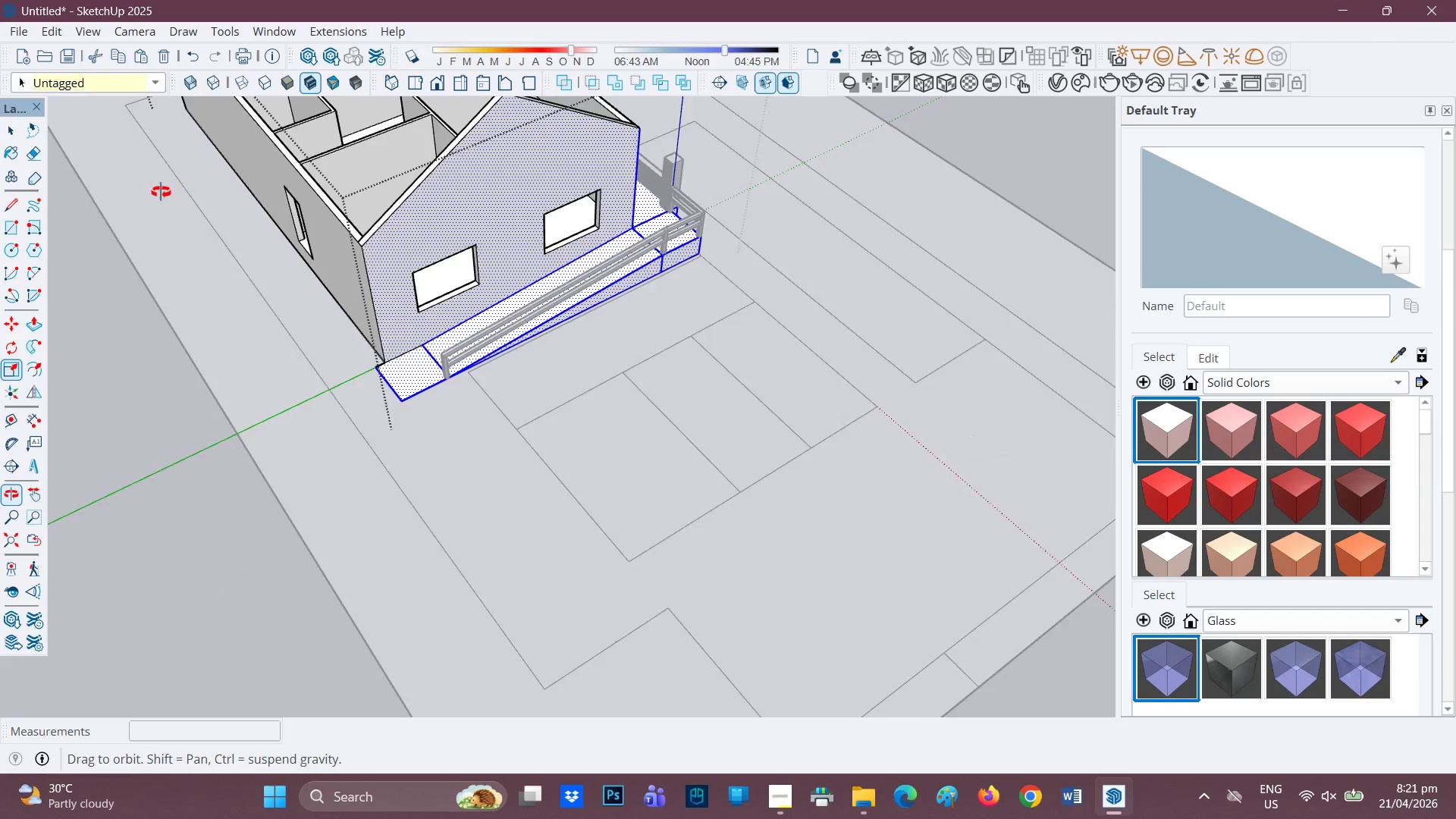 
key(Control+V)
 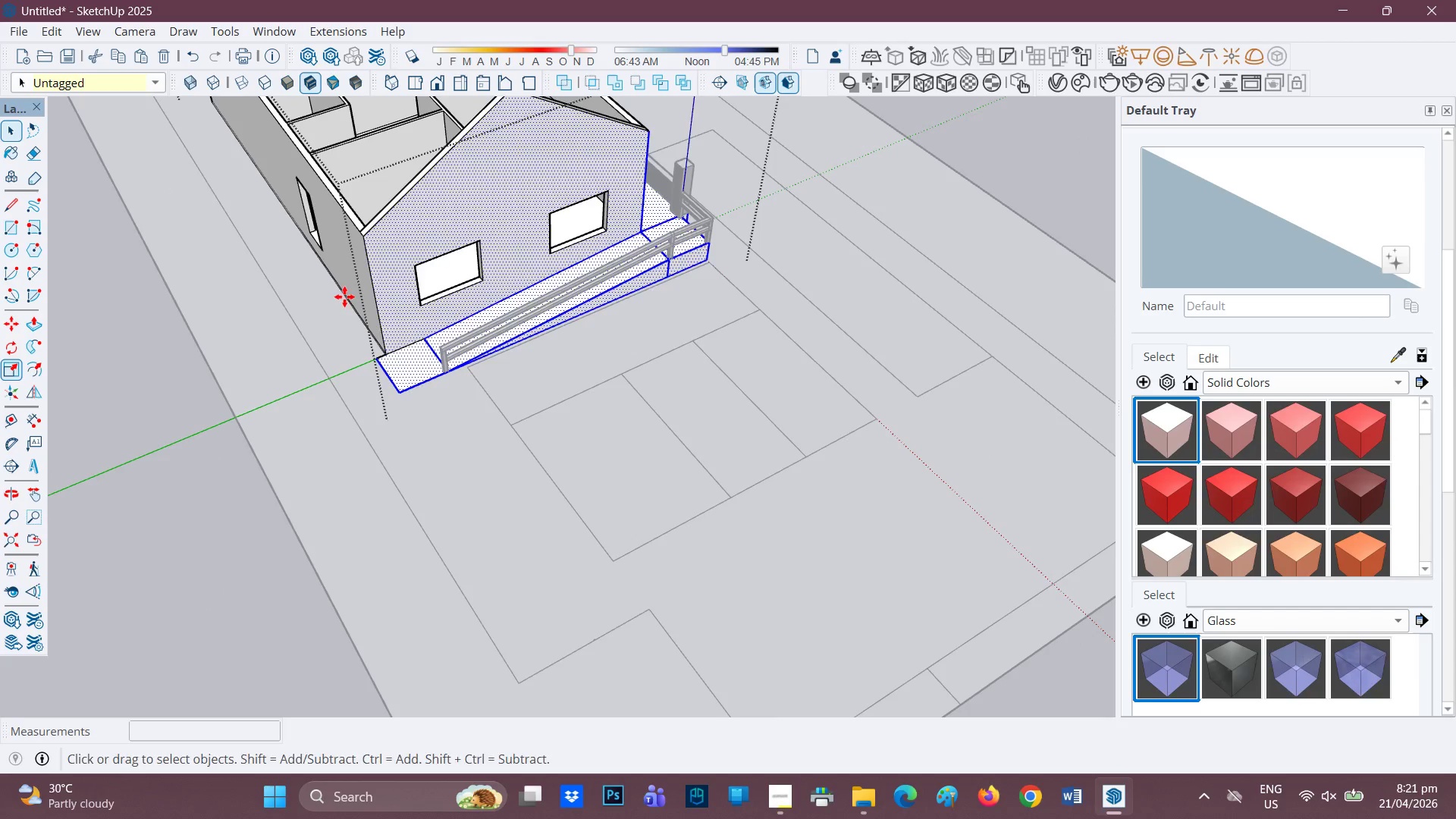 
scroll: coordinate [764, 506], scroll_direction: down, amount: 8.0
 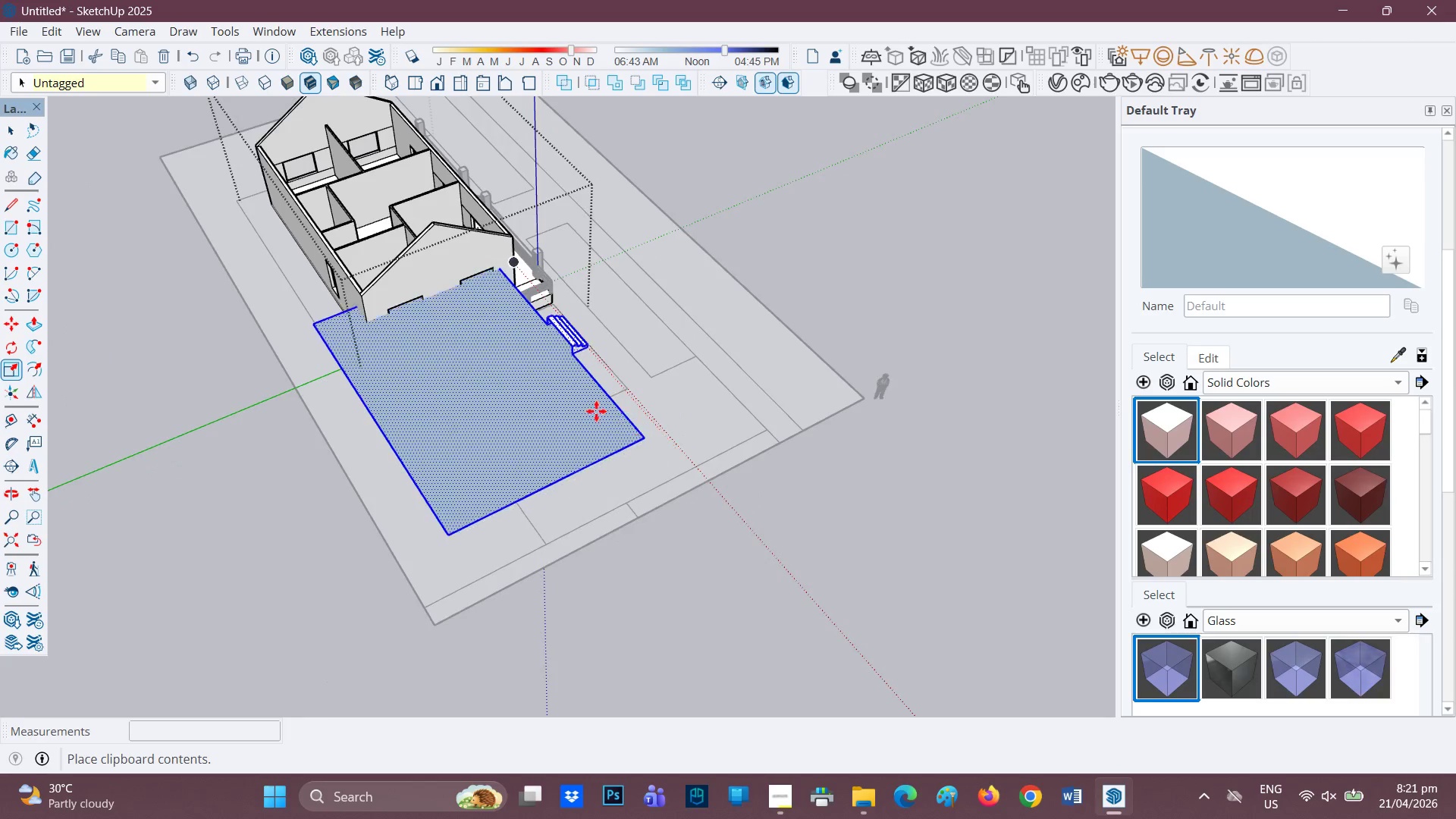 
key(Space)
 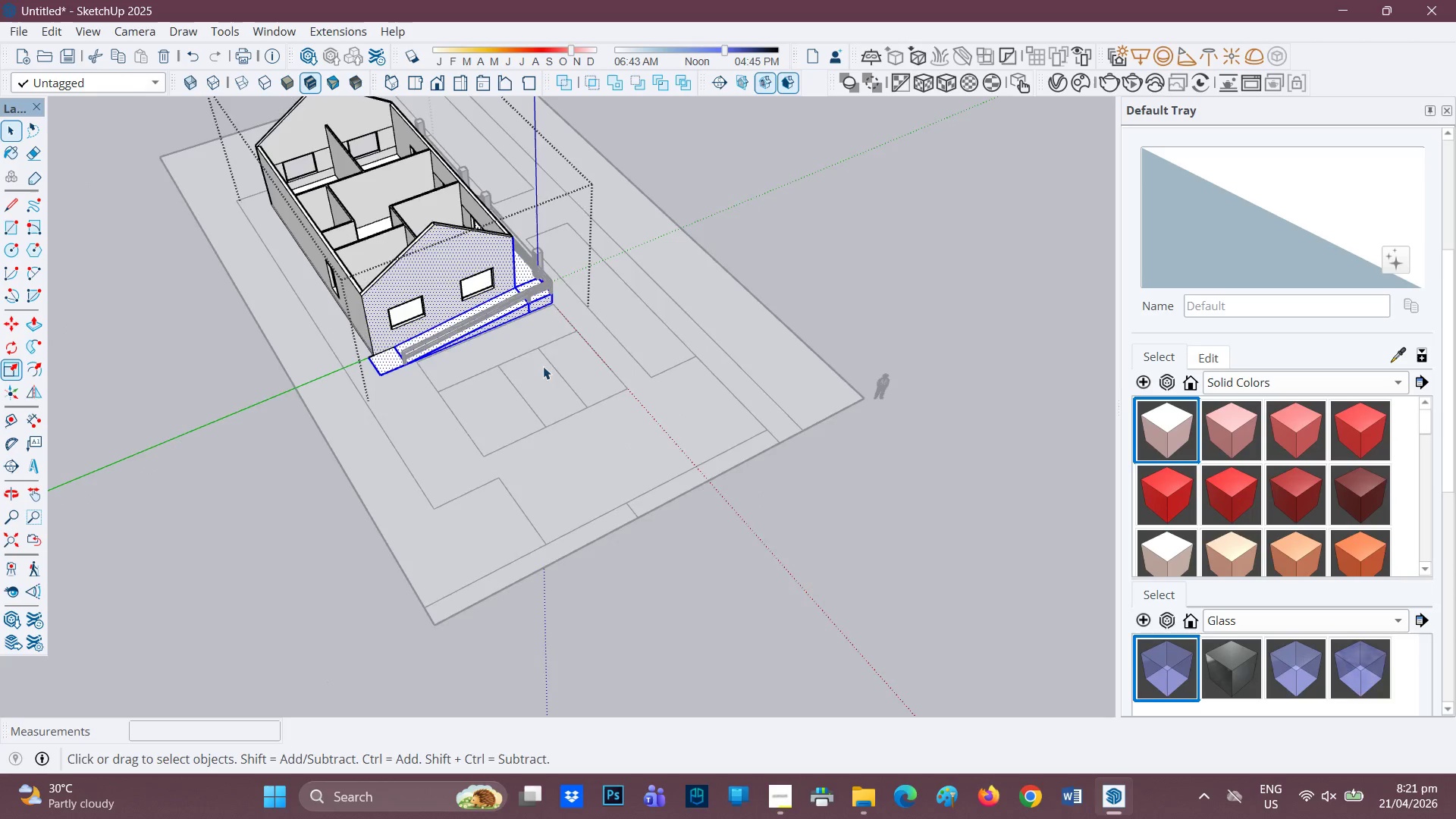 
scroll: coordinate [520, 346], scroll_direction: up, amount: 2.0
 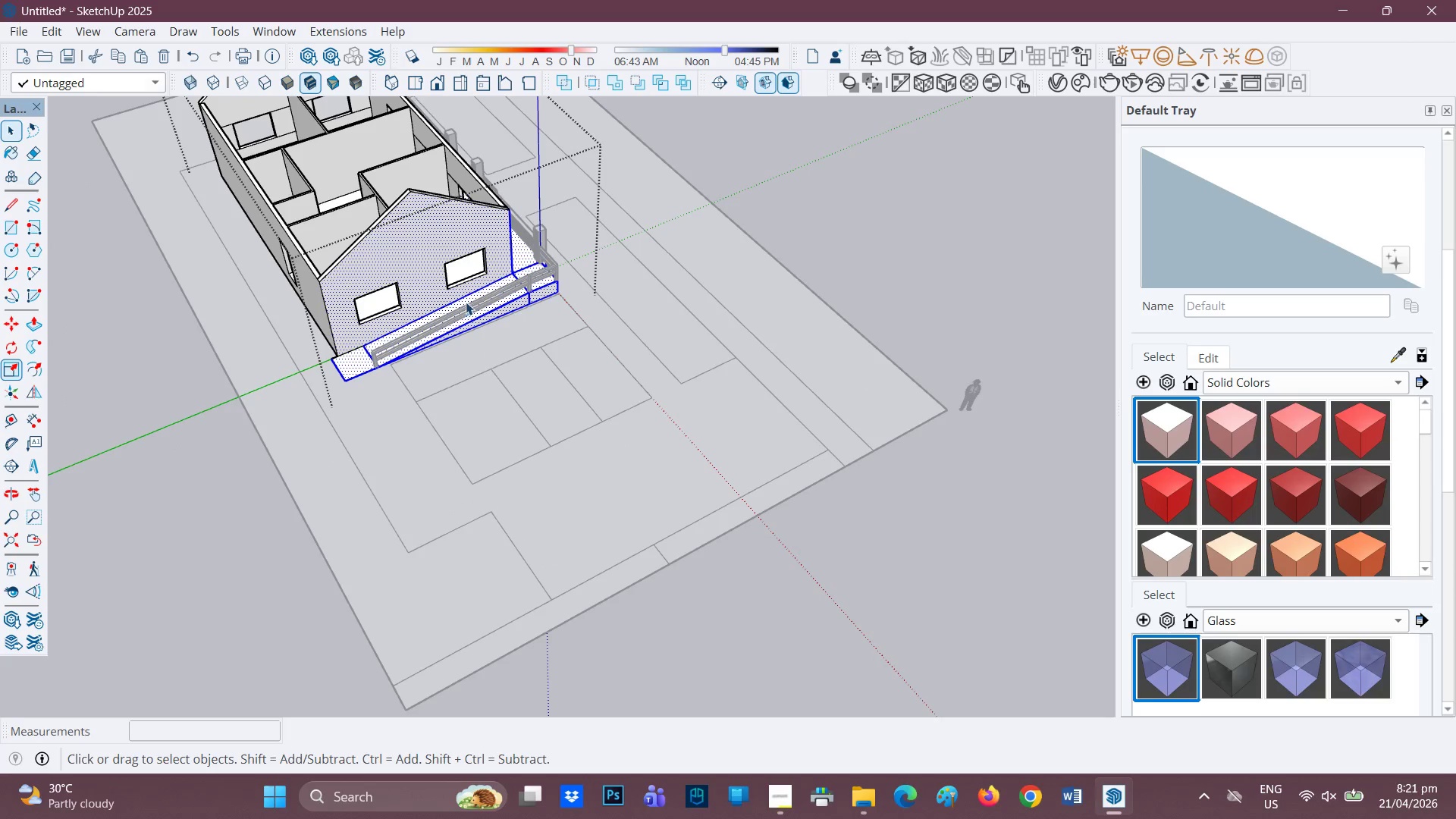 
key(Control+C)
 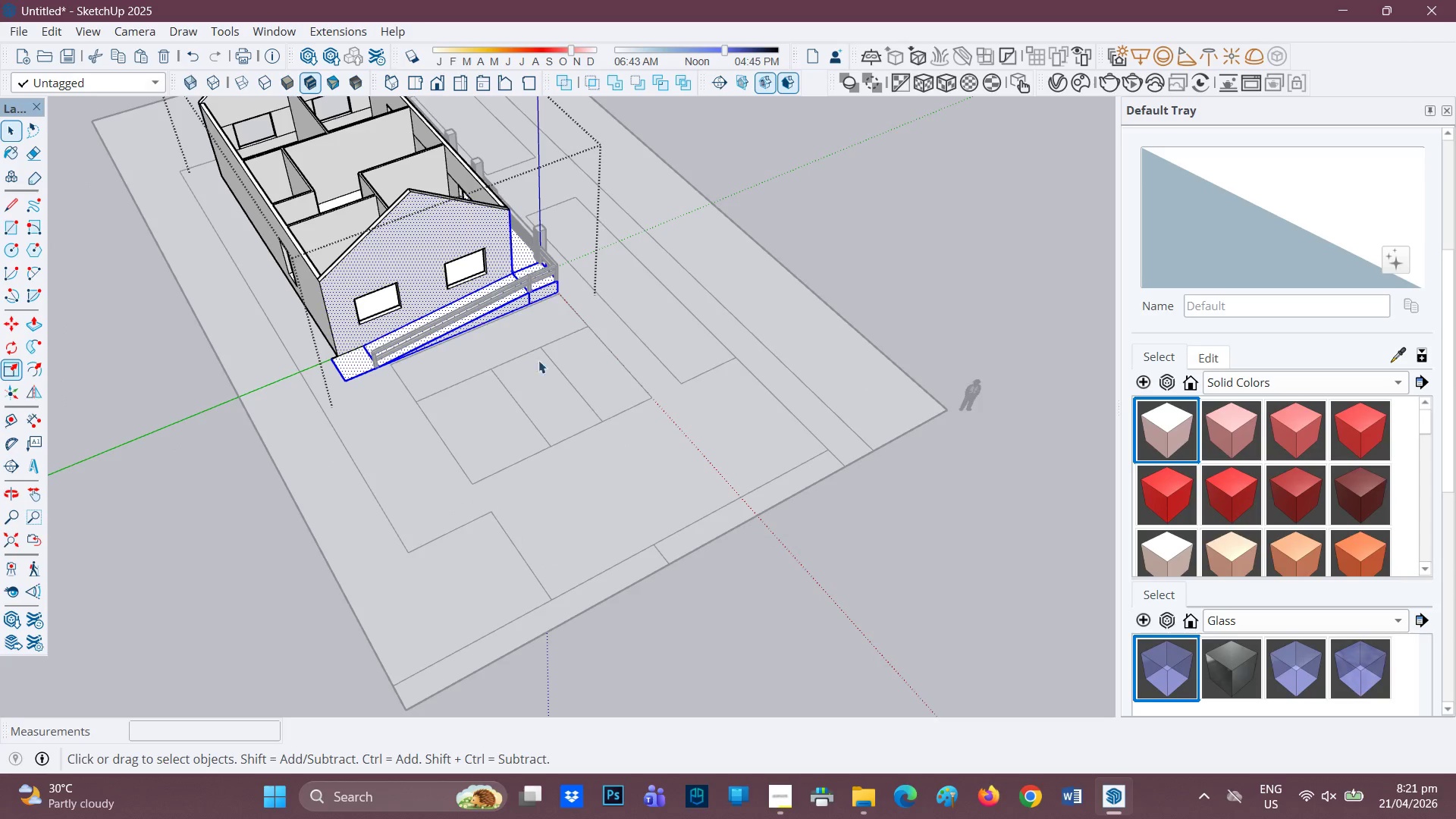 
scroll: coordinate [726, 494], scroll_direction: down, amount: 8.0
 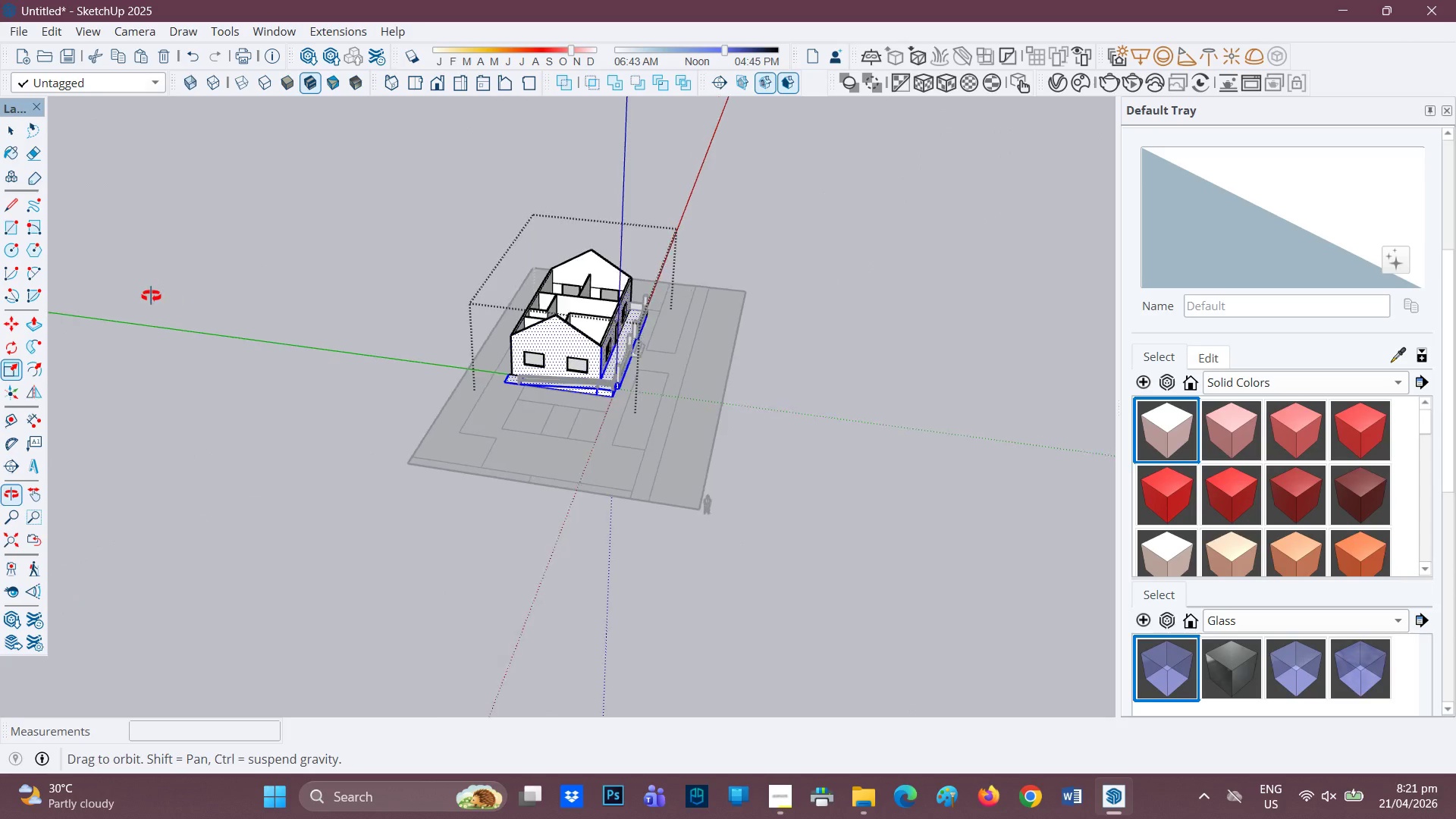 
hold_key(key=ControlLeft, duration=0.92)
 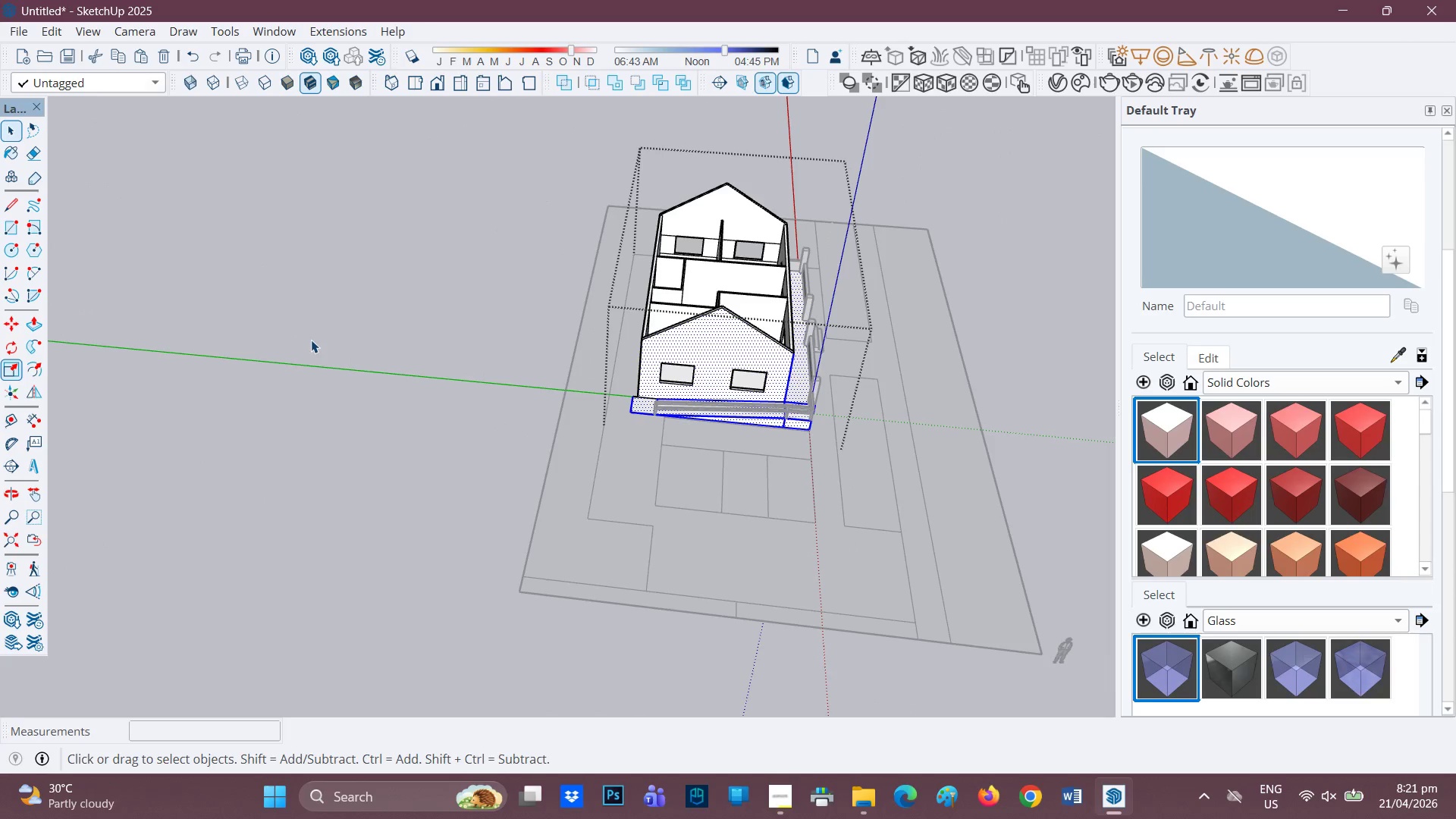 
scroll: coordinate [300, 337], scroll_direction: up, amount: 5.0
 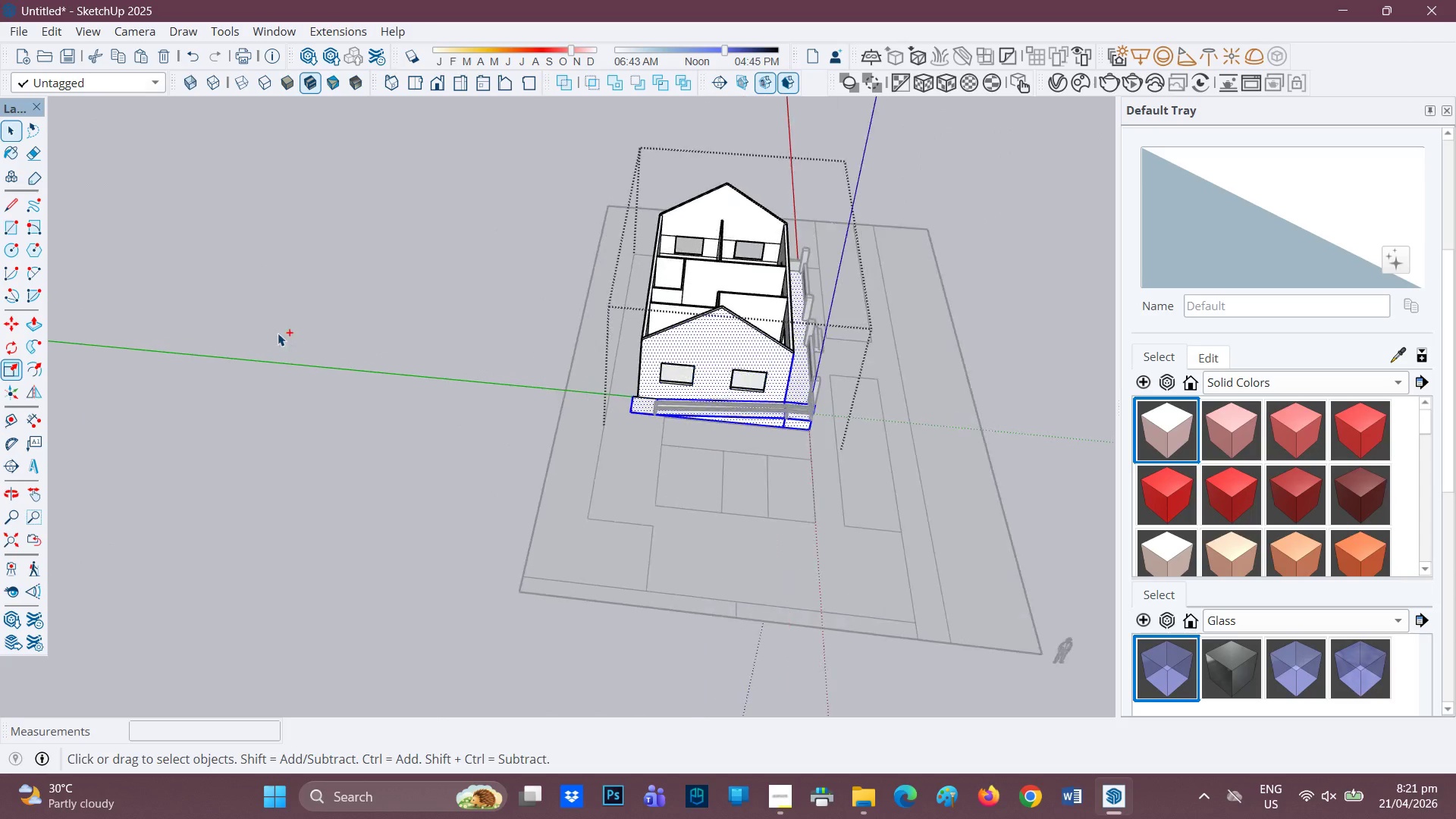 
key(Space)
 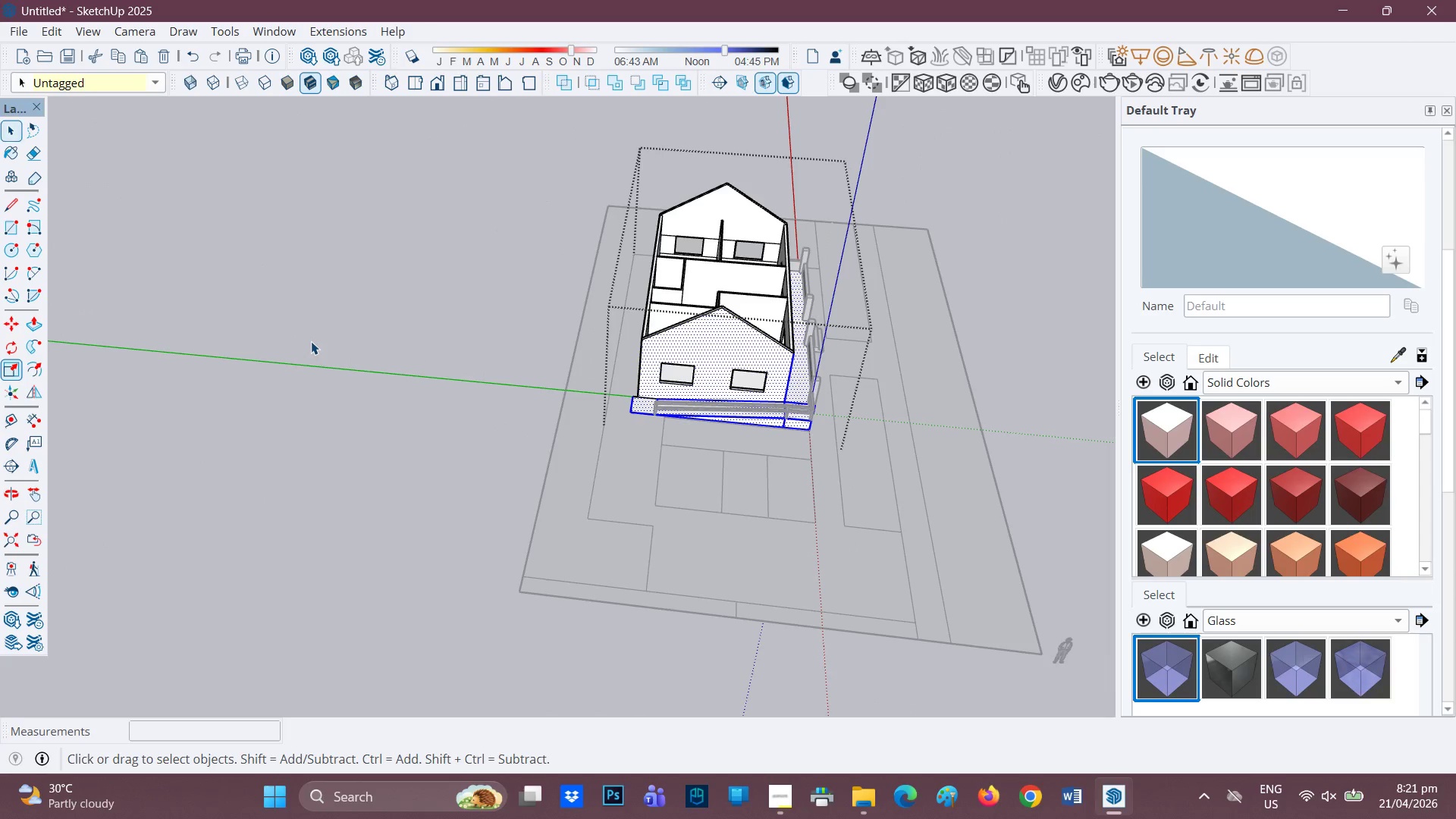 
left_click([311, 341])
 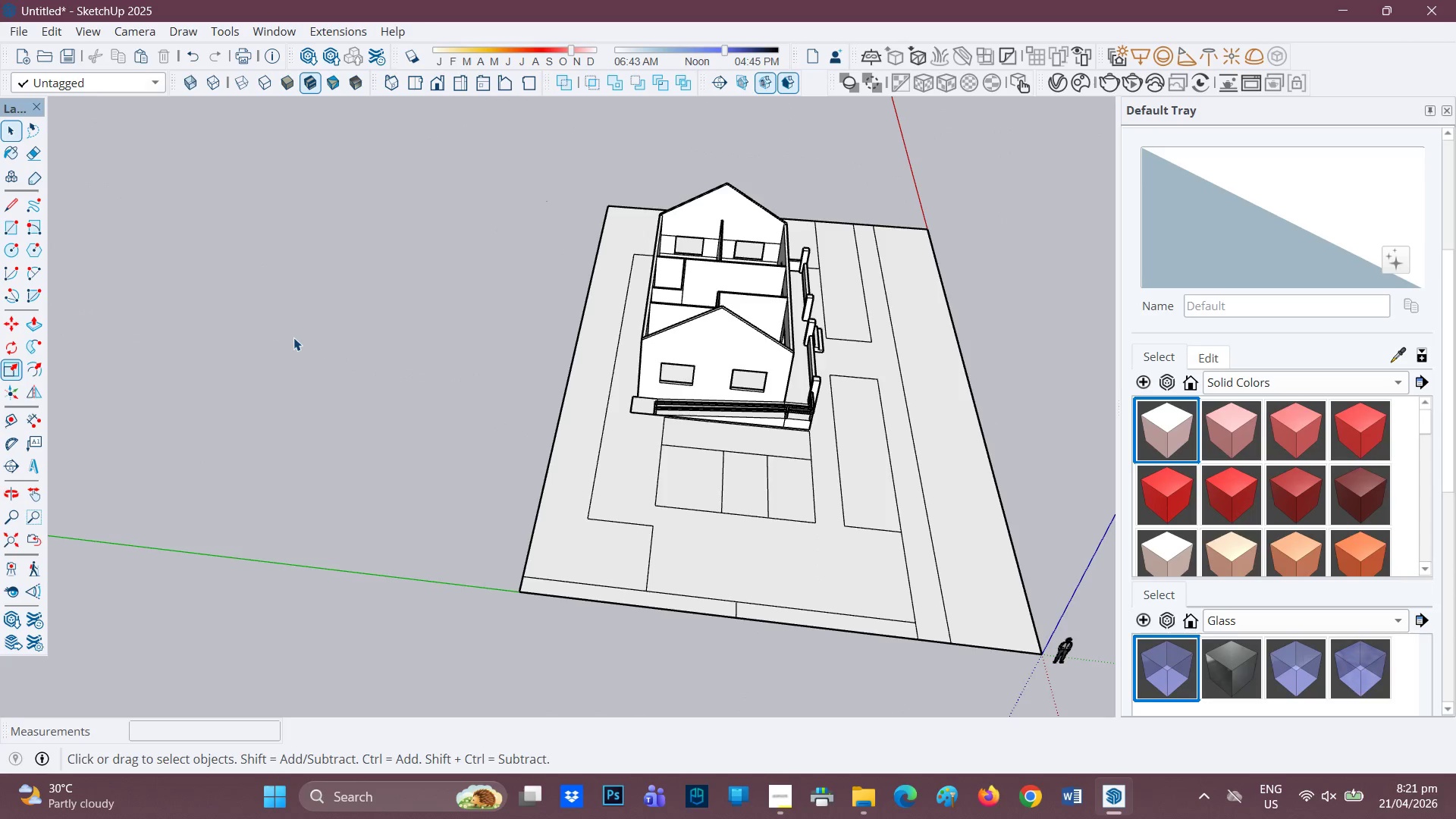 
scroll: coordinate [271, 331], scroll_direction: up, amount: 2.0
 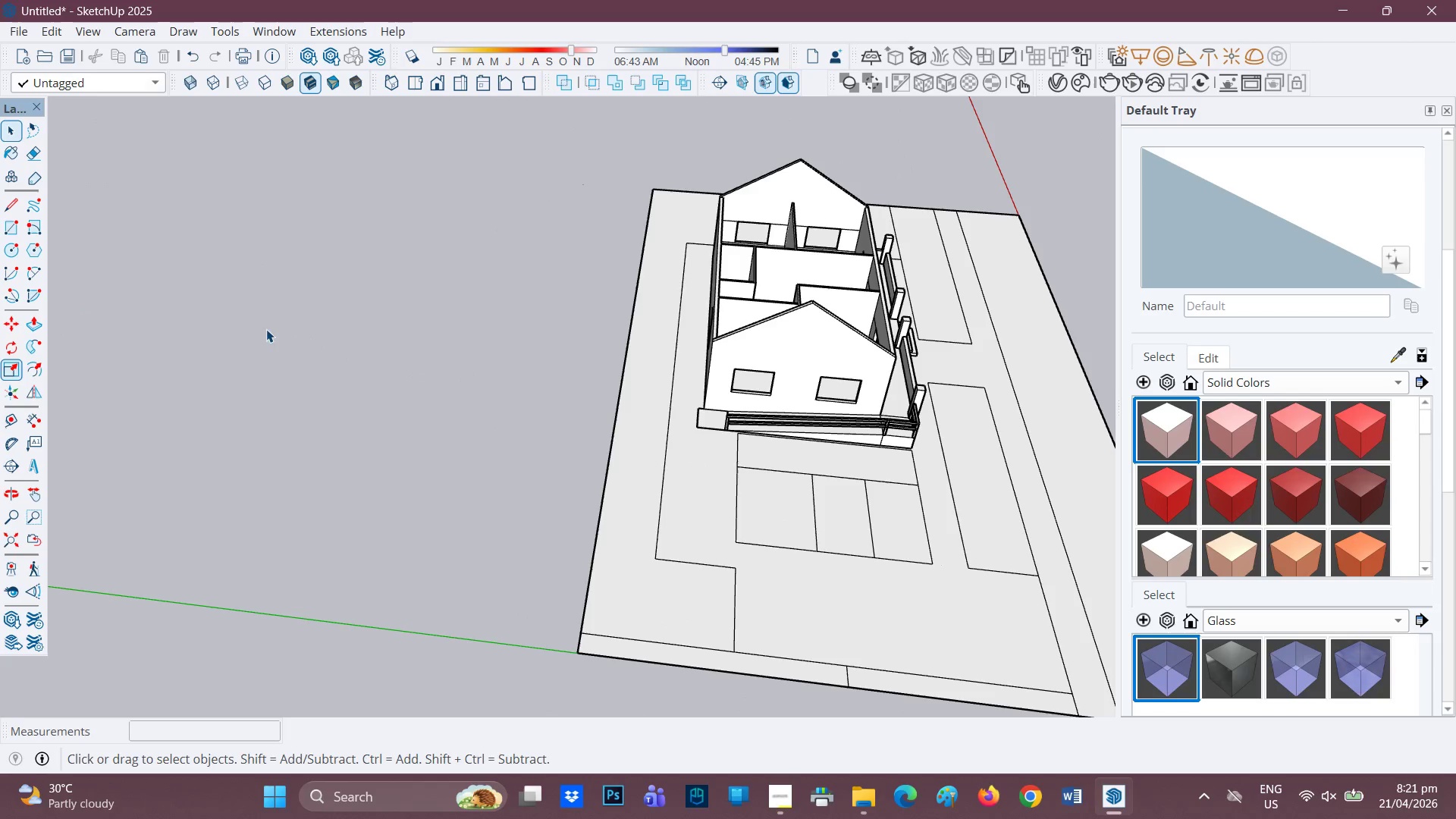 
key(Control+V)
 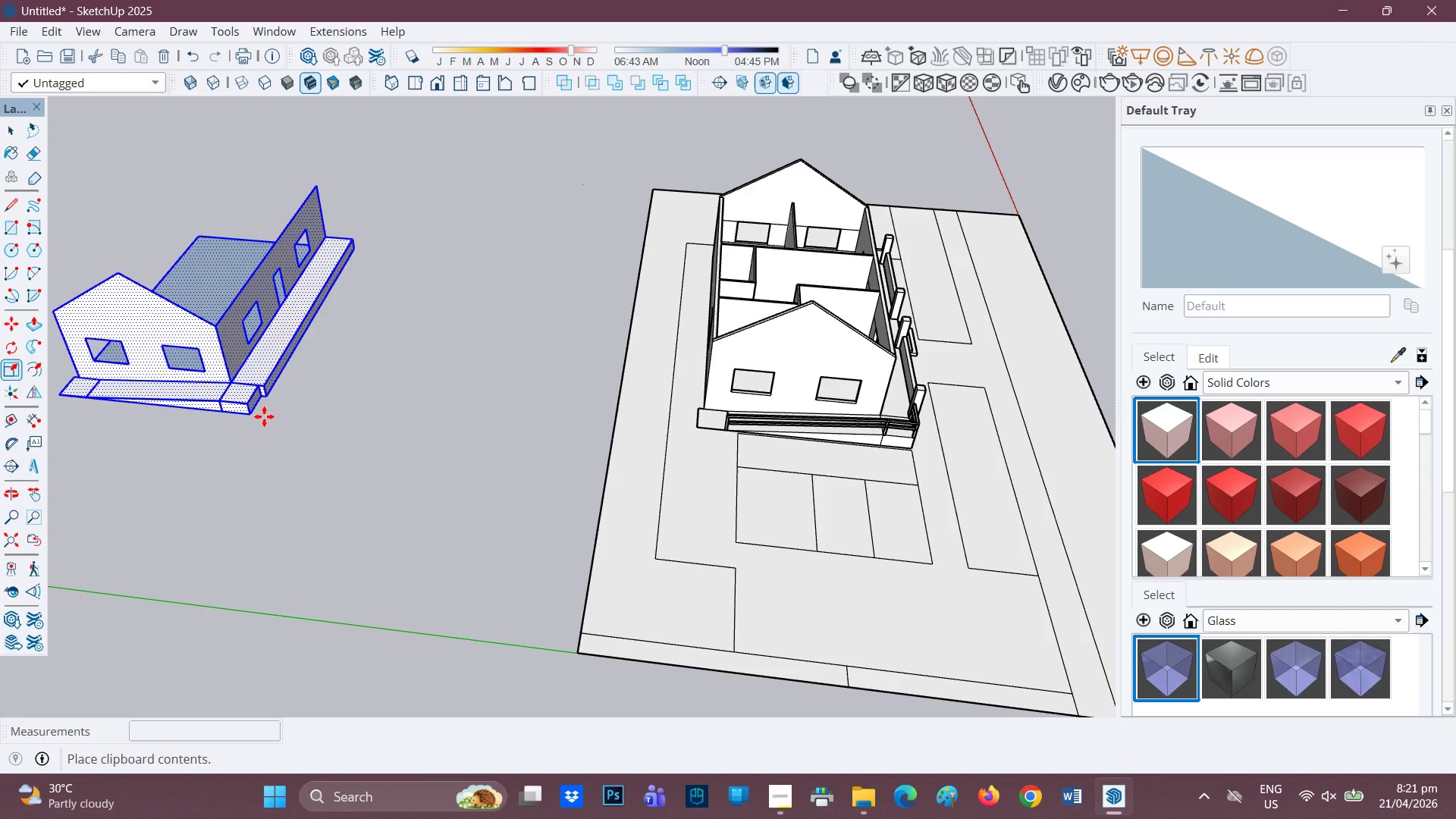 
left_click([319, 420])
 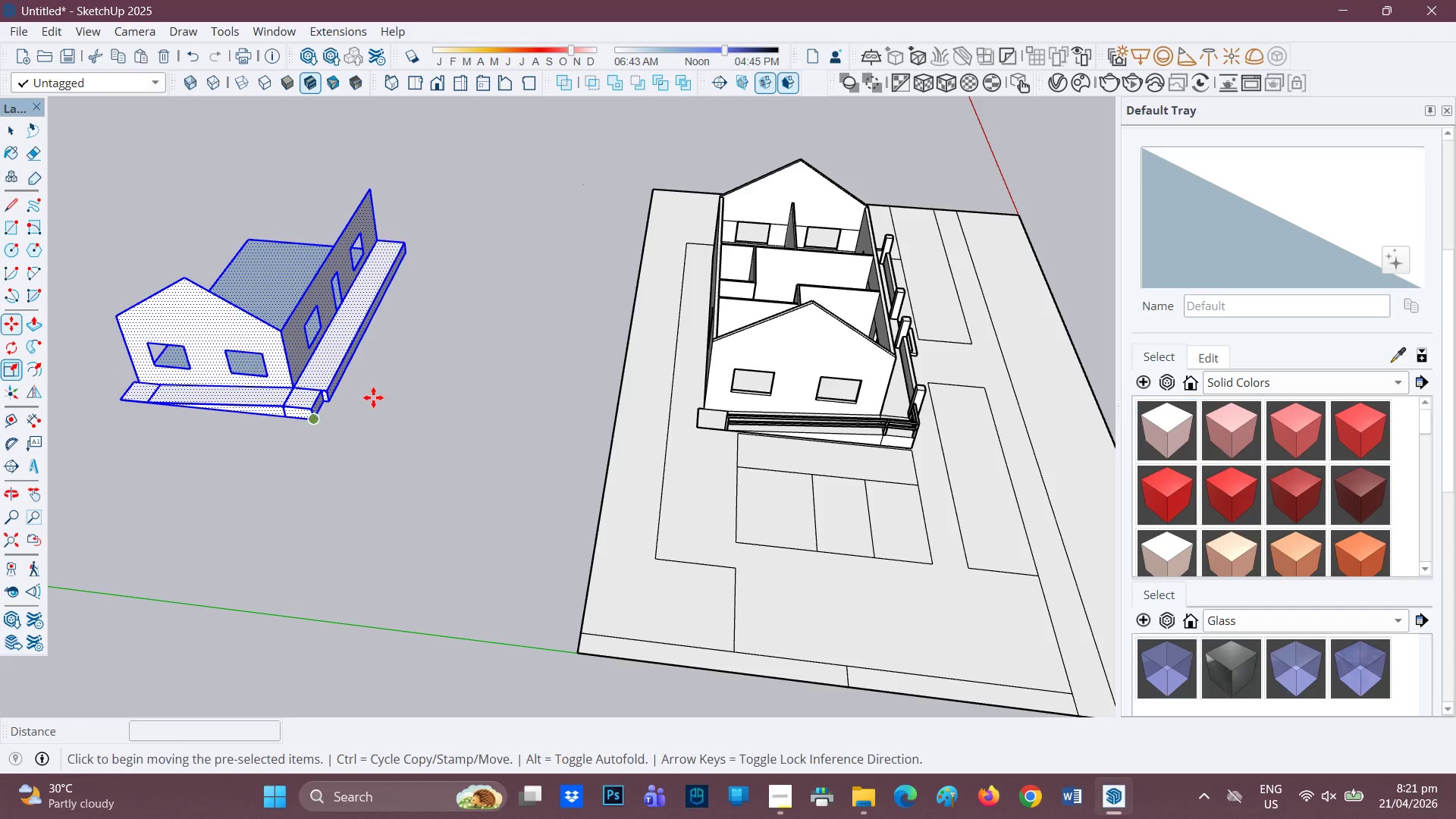 
scroll: coordinate [378, 387], scroll_direction: up, amount: 3.0
 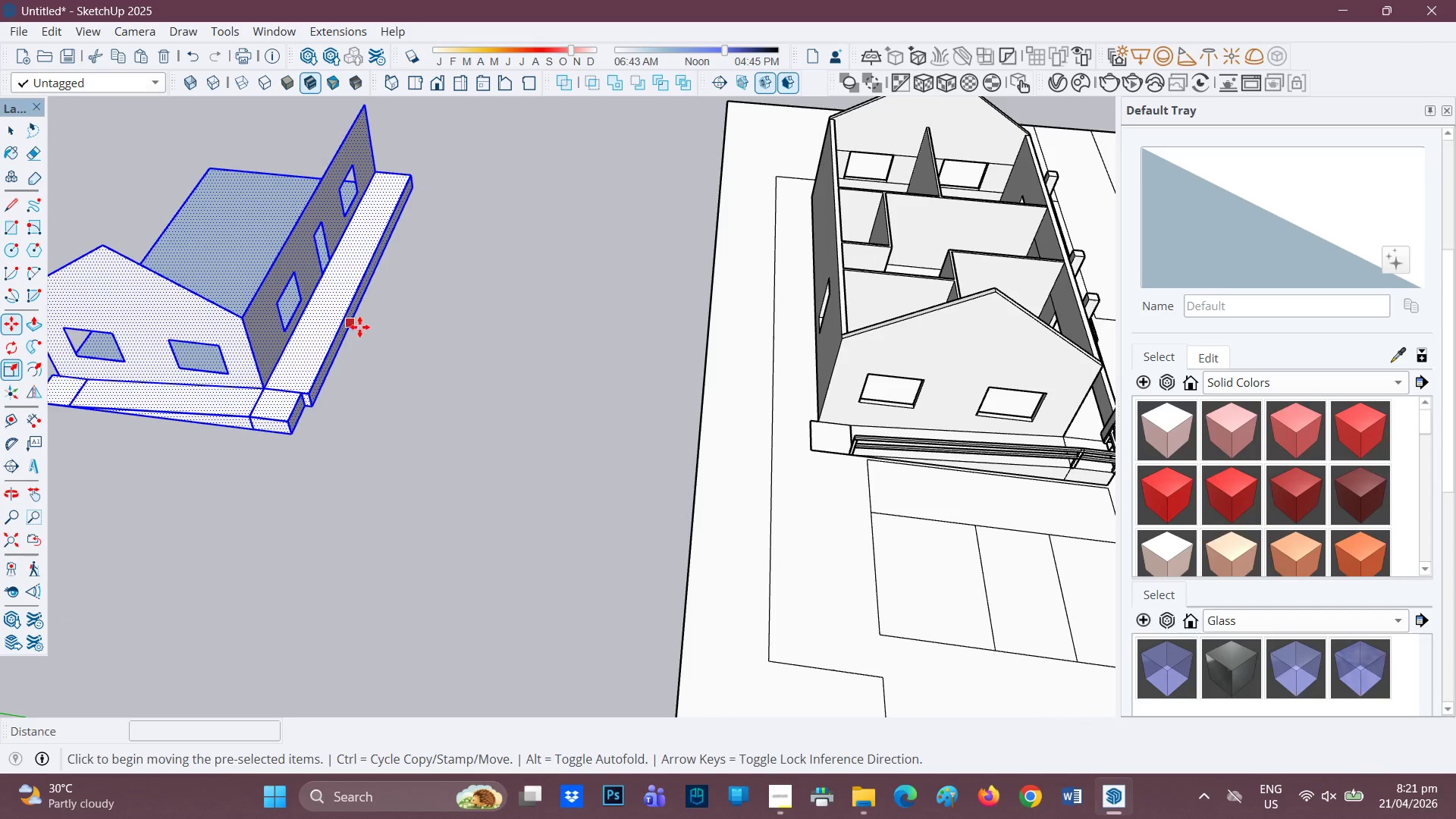 
key(H)
 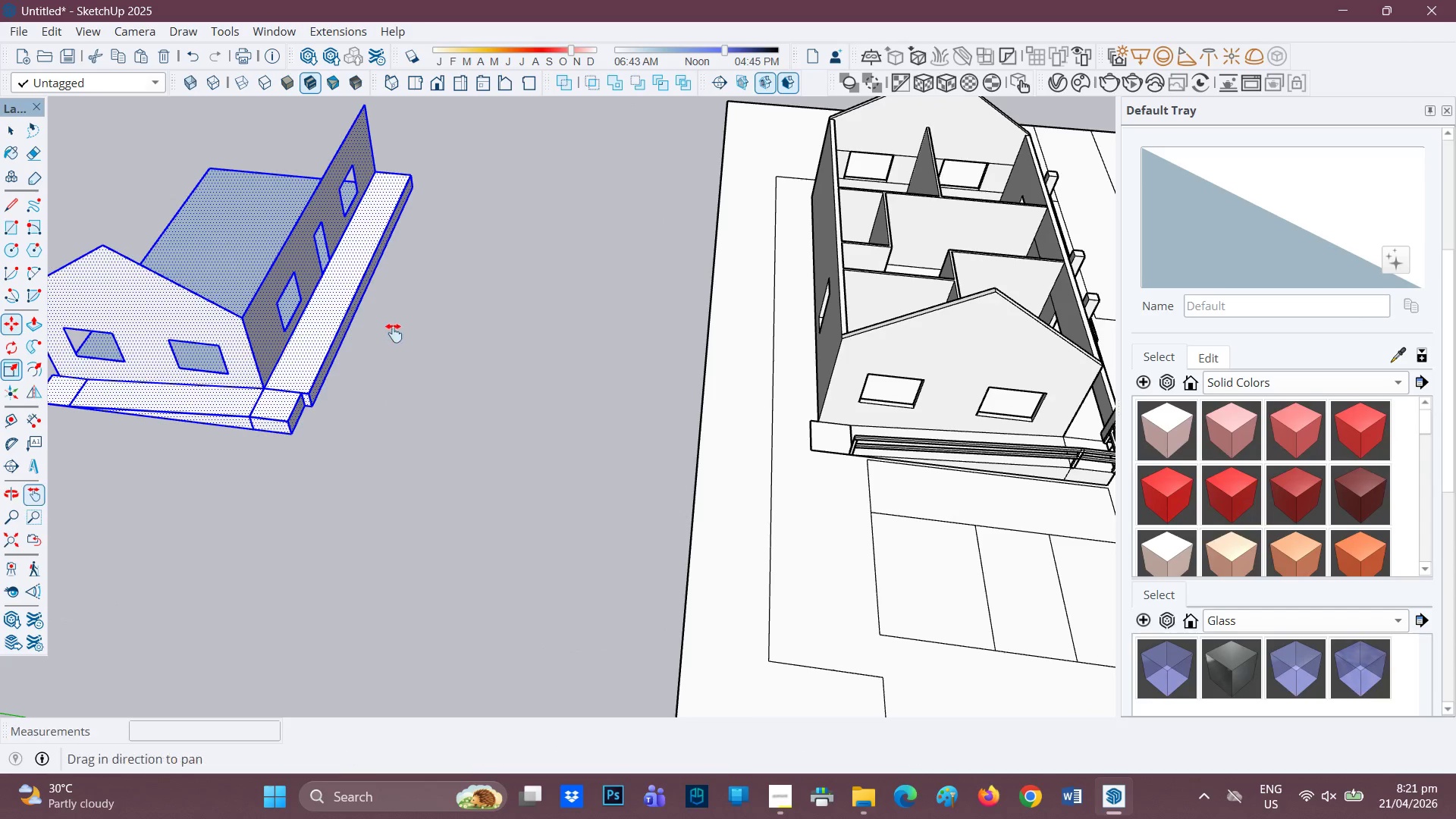 
left_click_drag(start_coordinate=[394, 333], to_coordinate=[608, 452])
 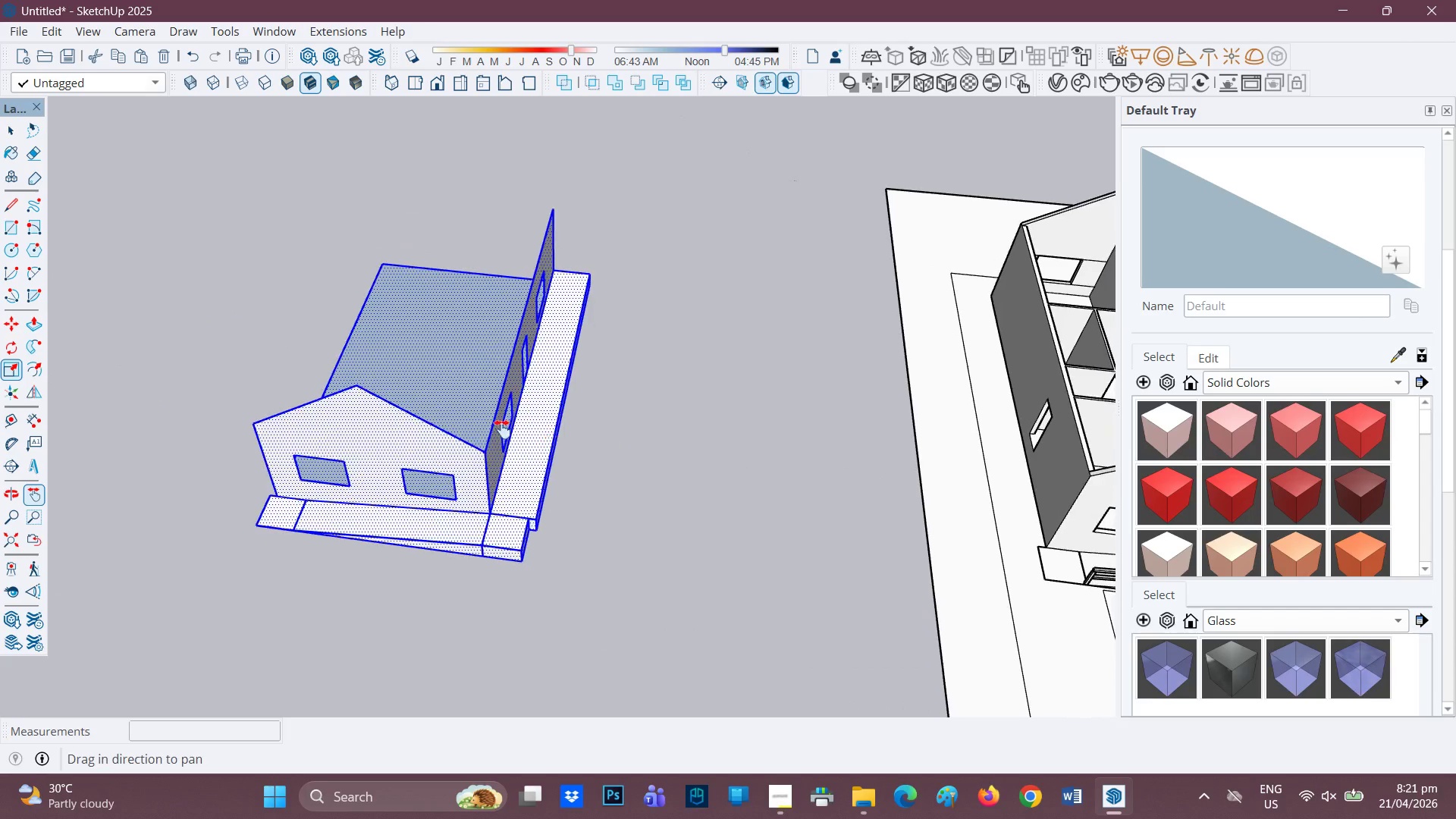 
key(Space)
 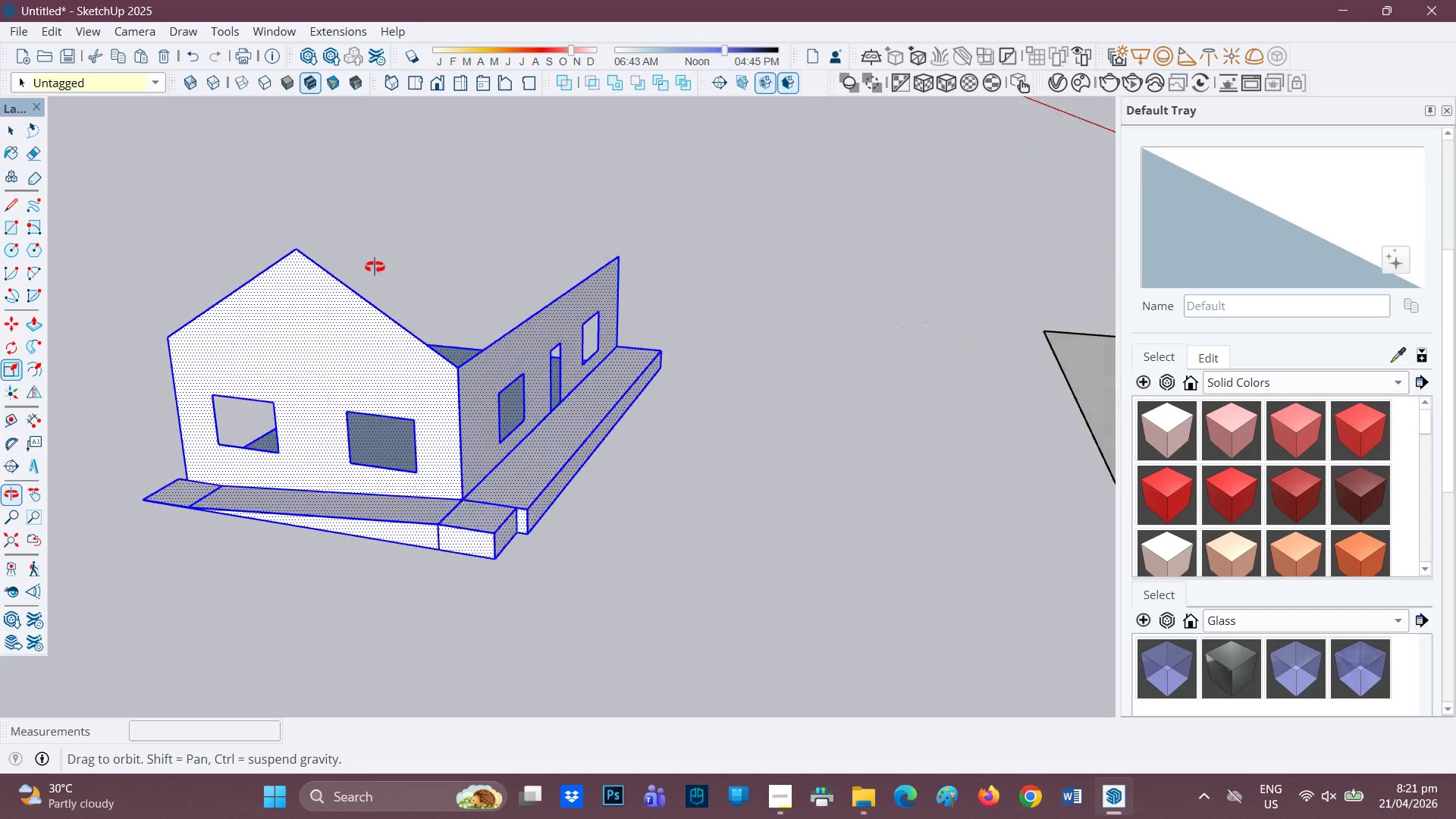 
scroll: coordinate [382, 528], scroll_direction: up, amount: 6.0
 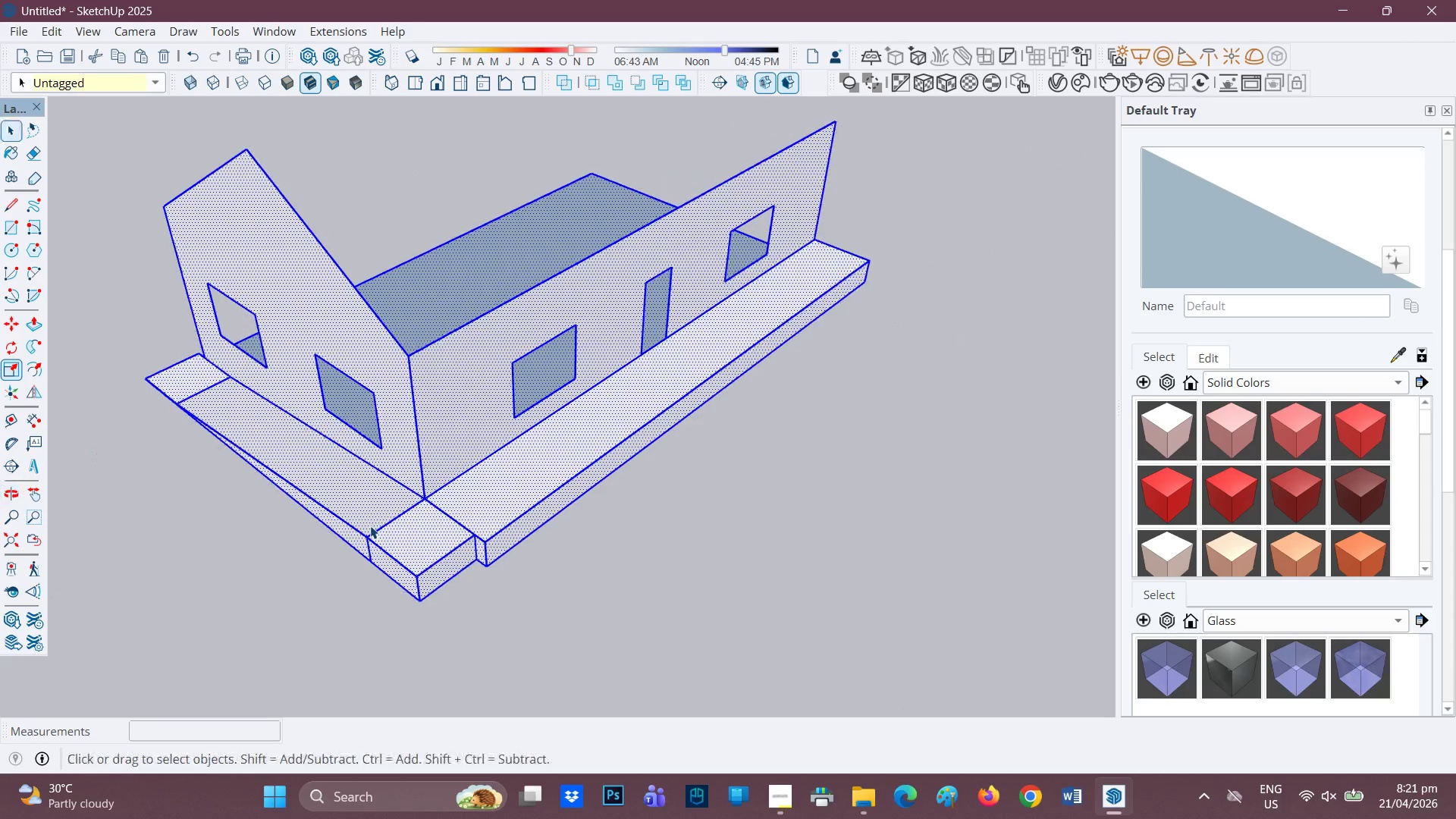 
key(Space)
 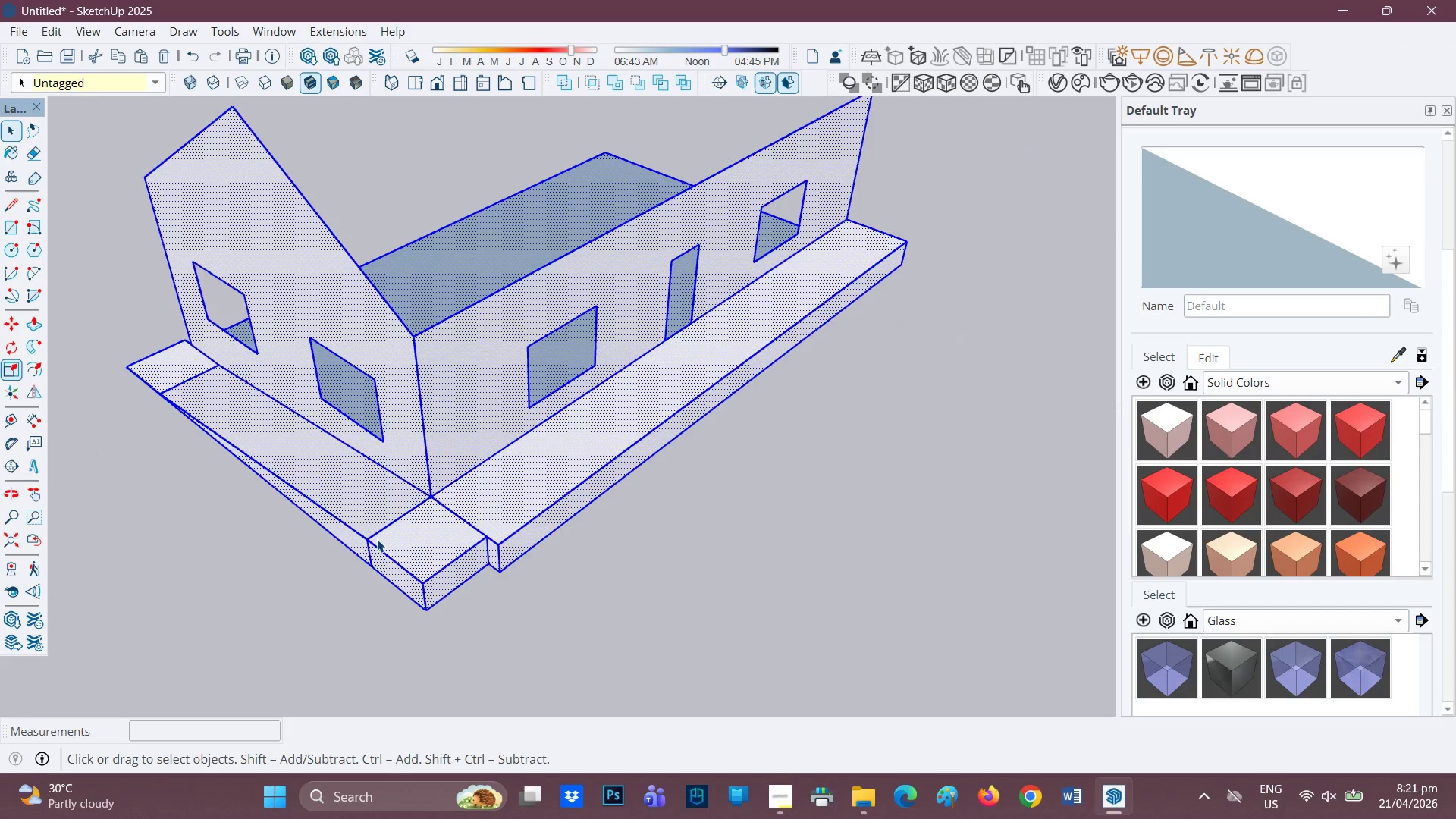 
scroll: coordinate [366, 518], scroll_direction: up, amount: 1.0
 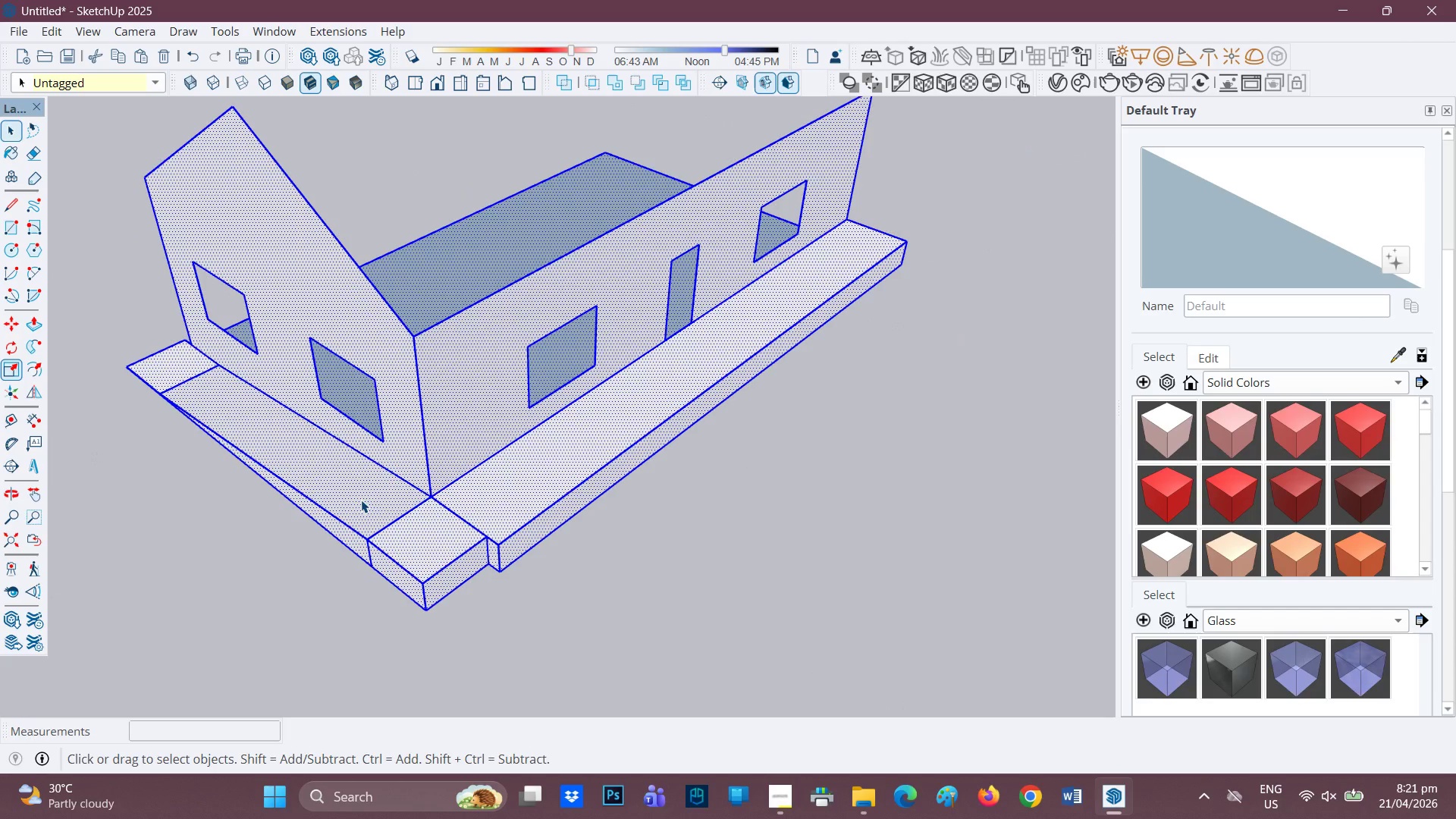 
left_click([377, 539])
 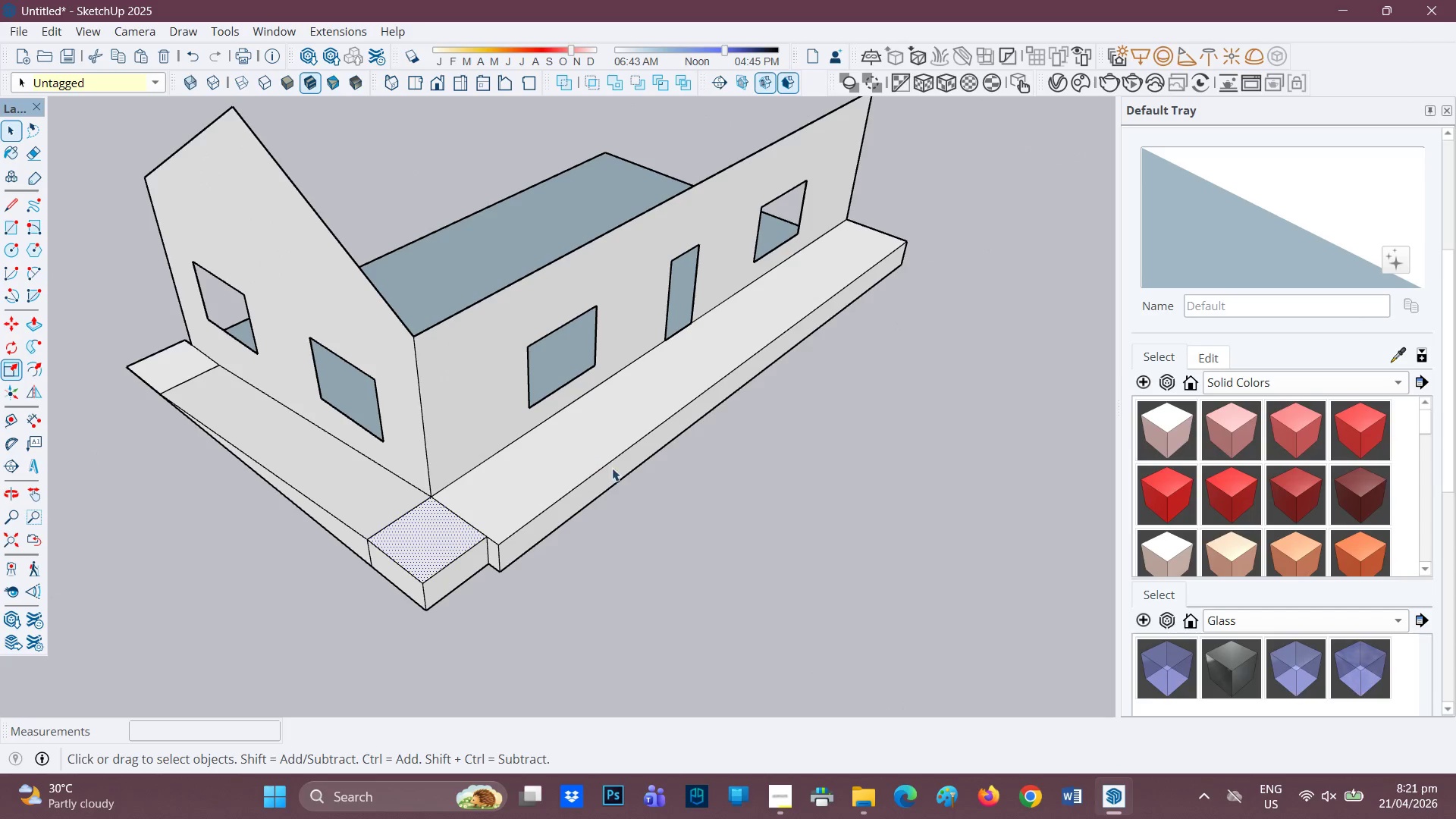 
left_click([673, 504])
 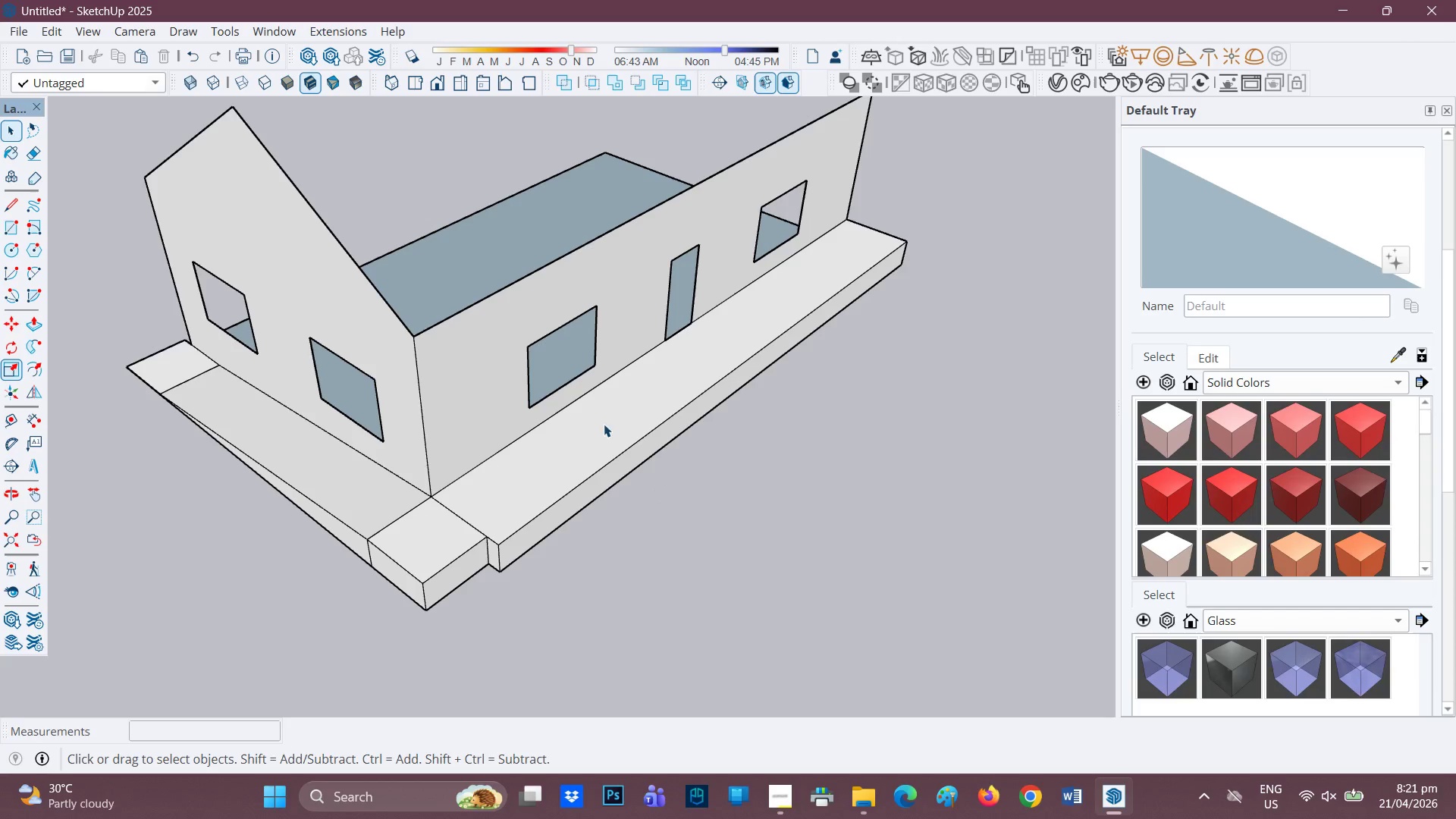 
left_click_drag(start_coordinate=[676, 488], to_coordinate=[508, 206])
 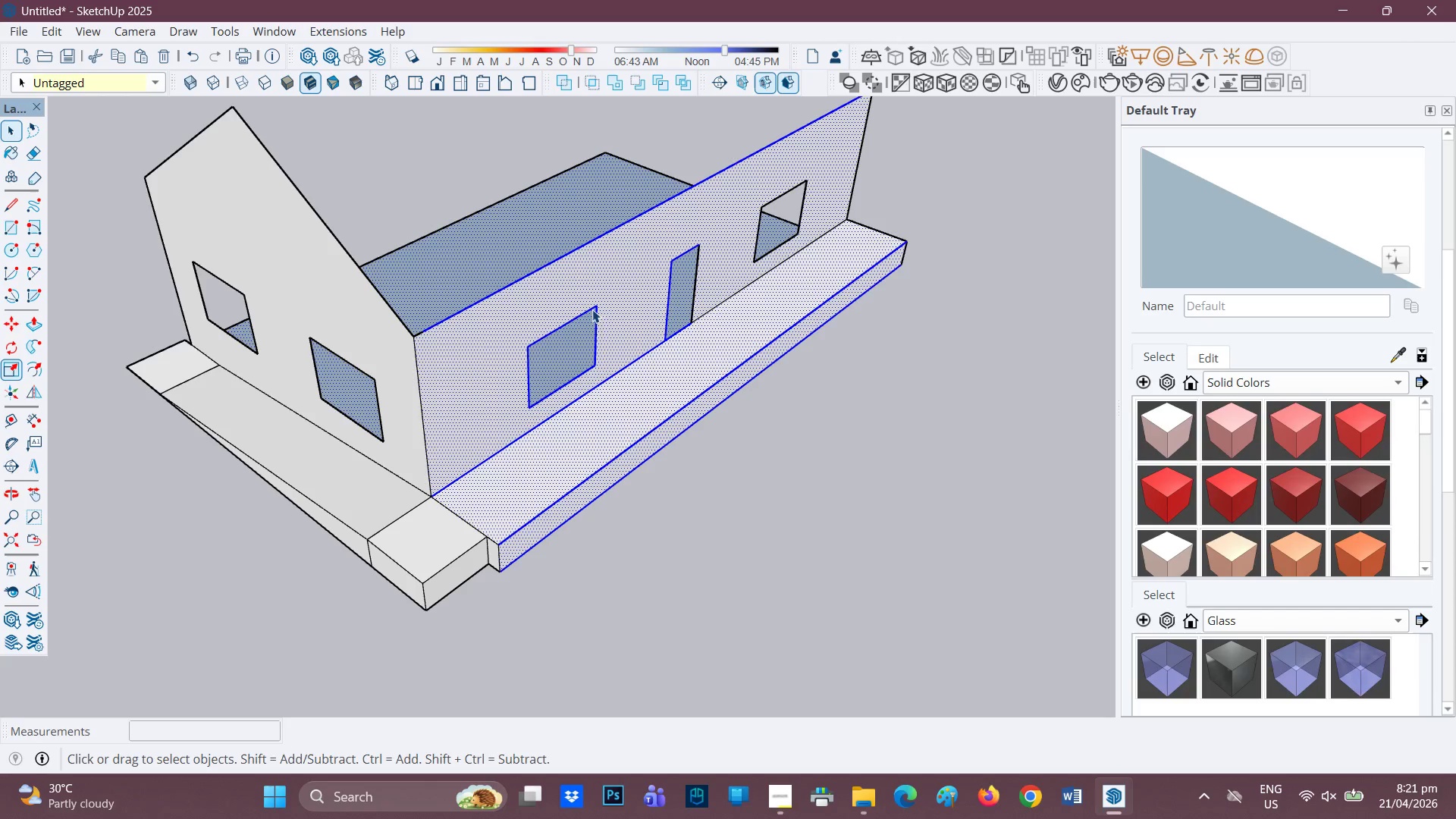 
right_click([598, 325])
 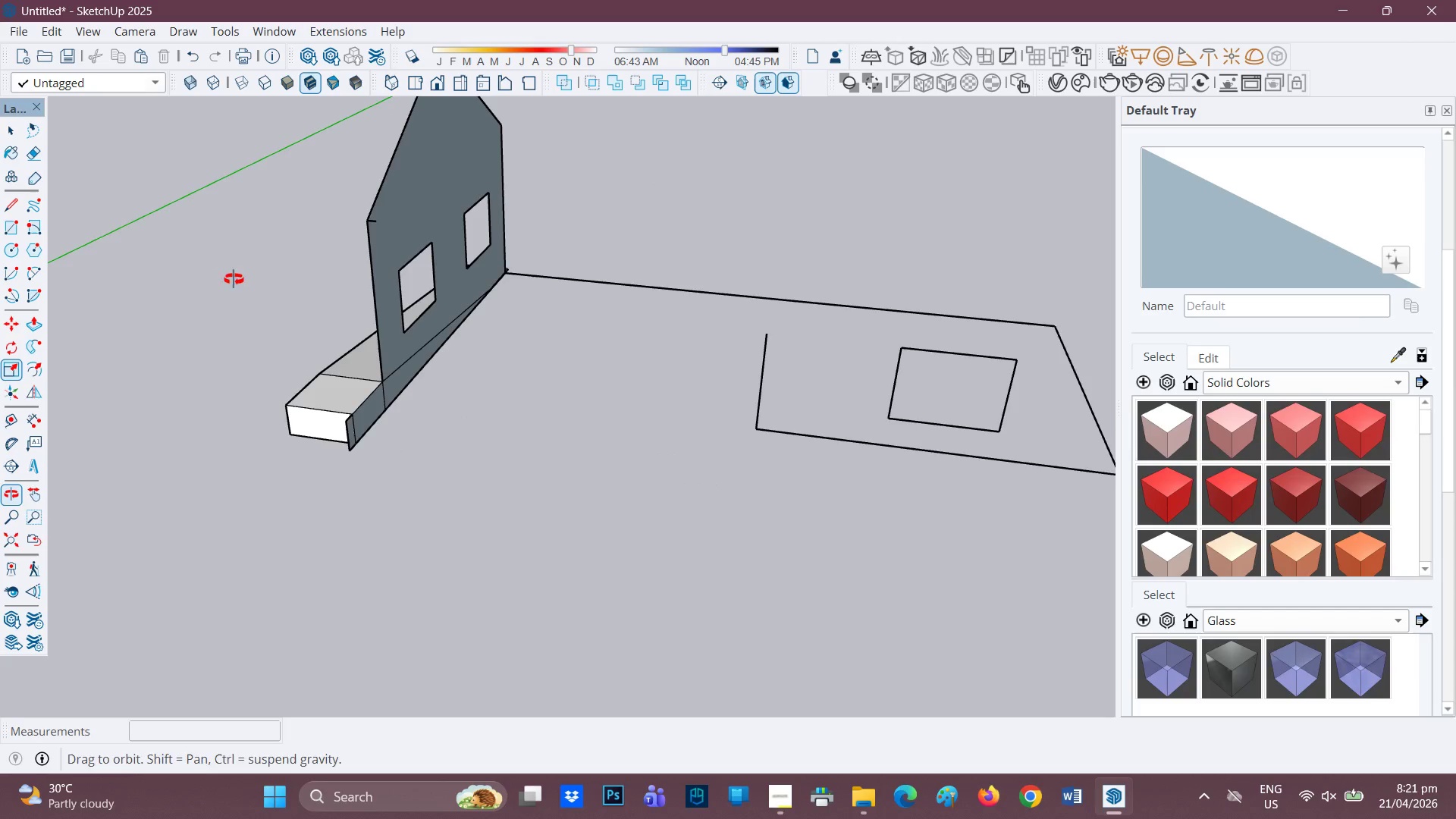 
scroll: coordinate [872, 460], scroll_direction: none, amount: 0.0
 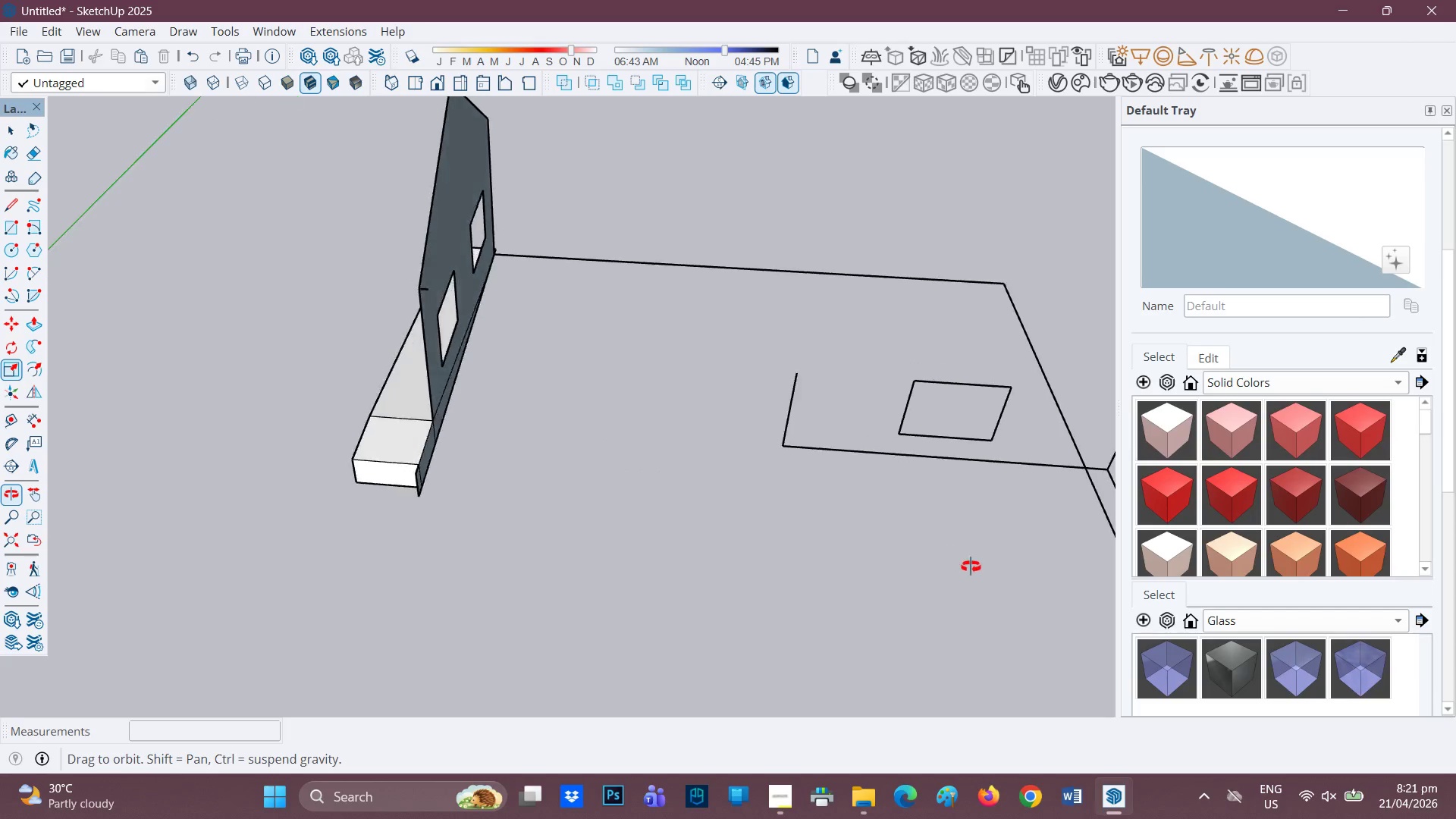 
scroll: coordinate [967, 551], scroll_direction: down, amount: 2.0
 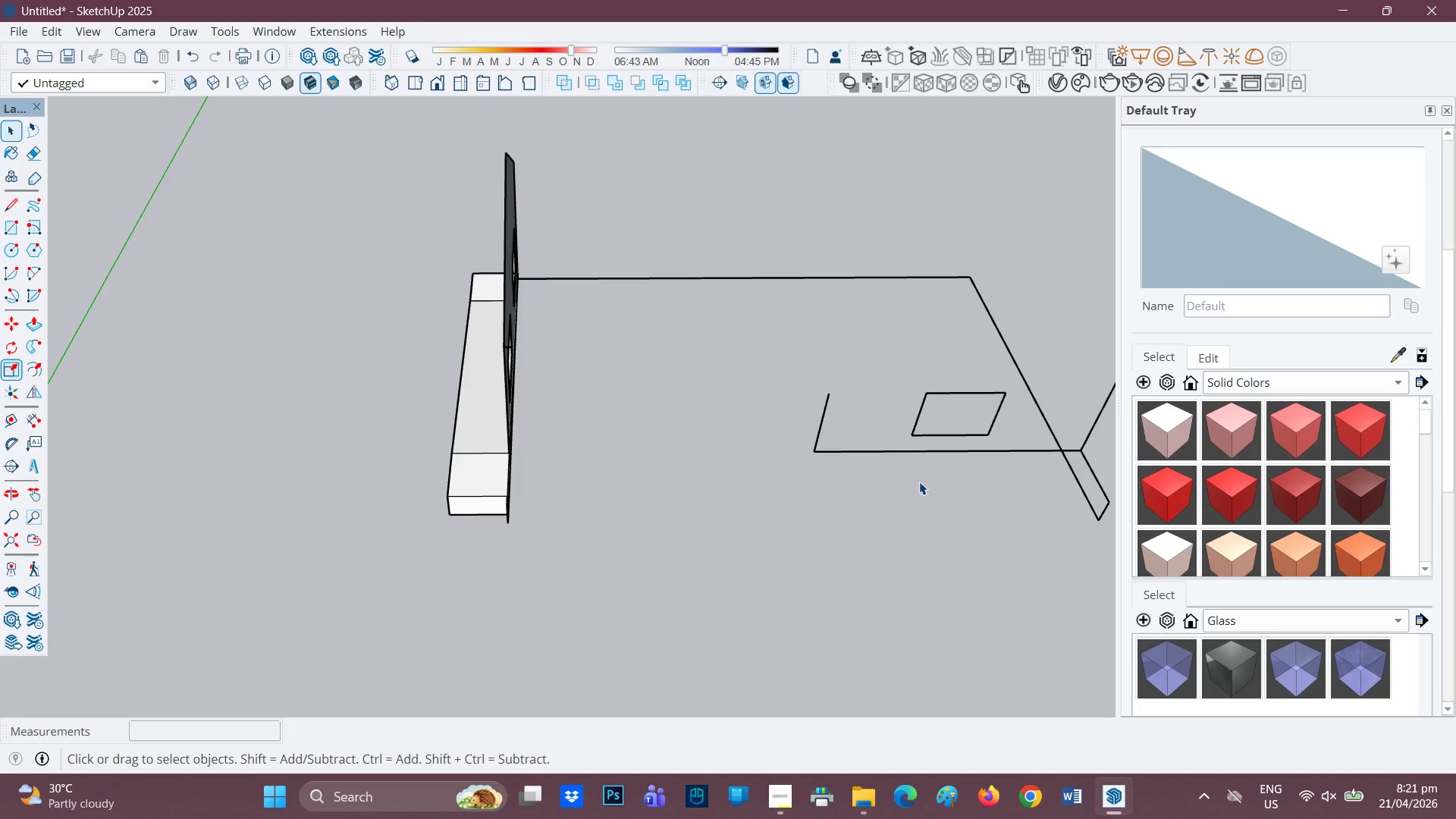 
key(H)
 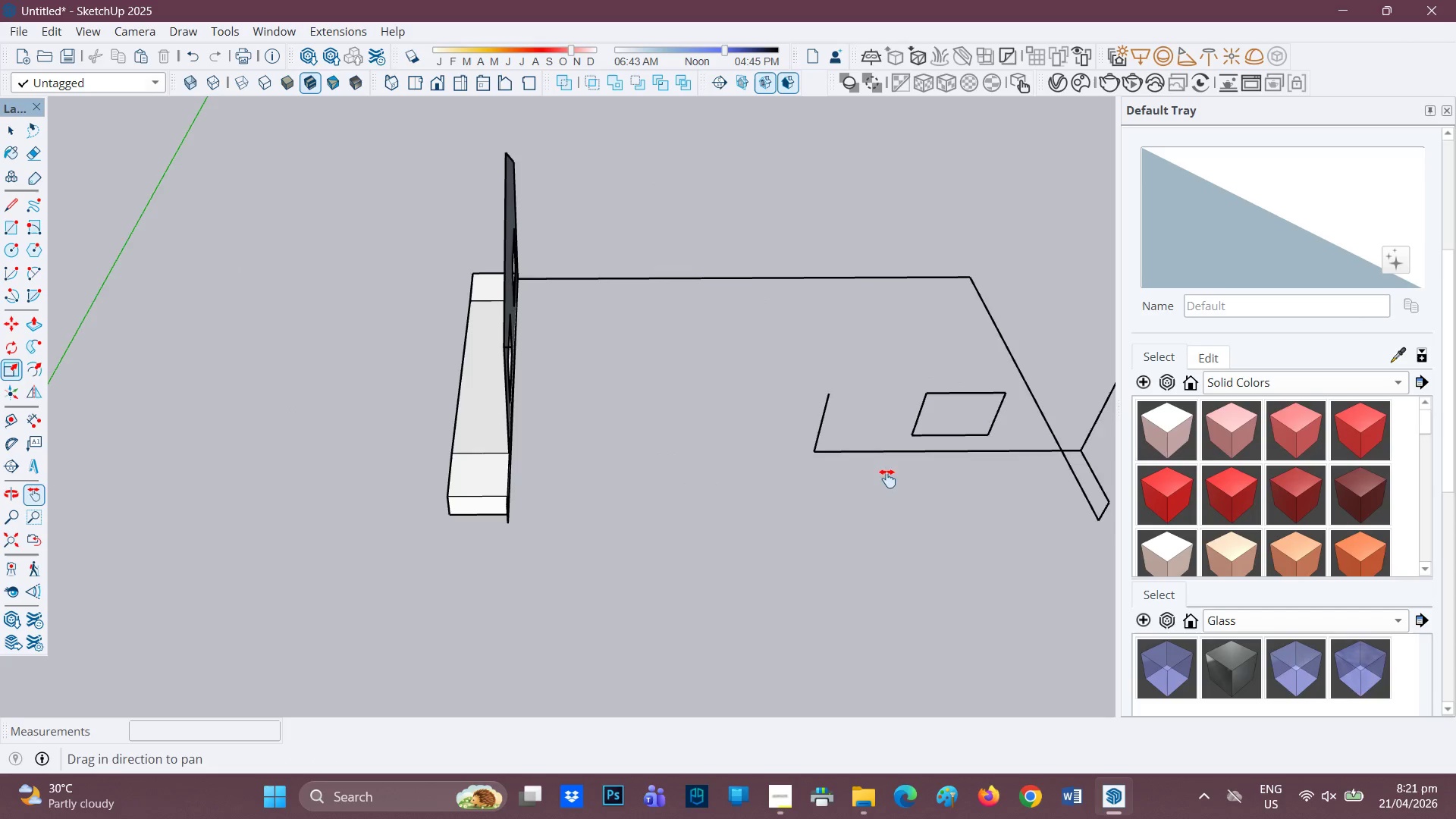 
left_click_drag(start_coordinate=[889, 479], to_coordinate=[569, 499])
 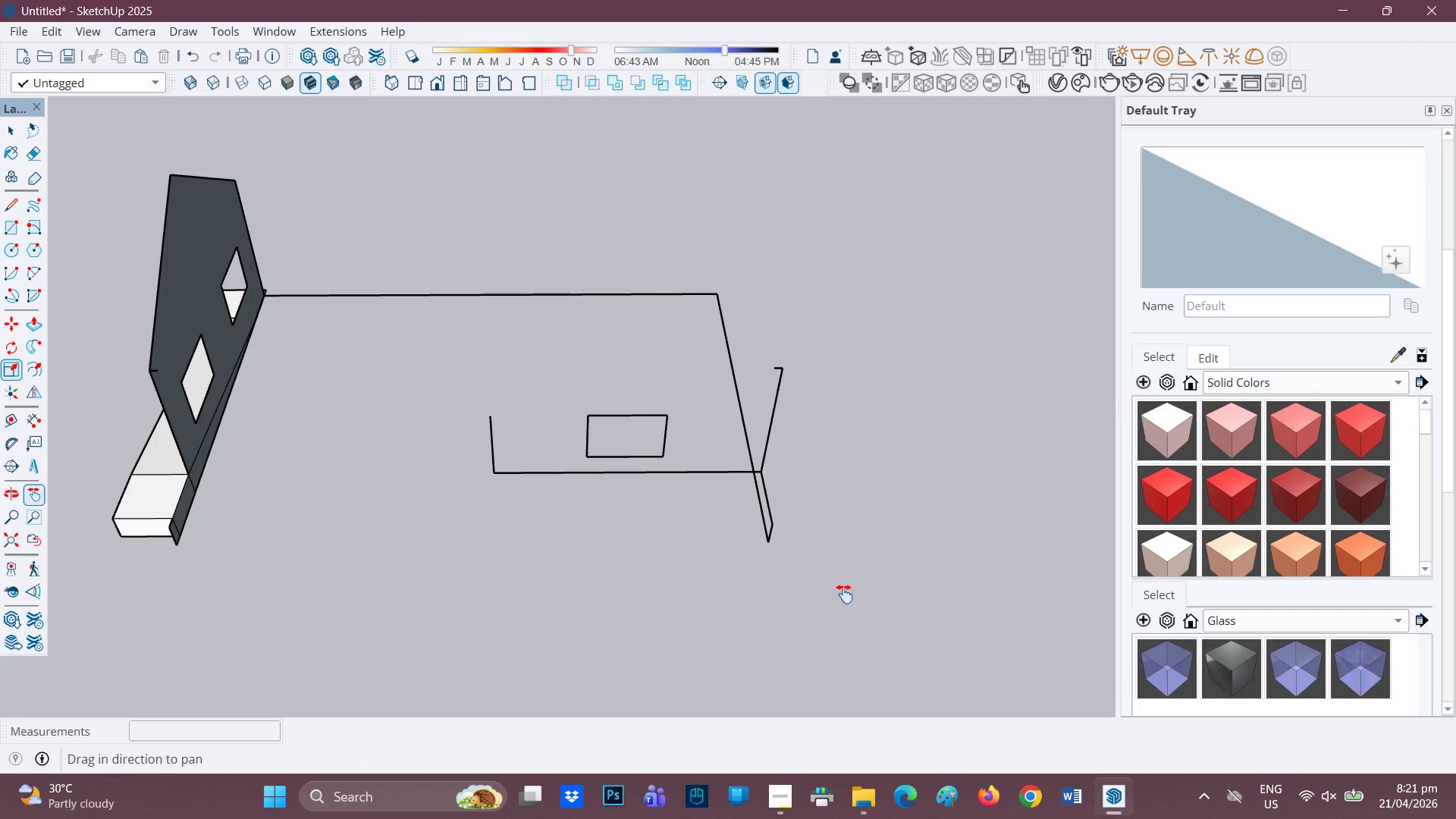 
key(Space)
 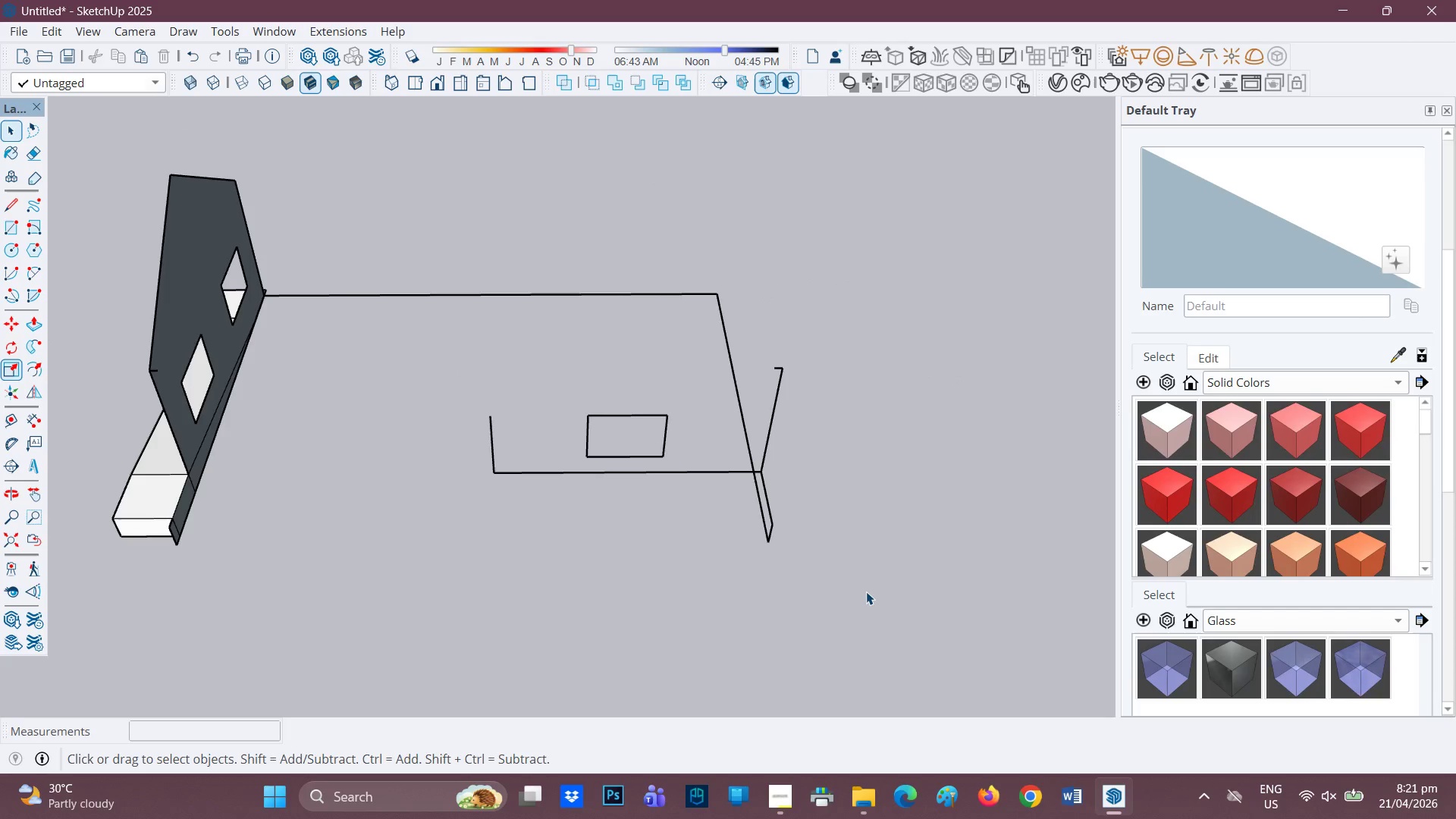 
left_click_drag(start_coordinate=[866, 592], to_coordinate=[432, 202])
 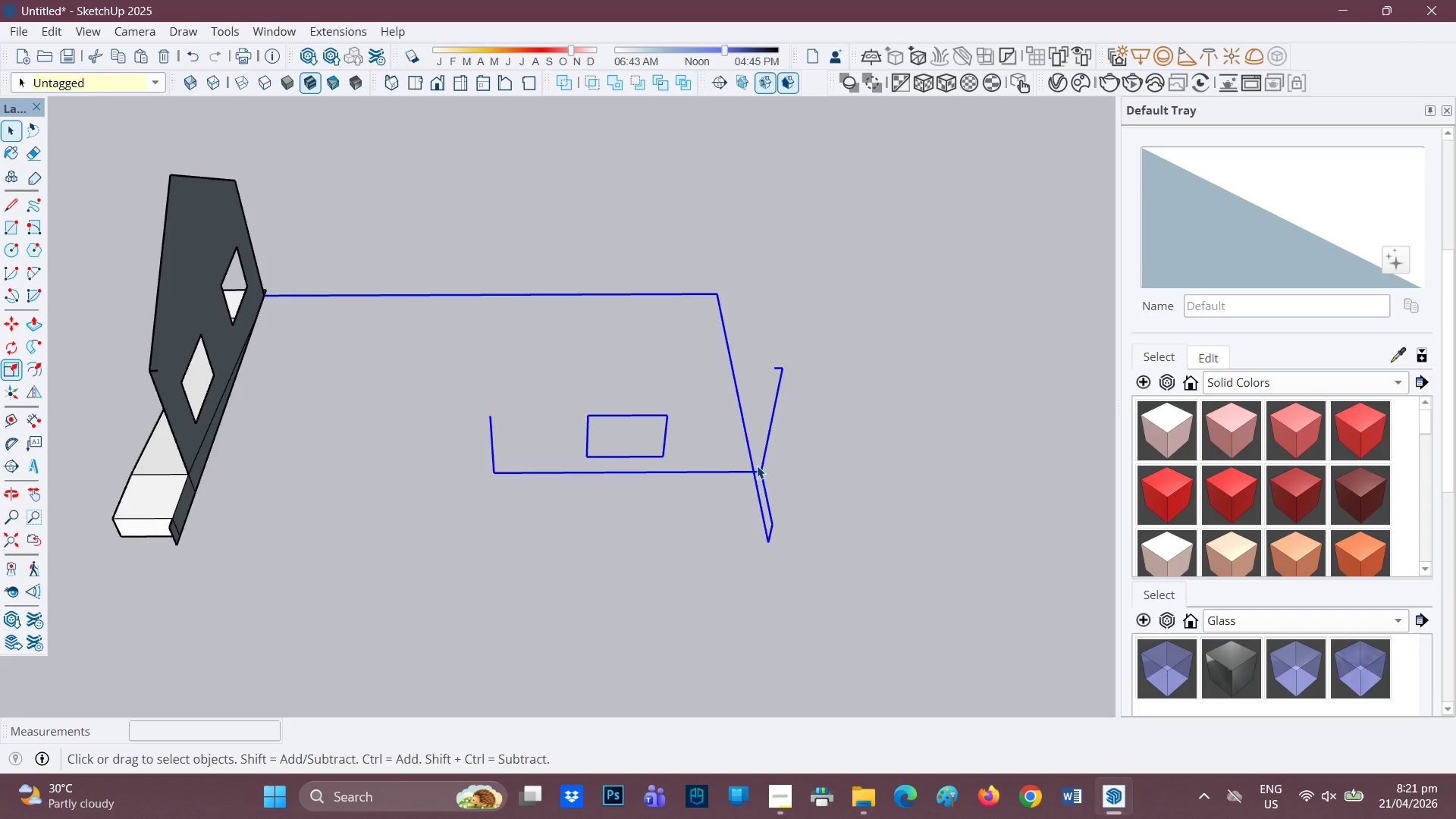 
right_click([761, 475])
 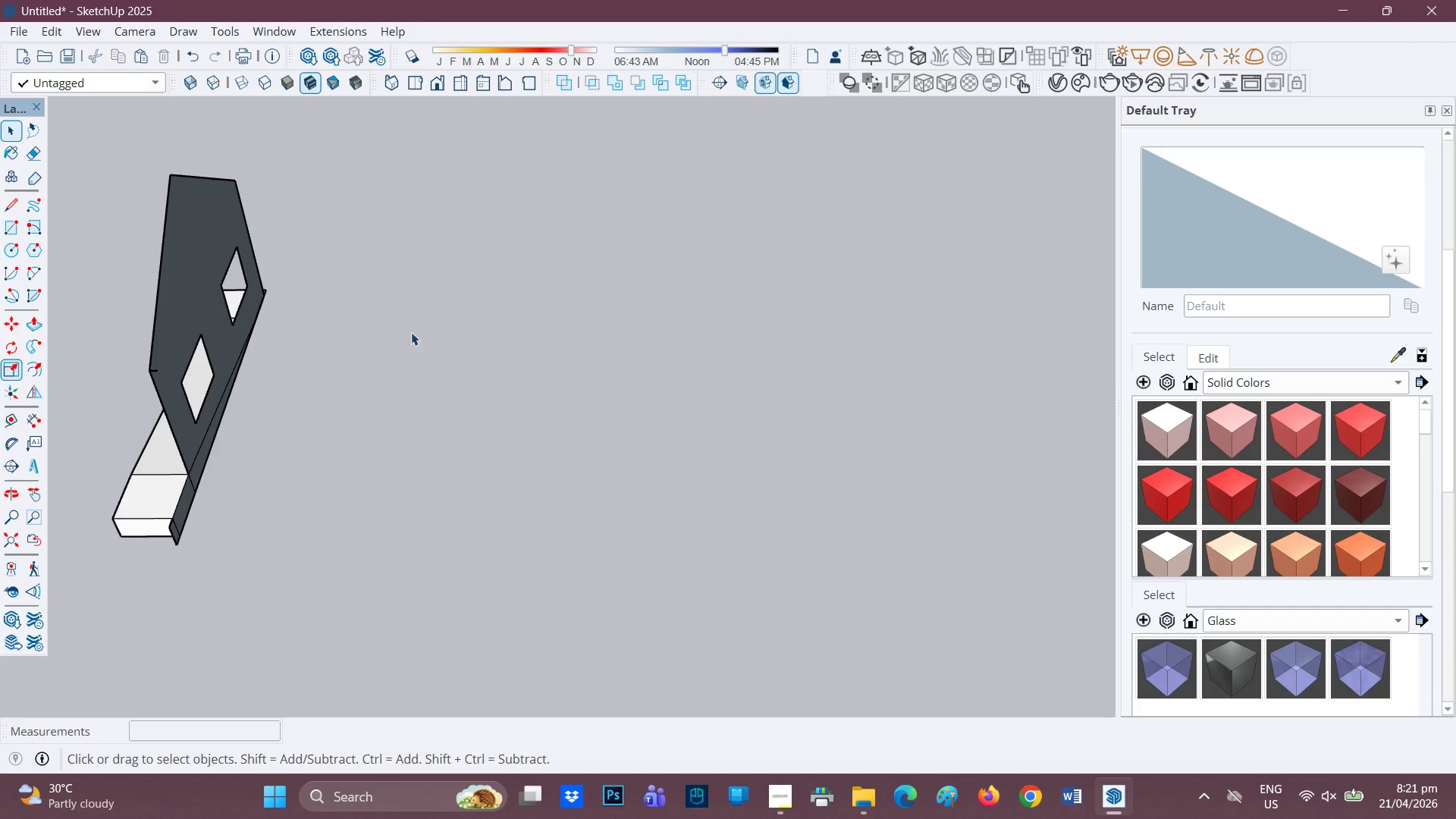 
key(H)
 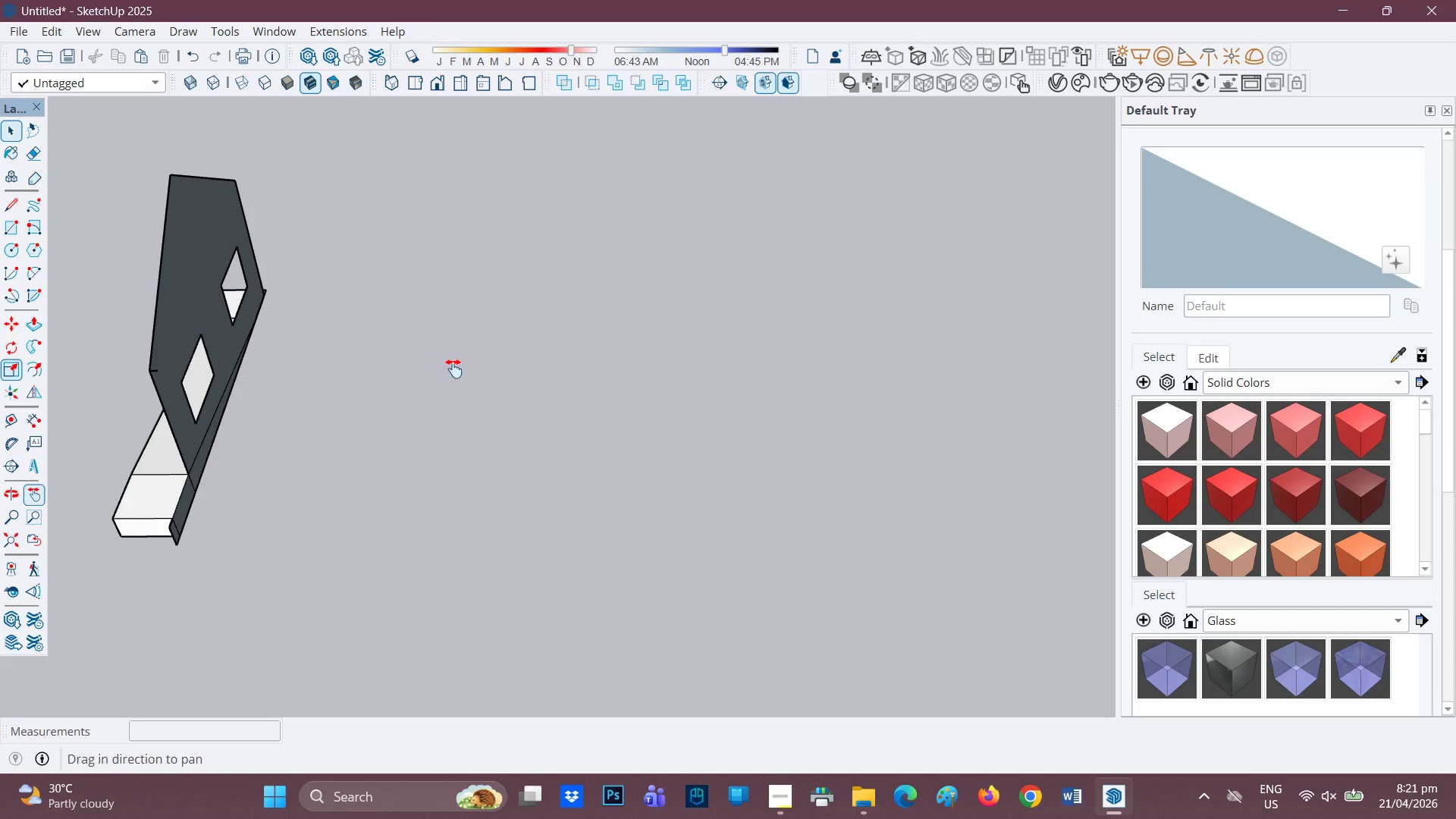 
left_click_drag(start_coordinate=[453, 369], to_coordinate=[746, 435])
 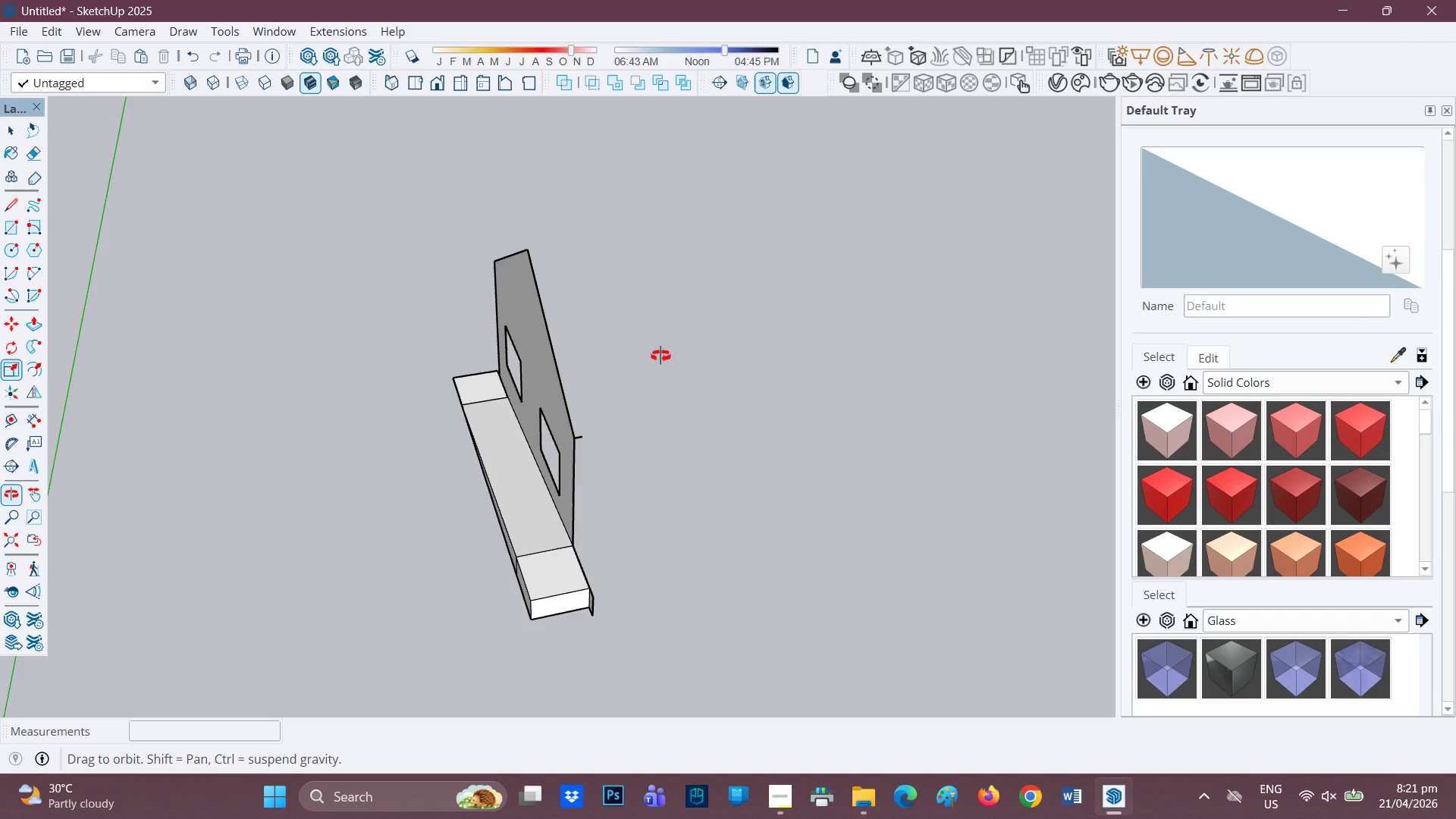 
key(Space)
 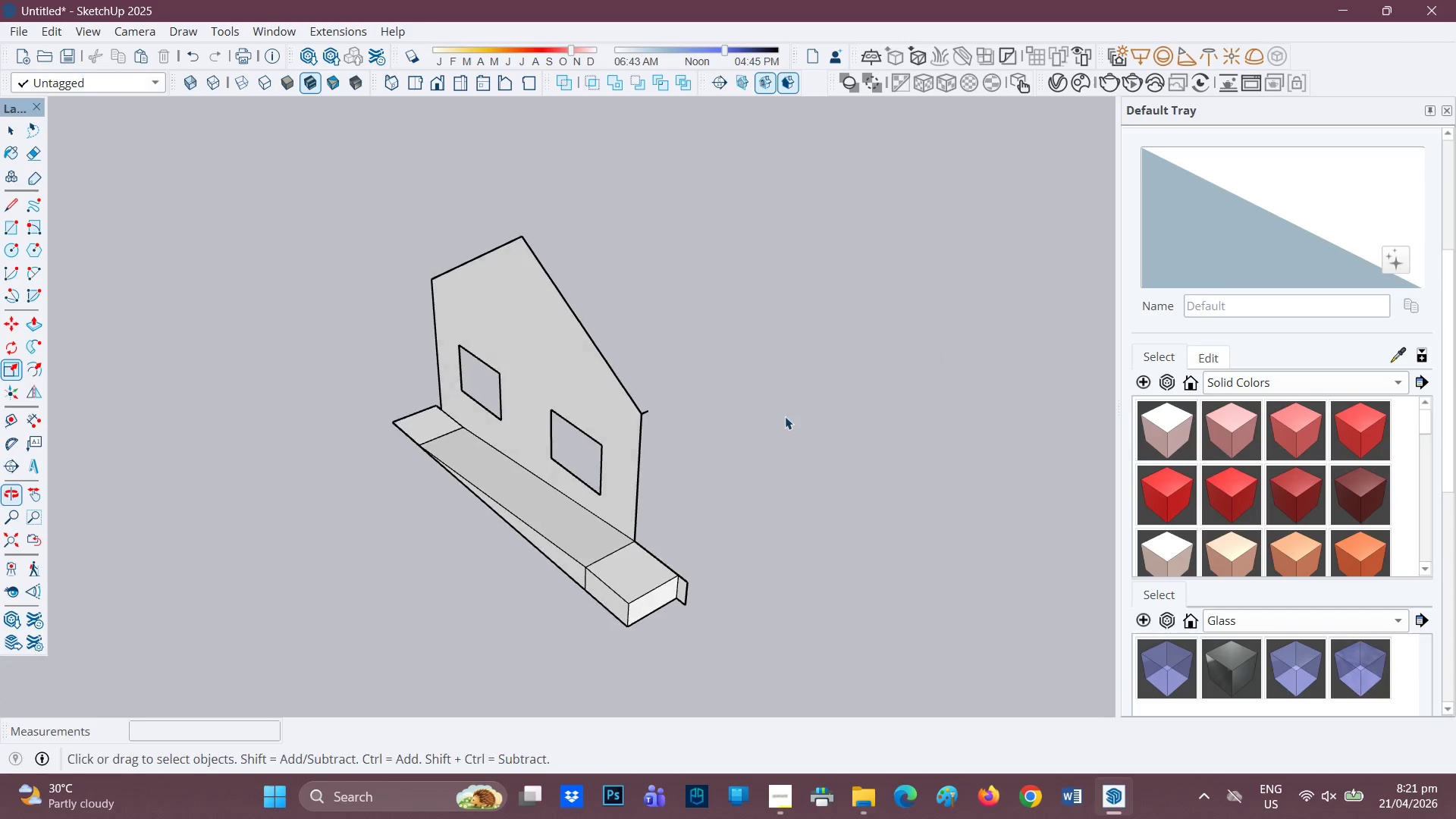 
scroll: coordinate [646, 362], scroll_direction: none, amount: 0.0
 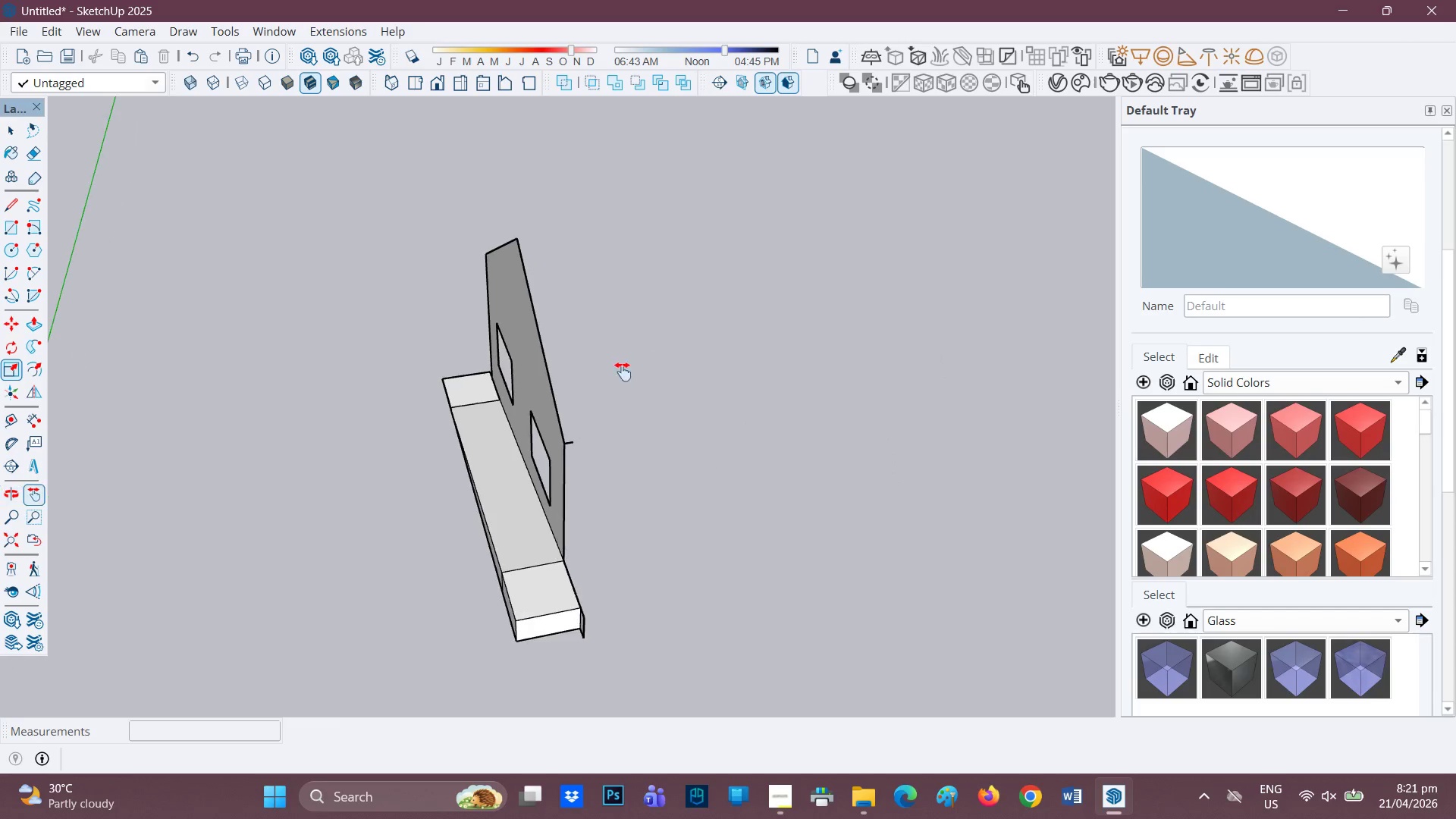 
left_click_drag(start_coordinate=[785, 435], to_coordinate=[488, 228])
 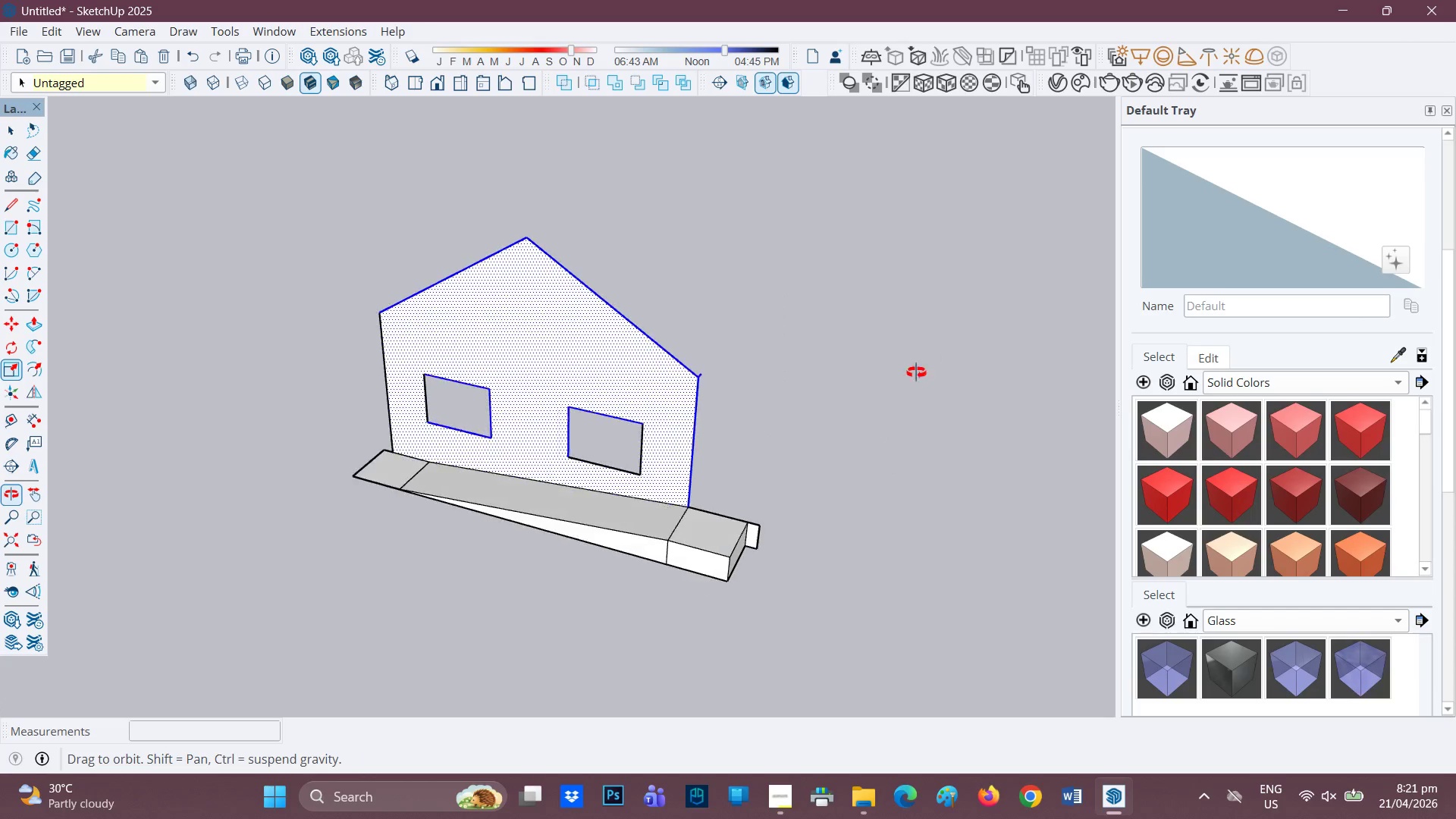 
left_click_drag(start_coordinate=[764, 423], to_coordinate=[302, 260])
 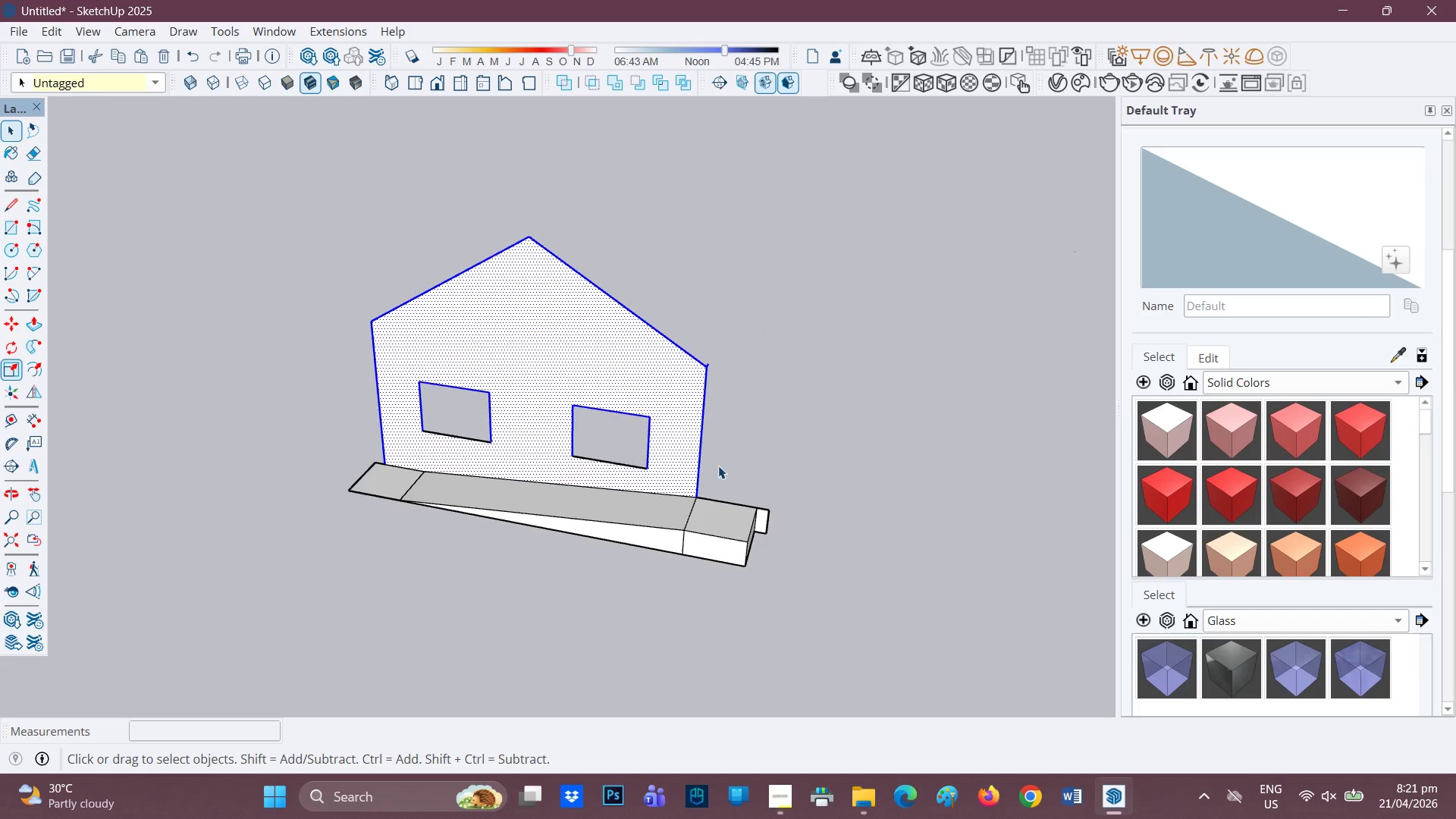 
left_click_drag(start_coordinate=[714, 479], to_coordinate=[644, 360])
 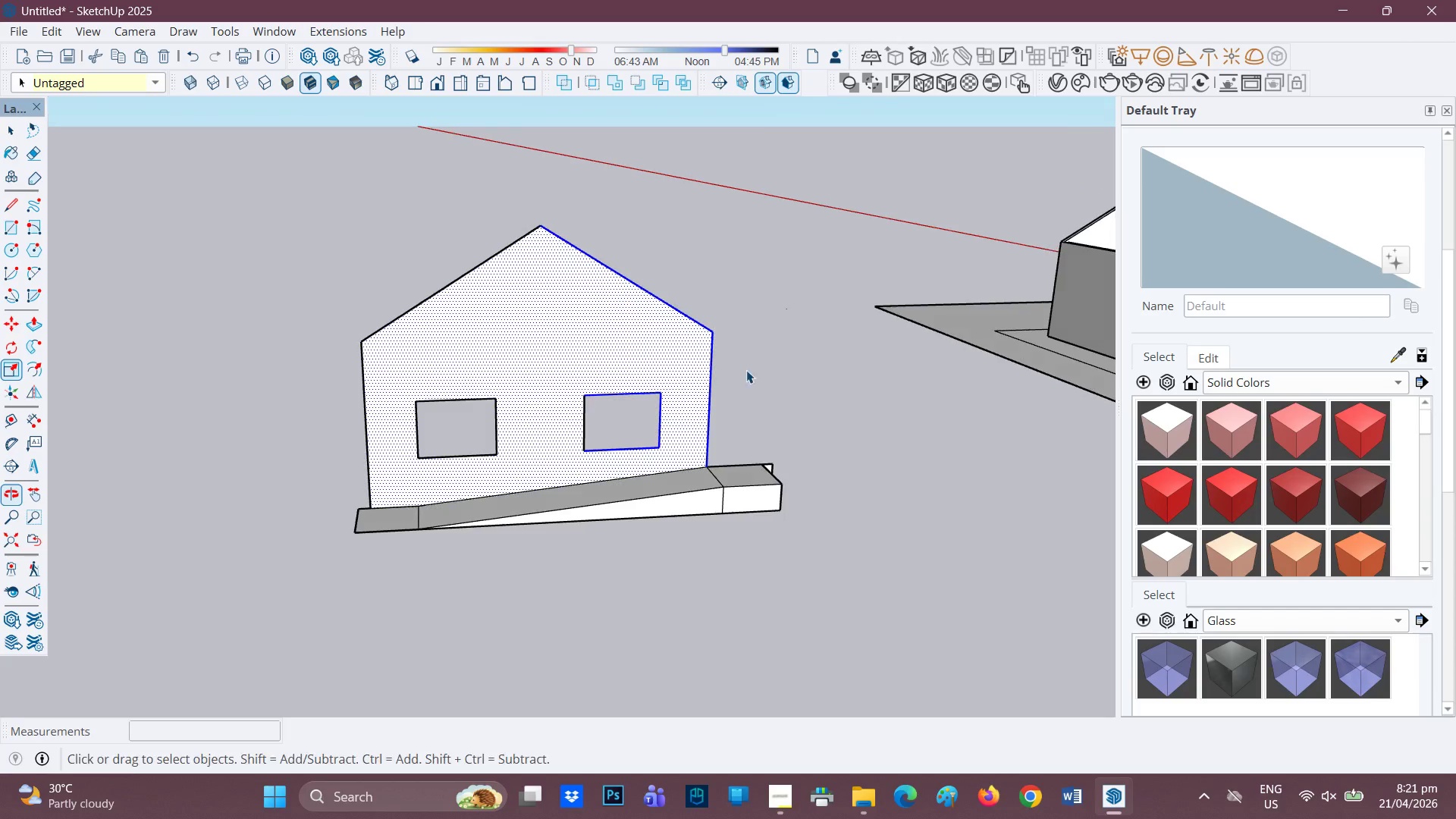 
left_click_drag(start_coordinate=[721, 422], to_coordinate=[269, 221])
 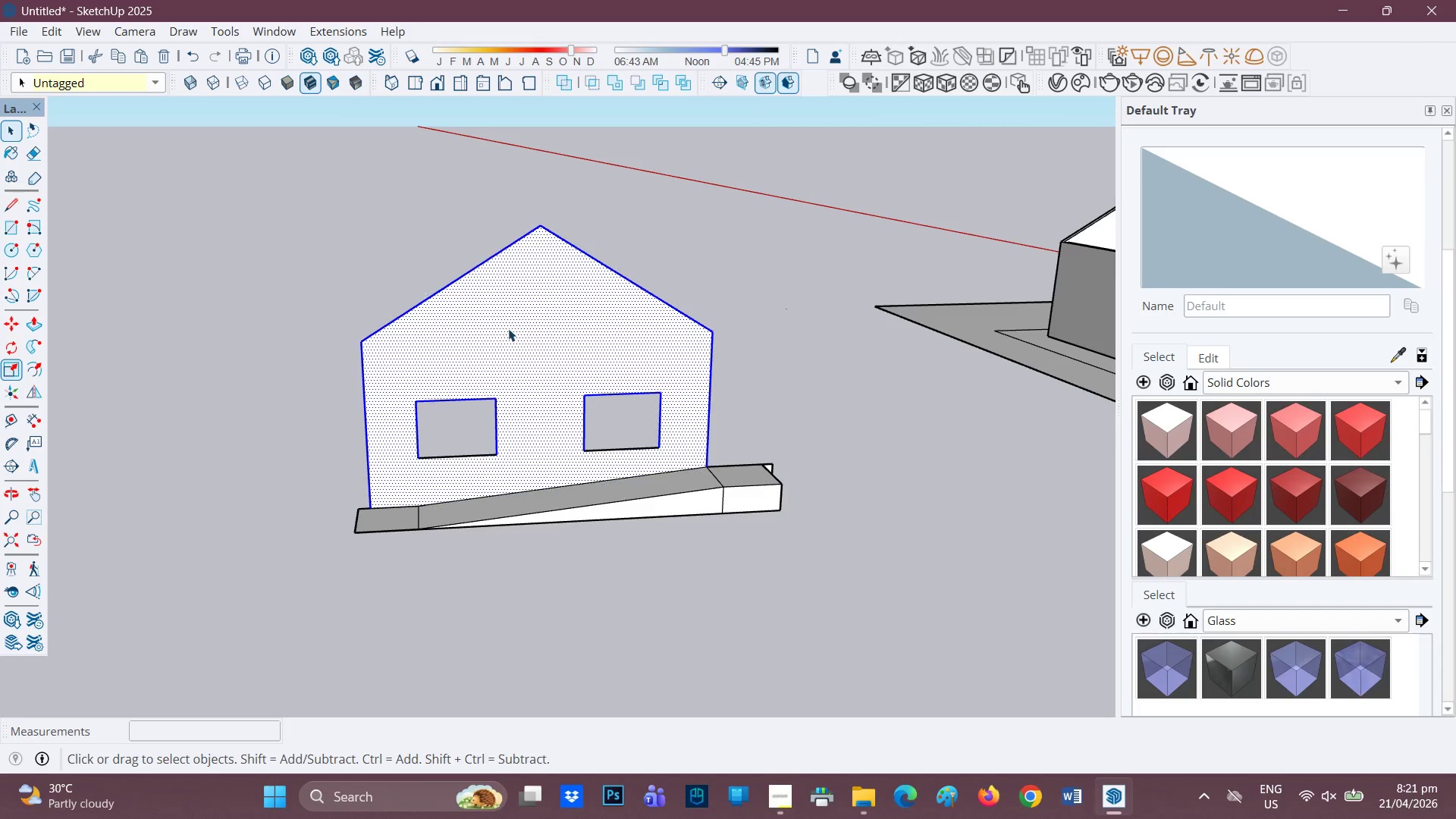 
right_click([508, 328])
 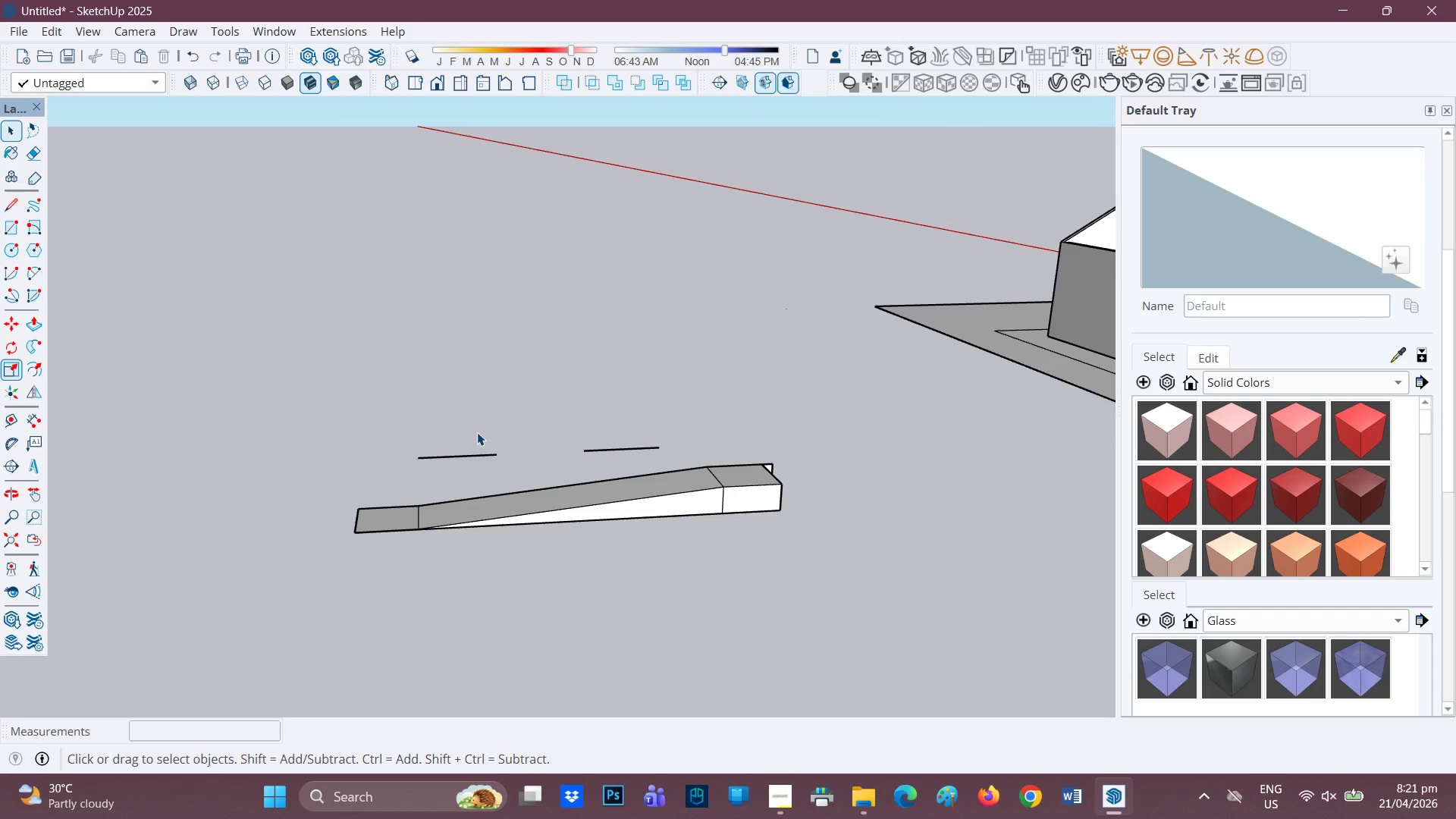 
key(E)
 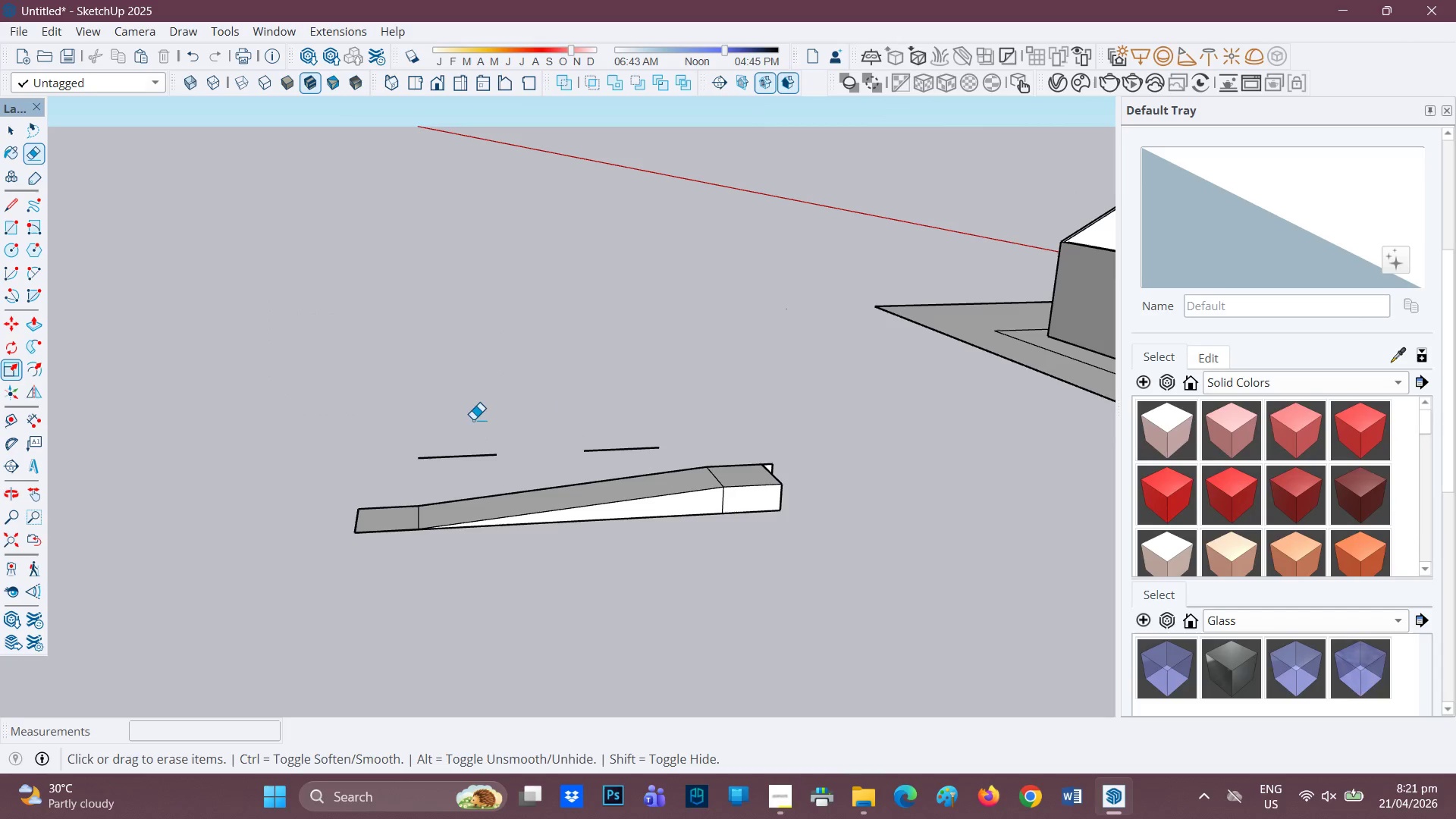 
left_click_drag(start_coordinate=[472, 419], to_coordinate=[449, 461])
 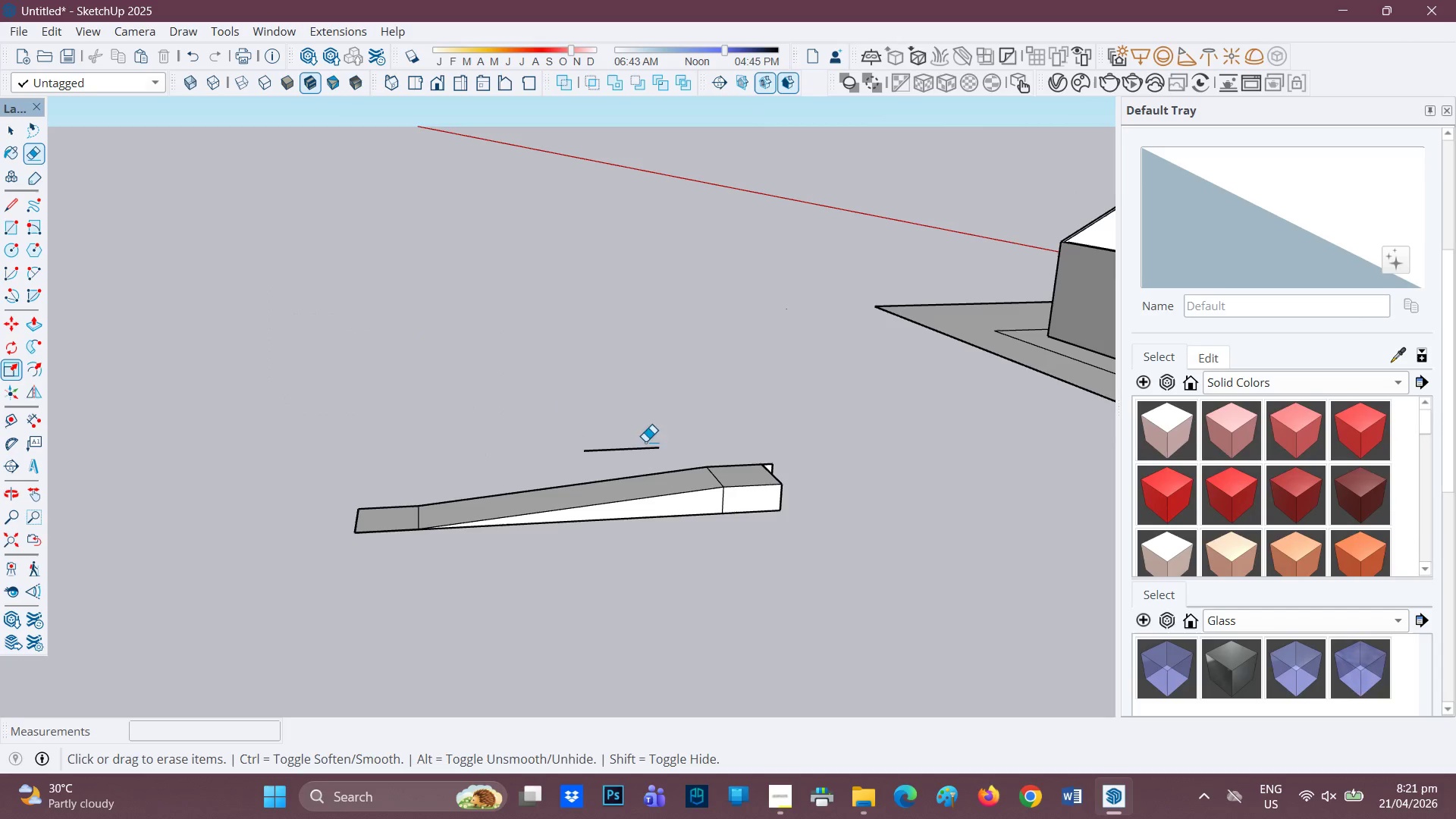 
left_click_drag(start_coordinate=[639, 433], to_coordinate=[620, 451])
 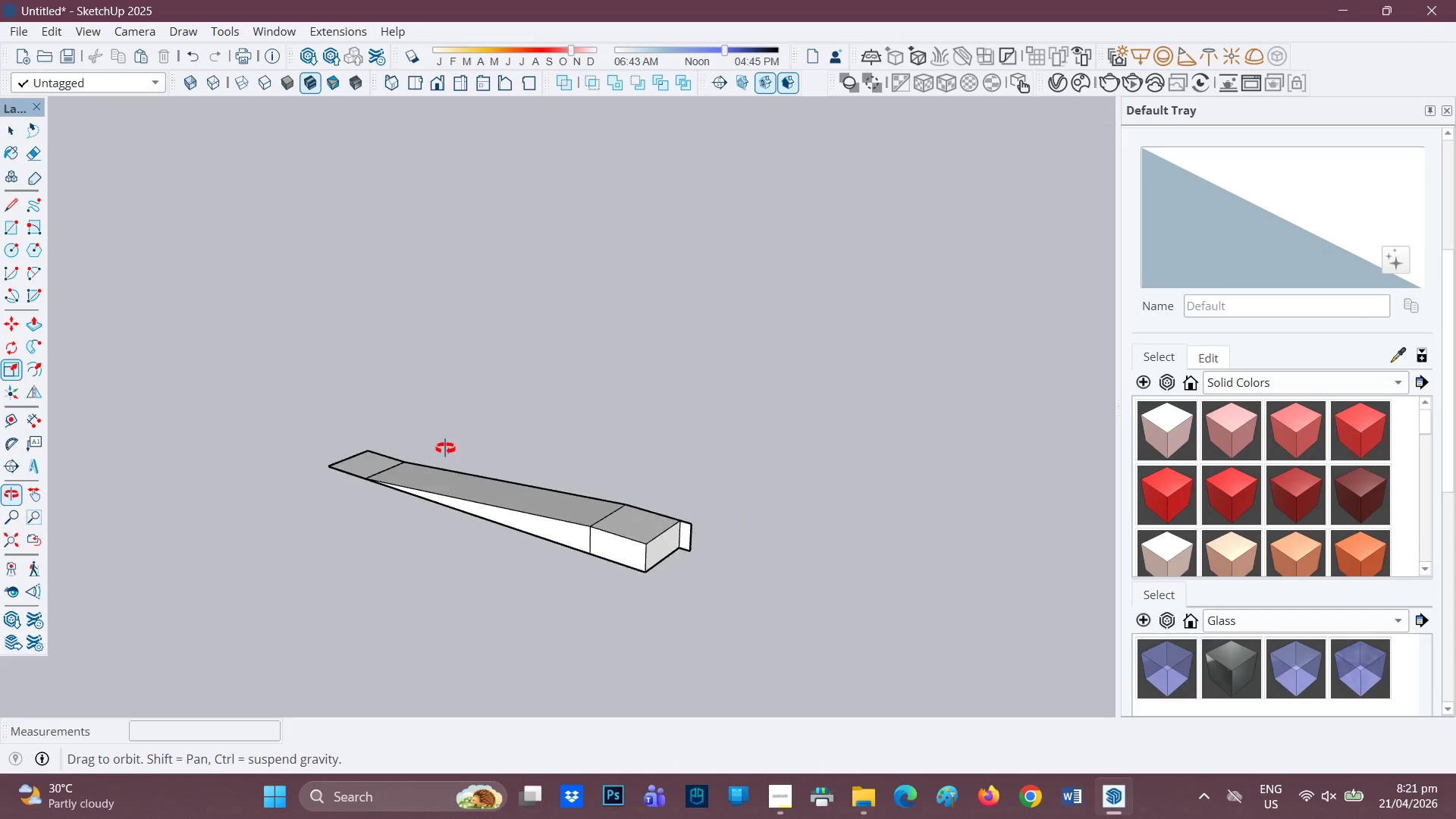 
scroll: coordinate [721, 538], scroll_direction: up, amount: 7.0
 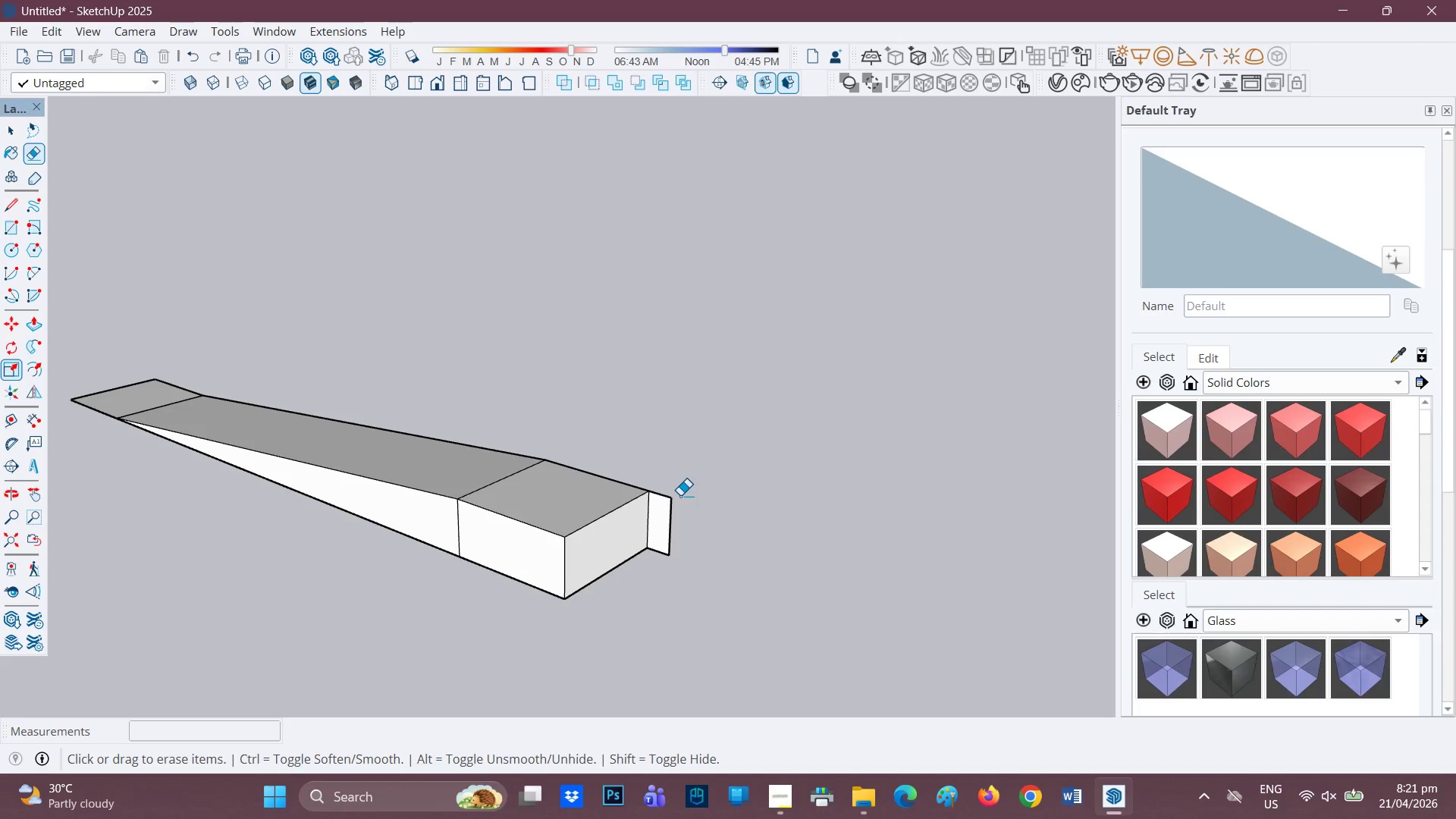 
left_click_drag(start_coordinate=[674, 493], to_coordinate=[670, 504])
 